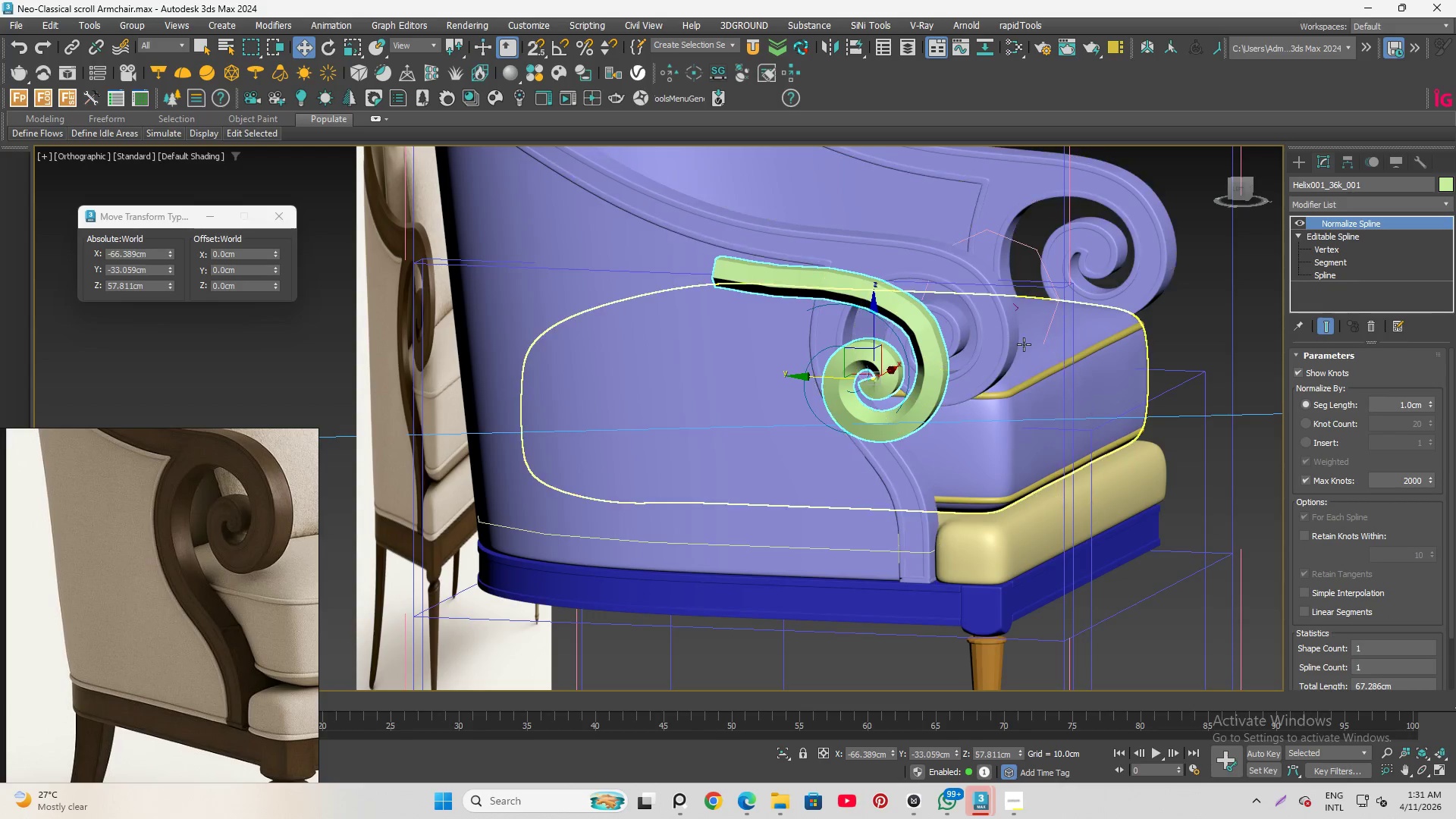 
right_click([1025, 344])
 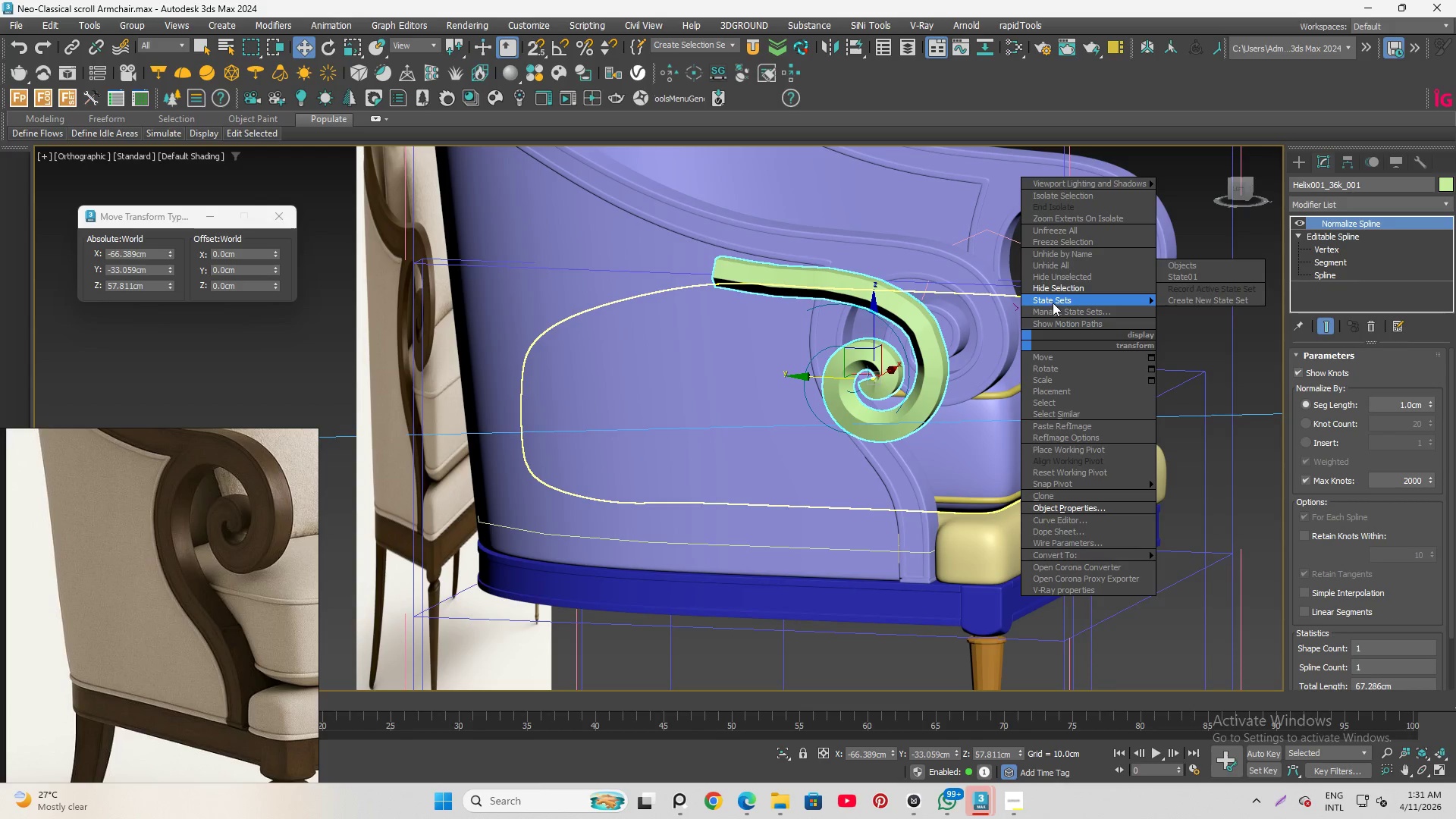 
left_click([1057, 284])
 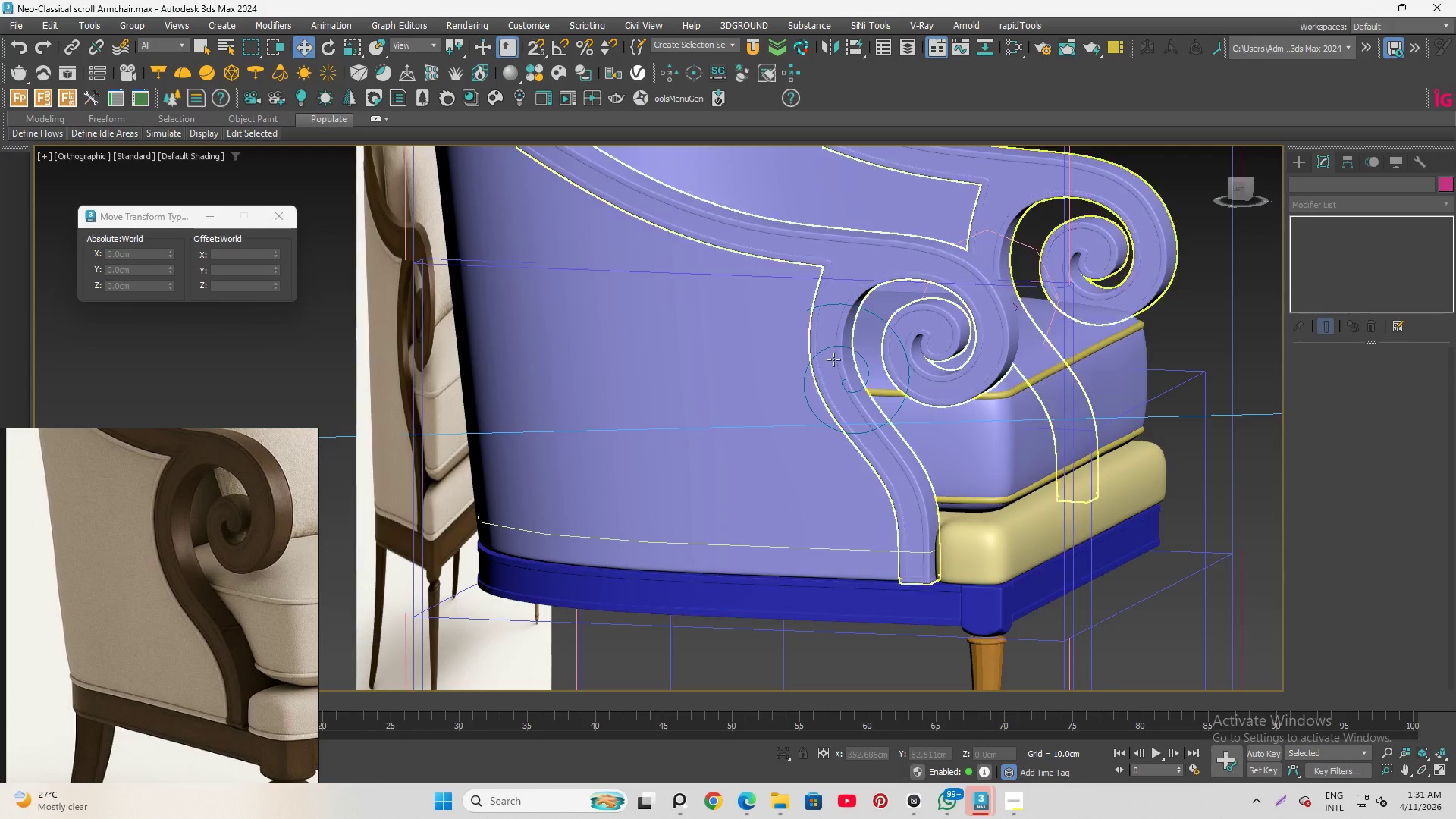 
hold_key(key=AltLeft, duration=1.44)
 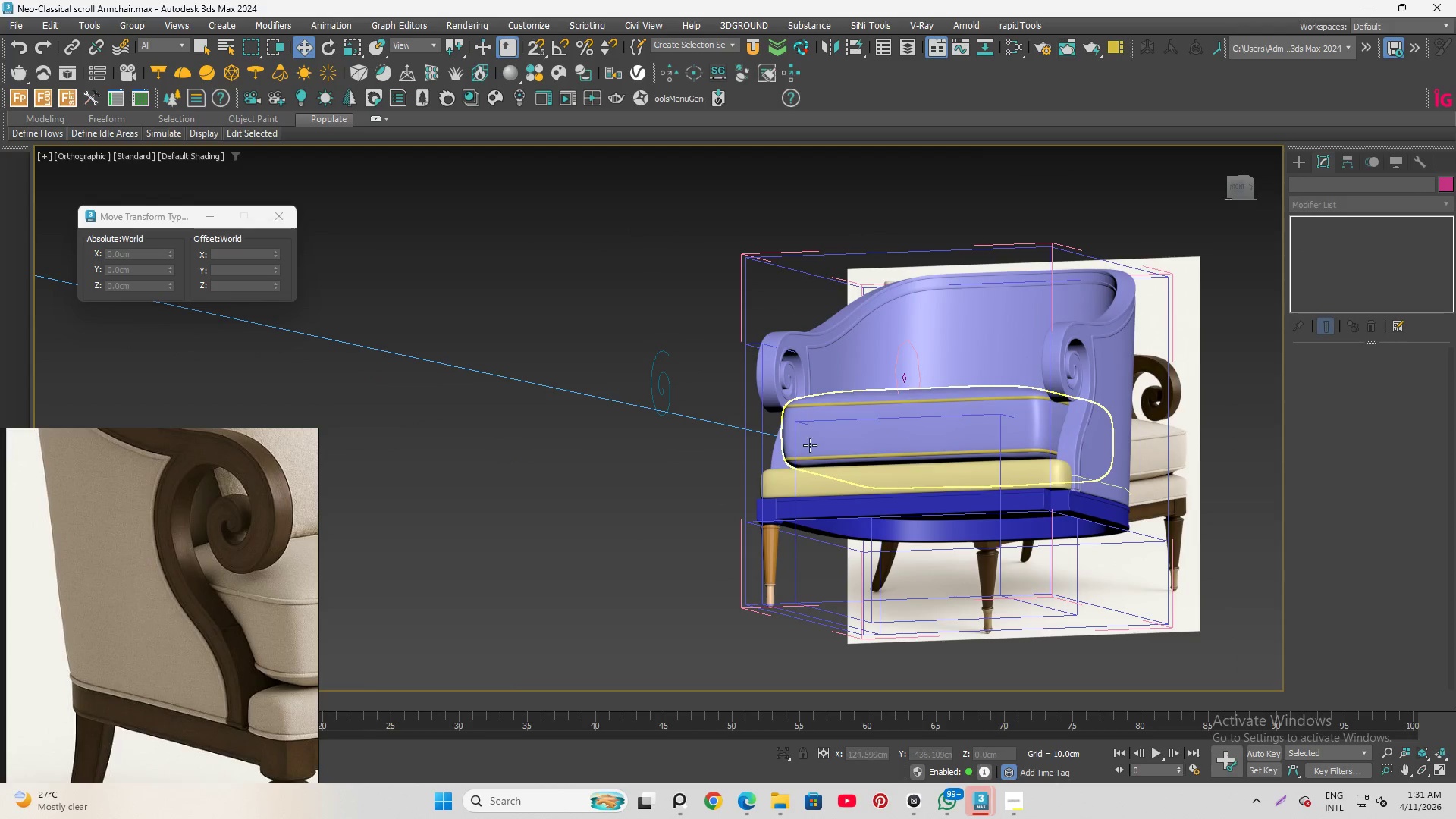 
scroll: coordinate [788, 420], scroll_direction: down, amount: 2.0
 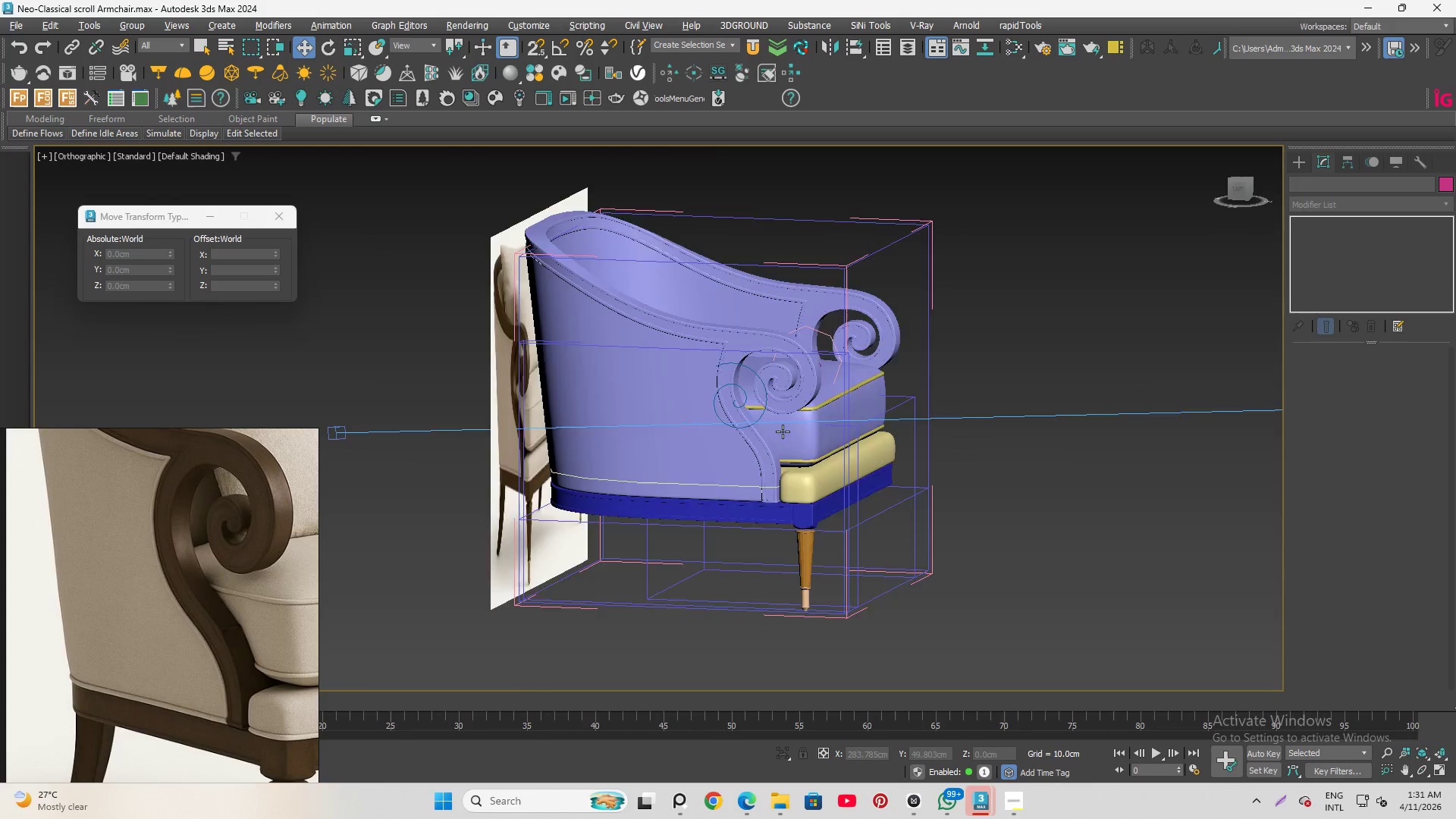 
hold_key(key=AltLeft, duration=1.49)
 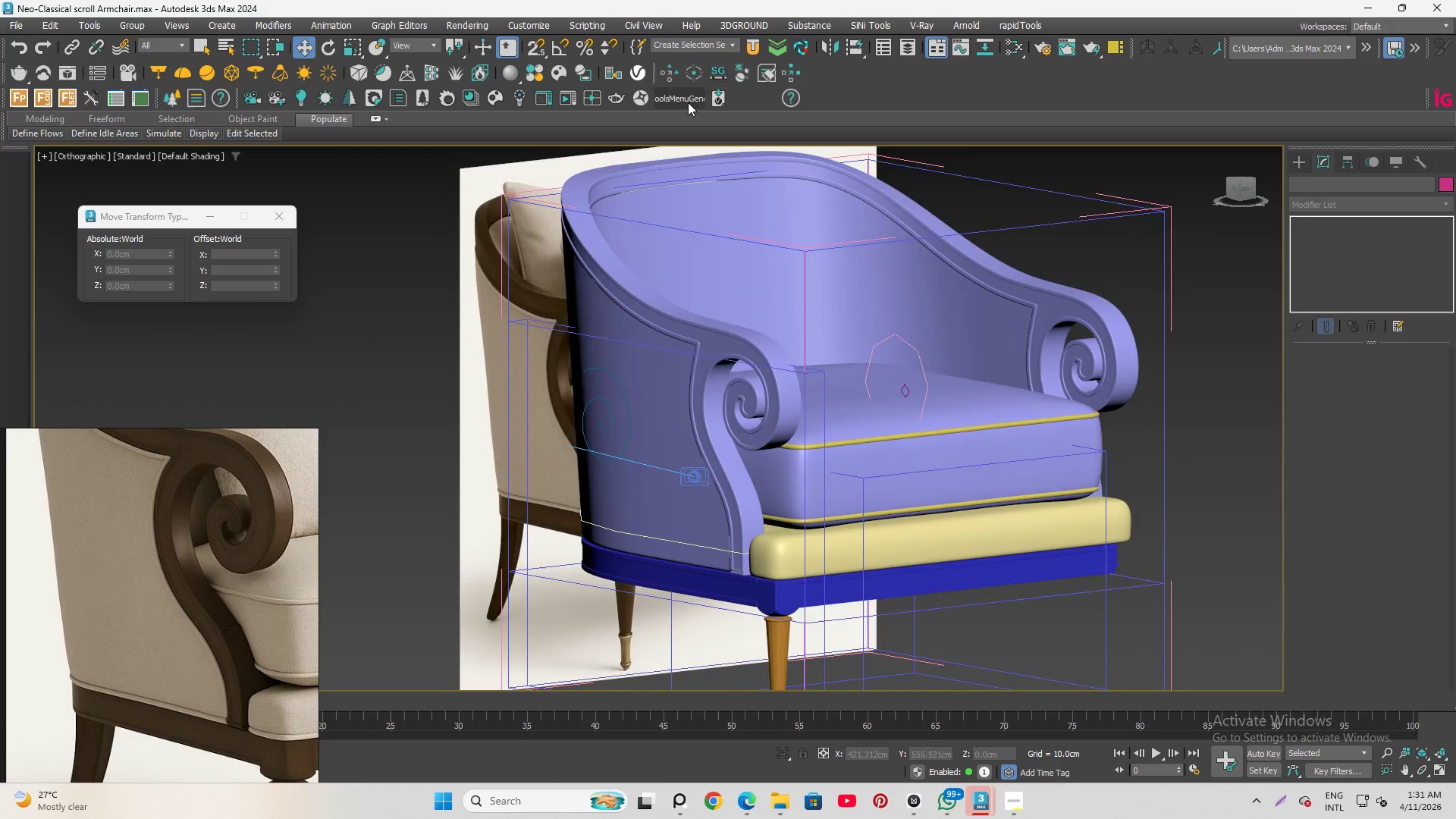 
scroll: coordinate [667, 192], scroll_direction: up, amount: 5.0
 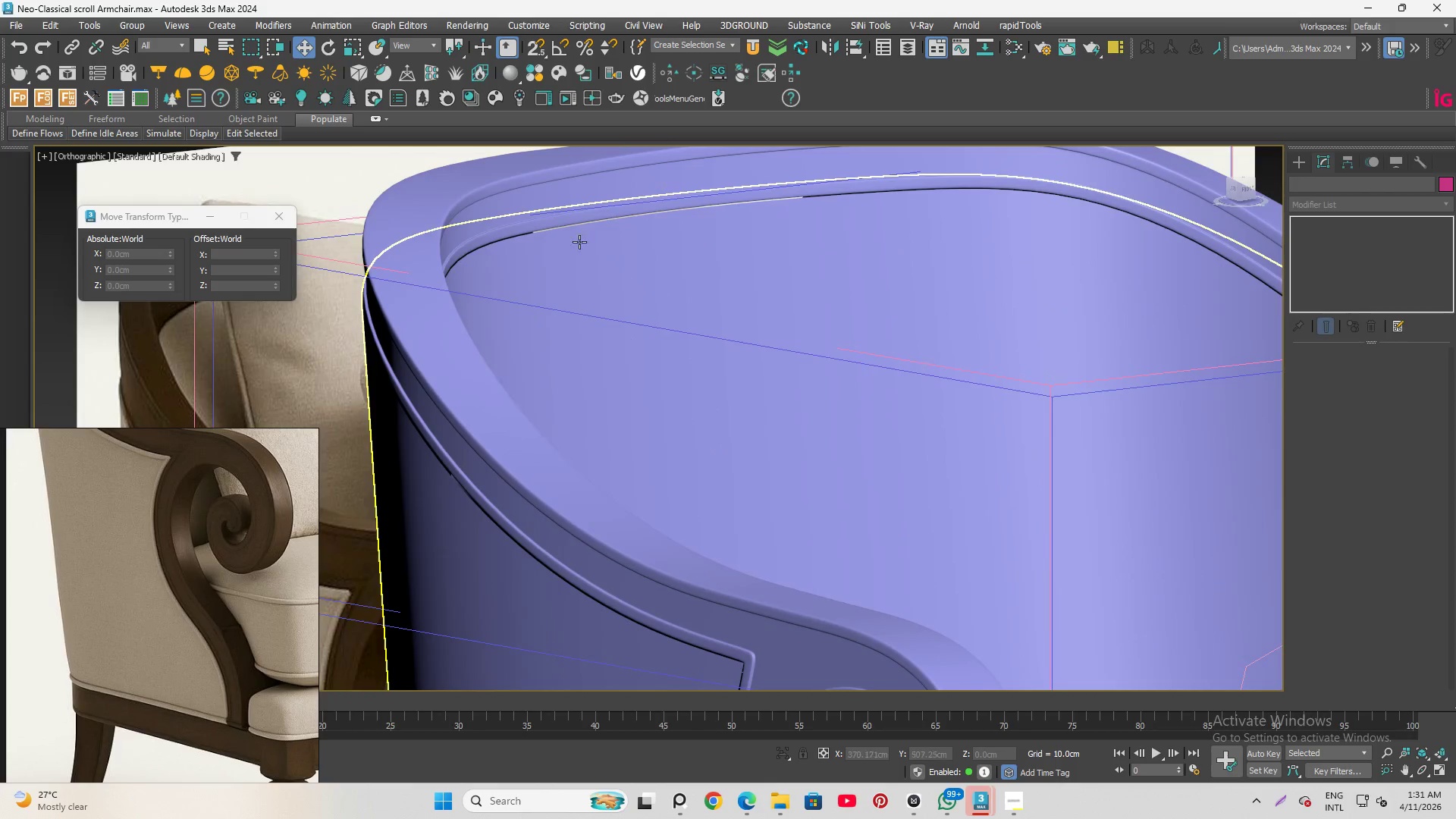 
left_click([679, 361])
 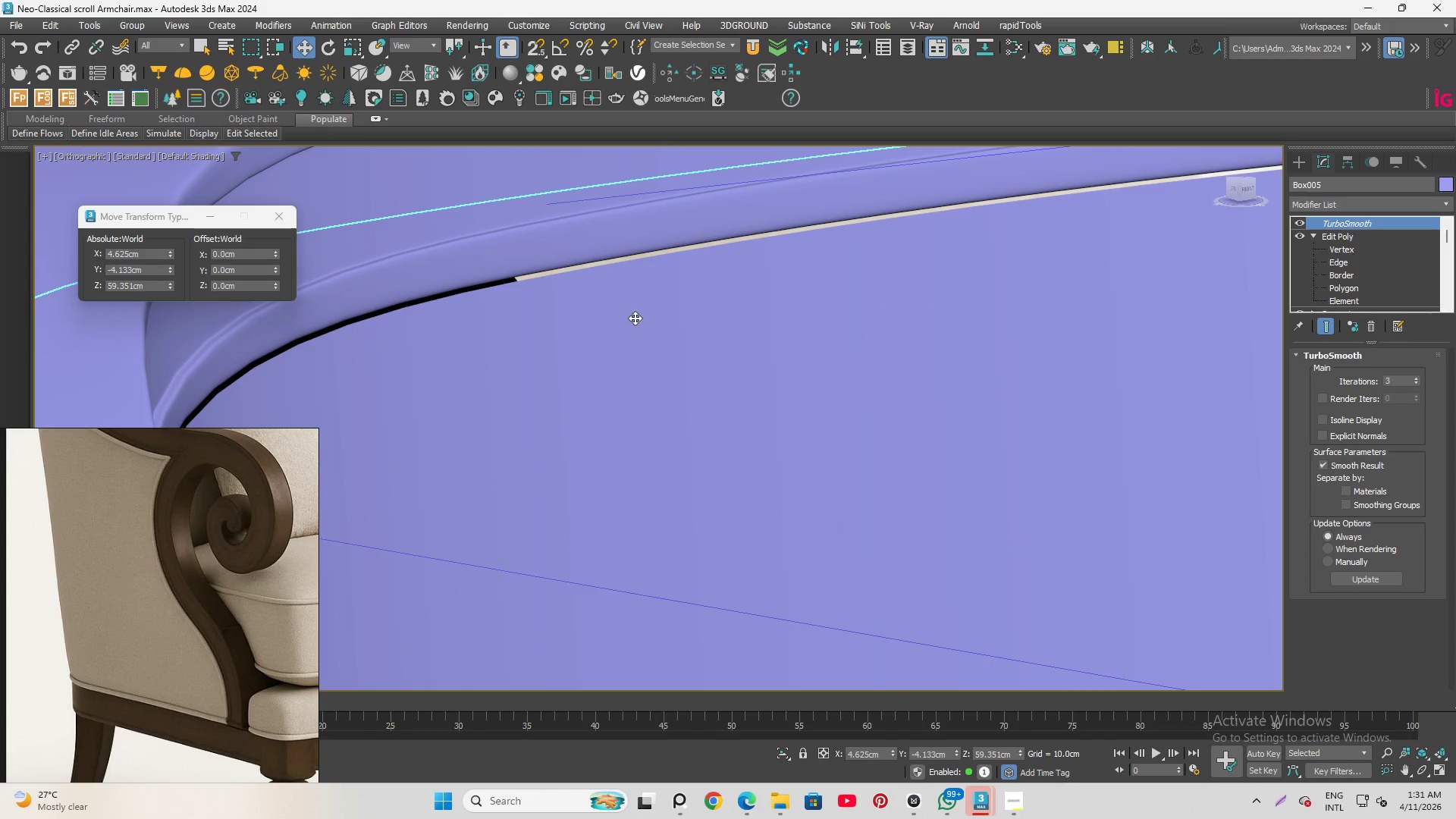 
scroll: coordinate [539, 221], scroll_direction: up, amount: 4.0
 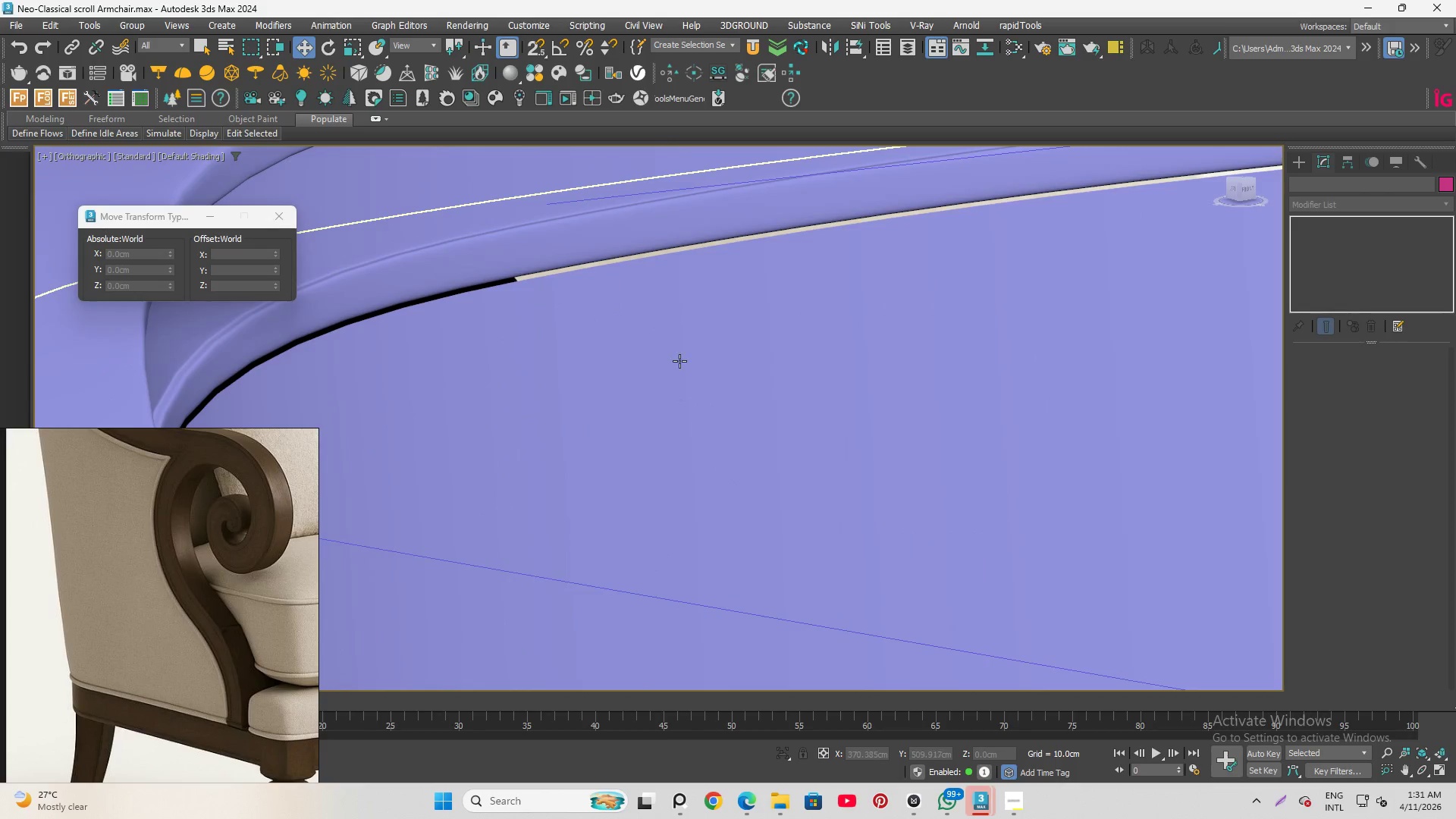 
hold_key(key=AltLeft, duration=1.5)
 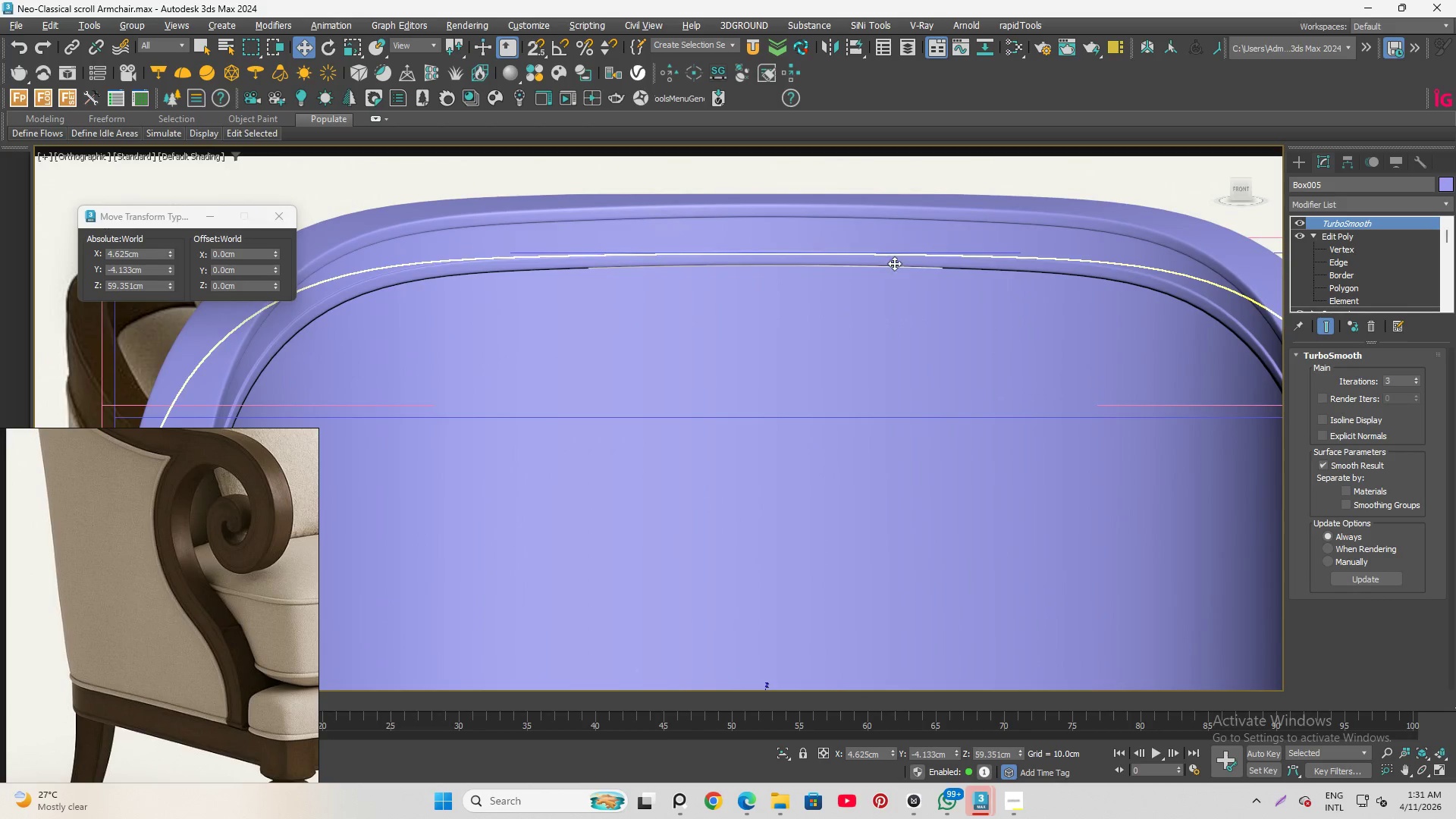 
scroll: coordinate [572, 285], scroll_direction: down, amount: 4.0
 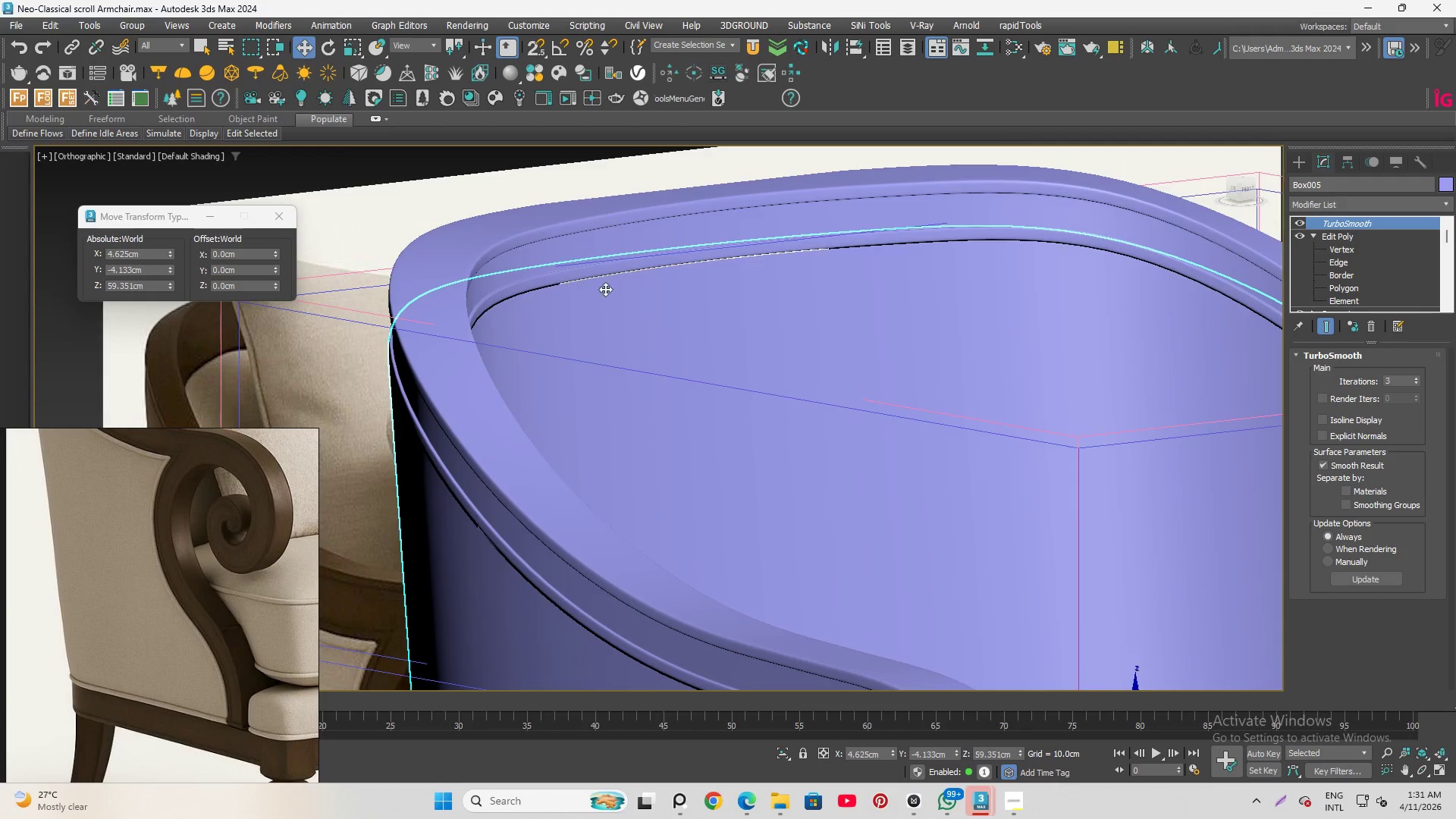 
hold_key(key=AltLeft, duration=0.67)
 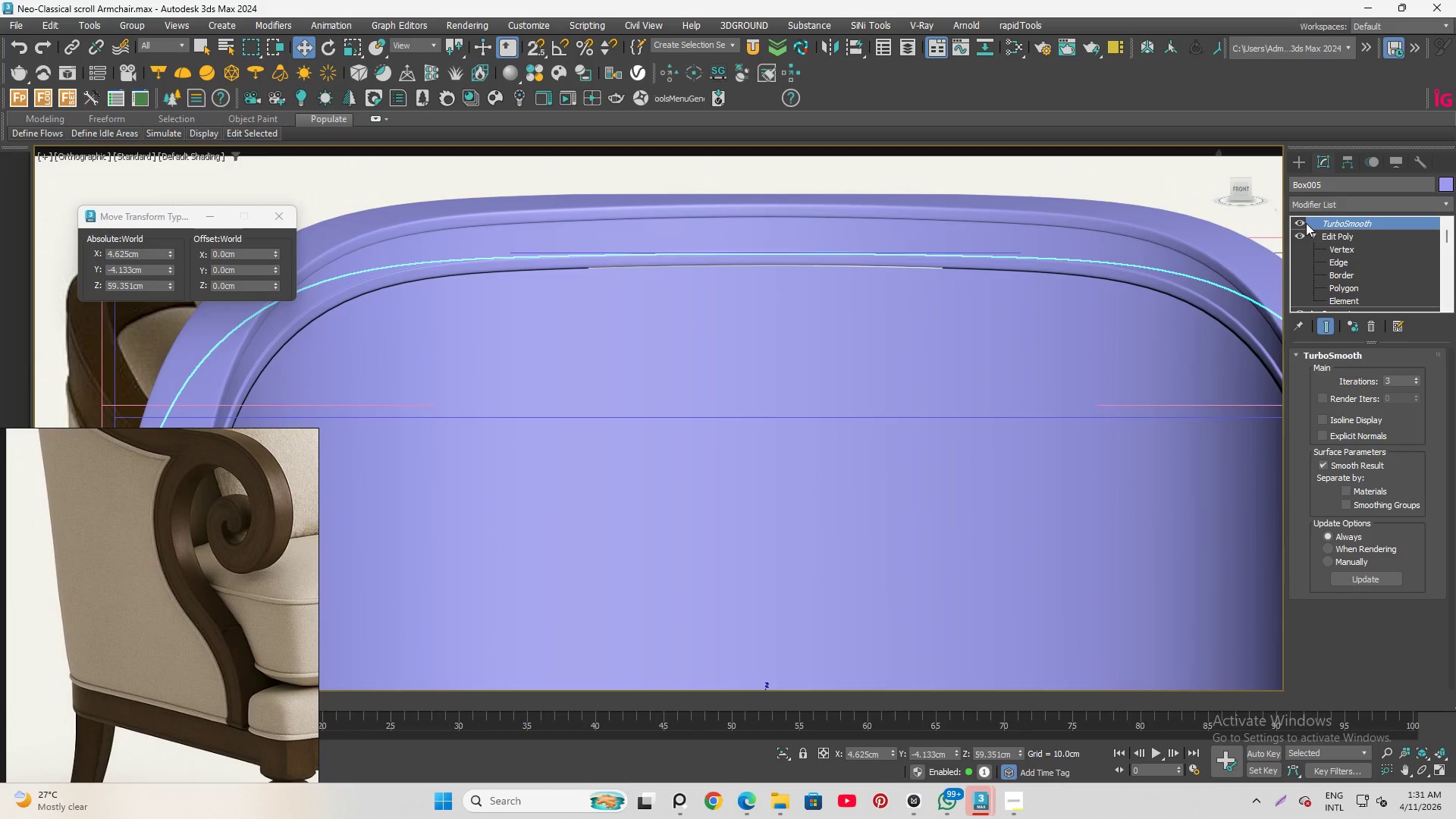 
left_click([1299, 223])
 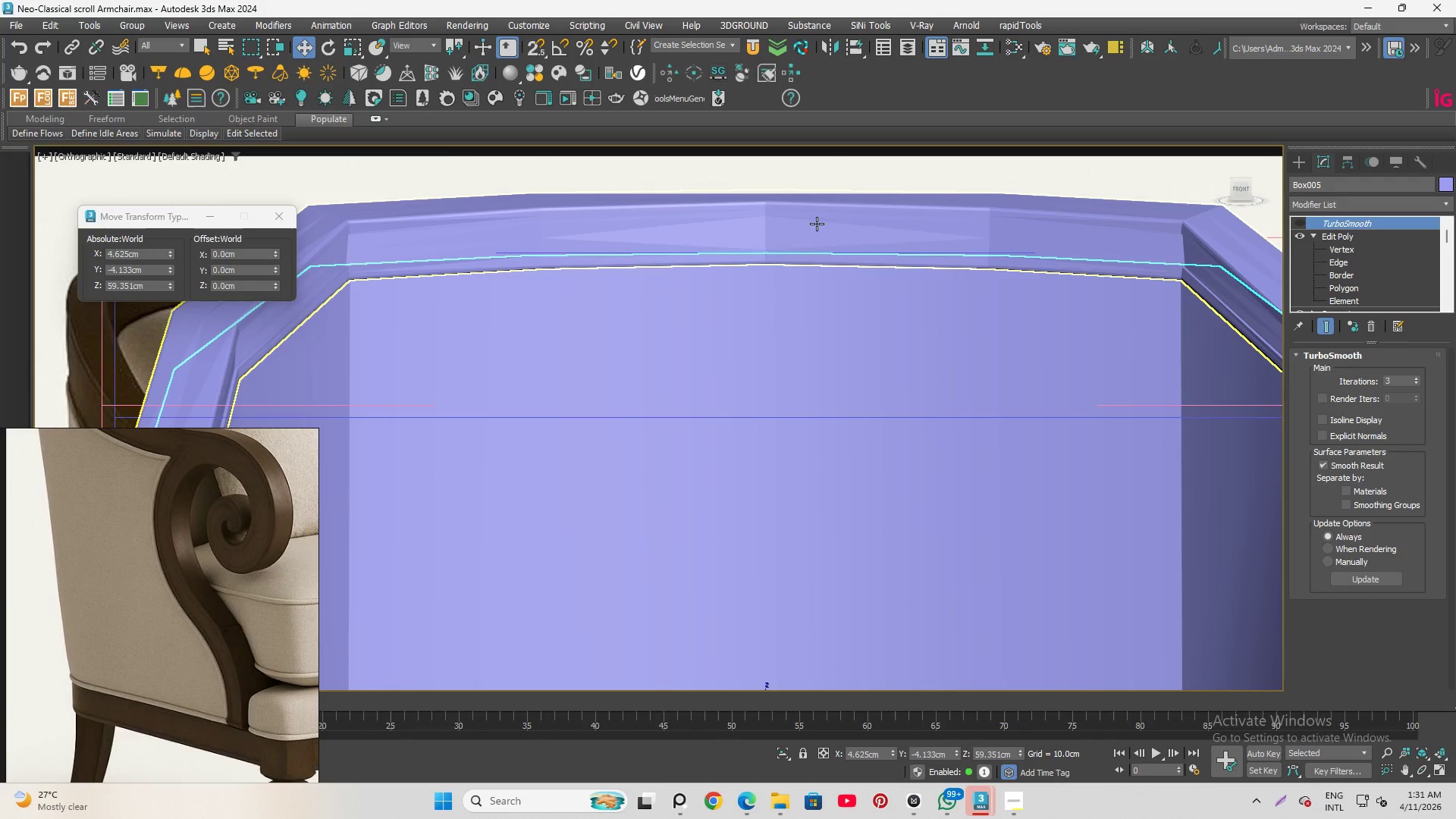 
left_click([817, 221])
 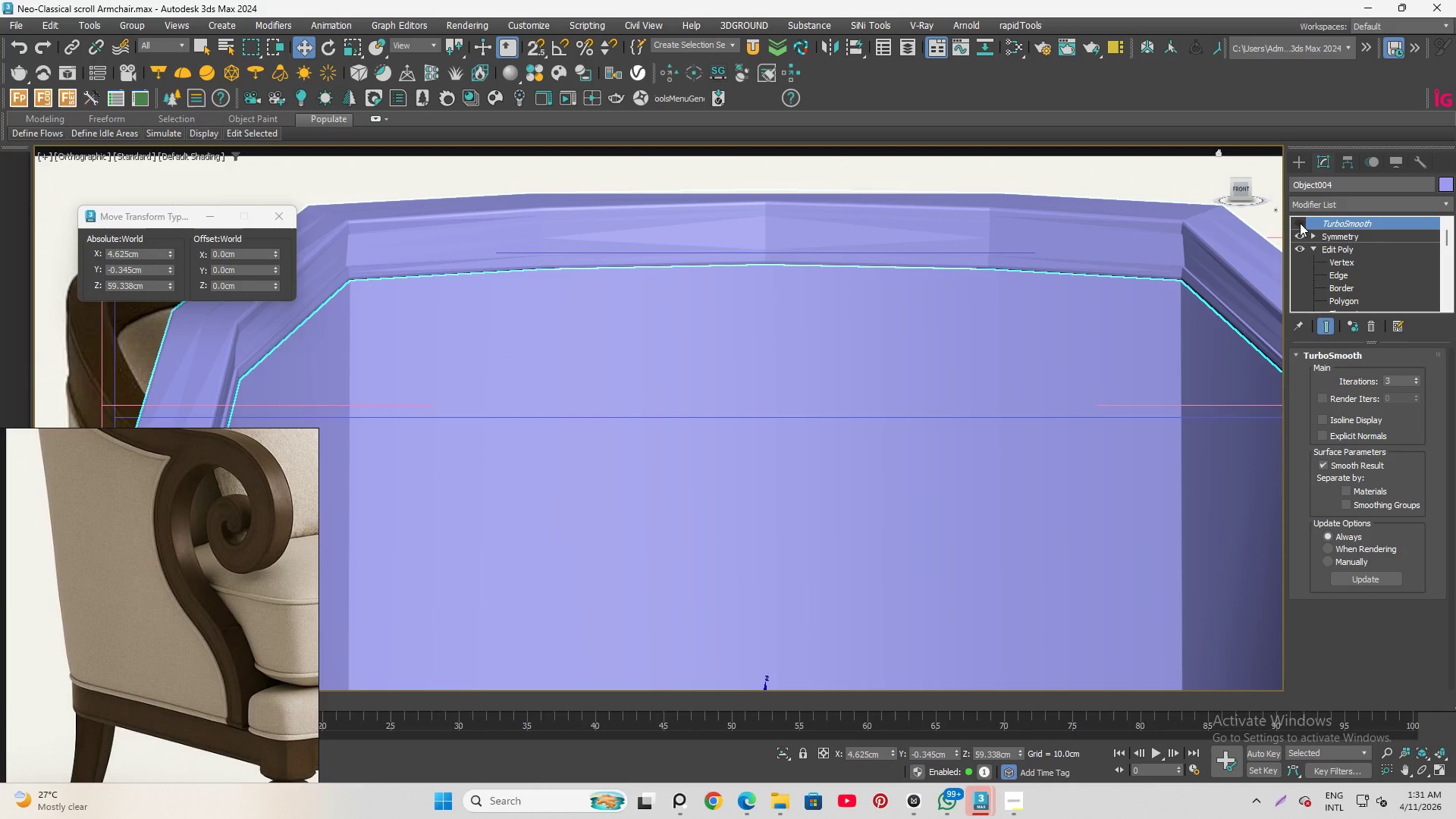 
left_click([1299, 223])
 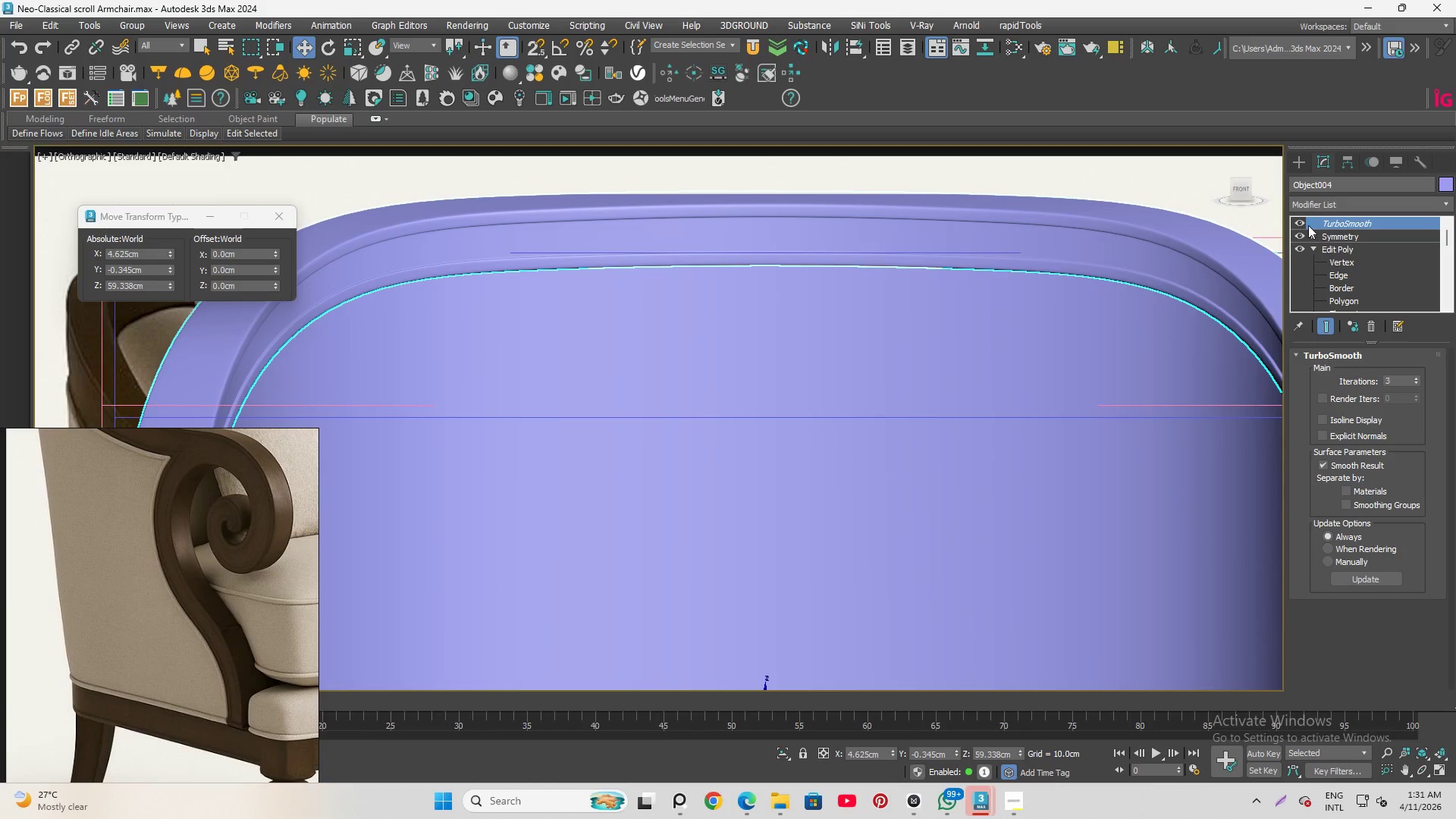 
left_click([1295, 220])
 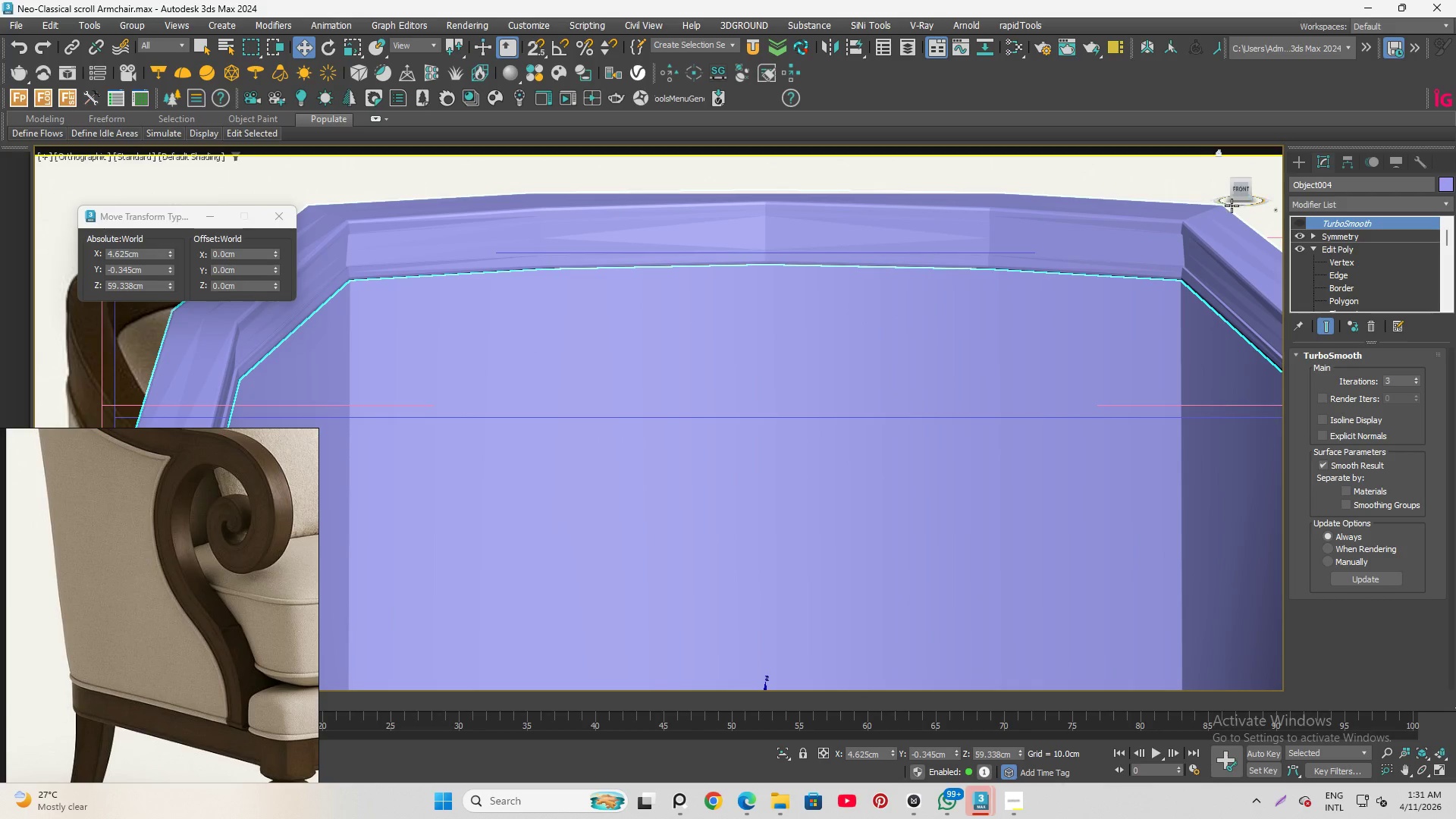 
left_click([1242, 191])
 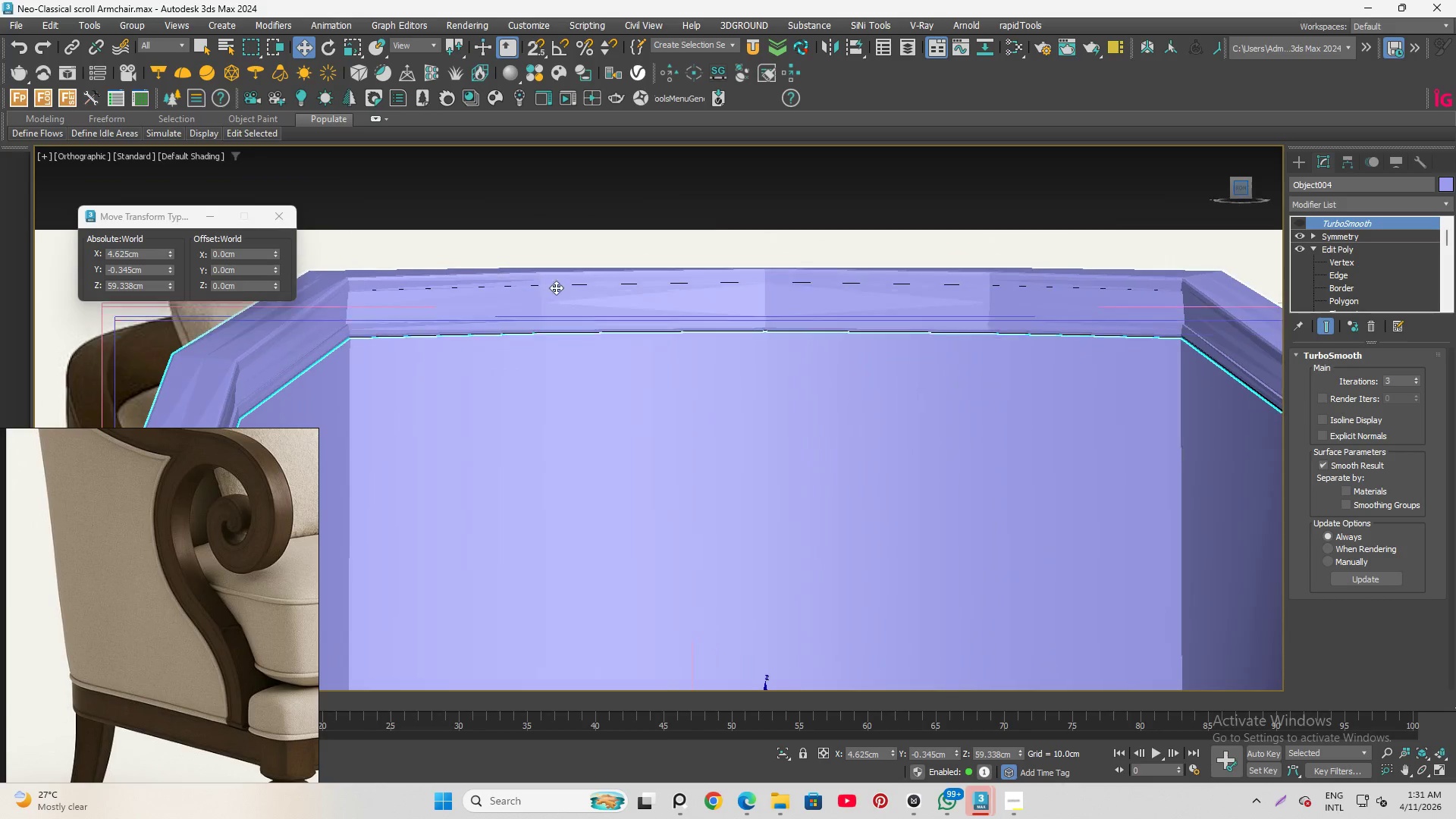 
left_click([648, 382])
 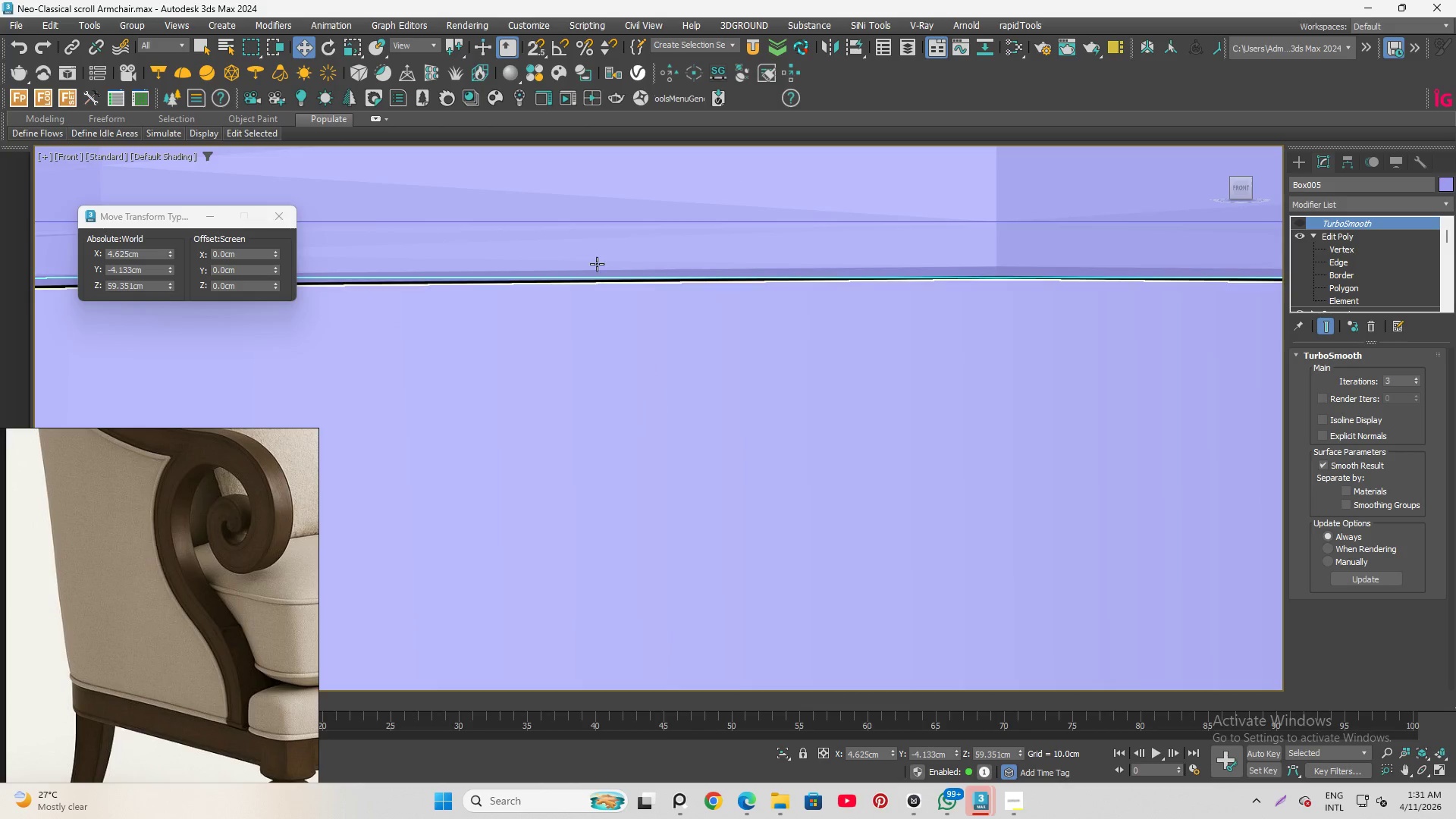 
scroll: coordinate [548, 271], scroll_direction: up, amount: 3.0
 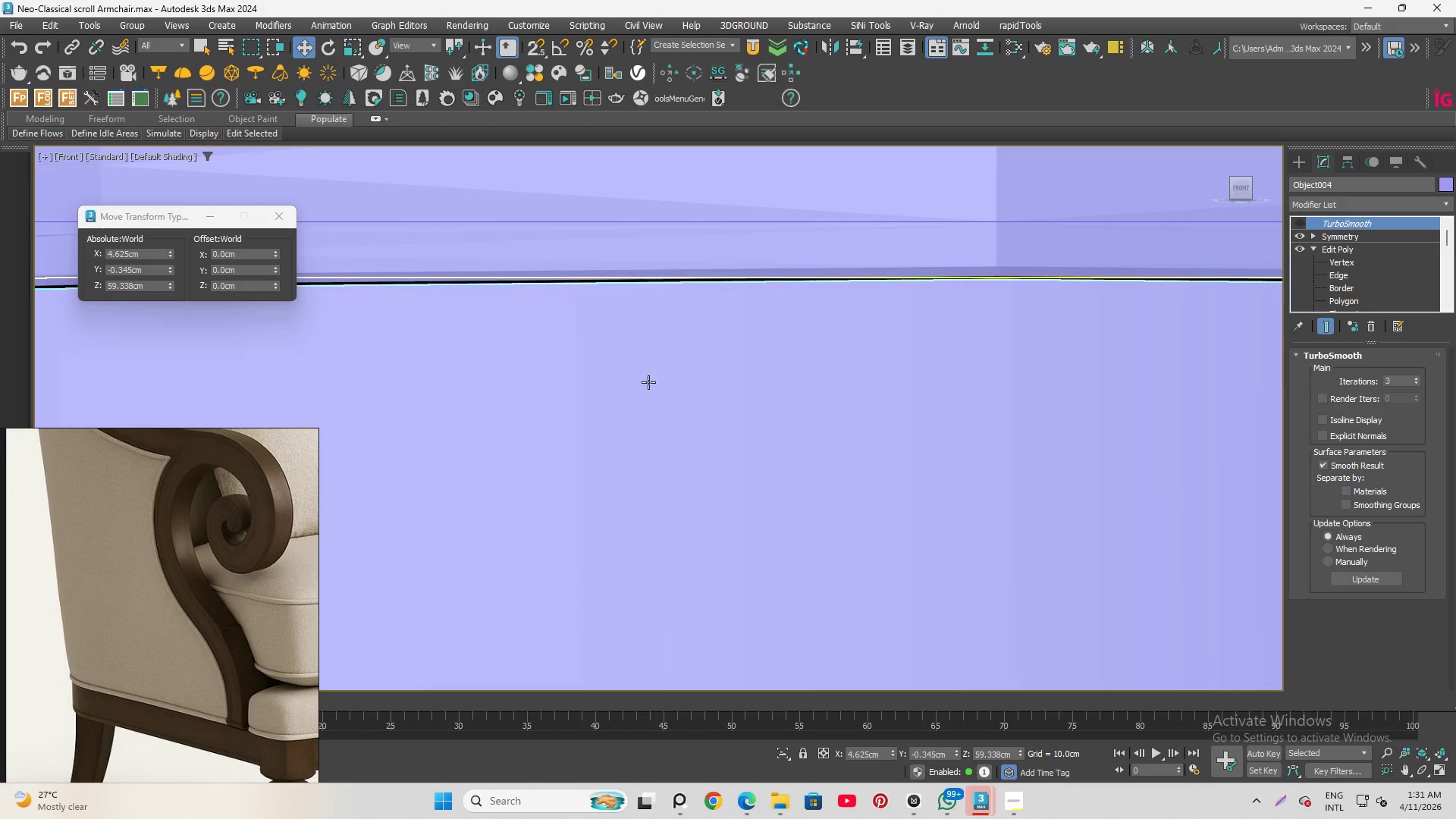 
scroll: coordinate [529, 331], scroll_direction: down, amount: 6.0
 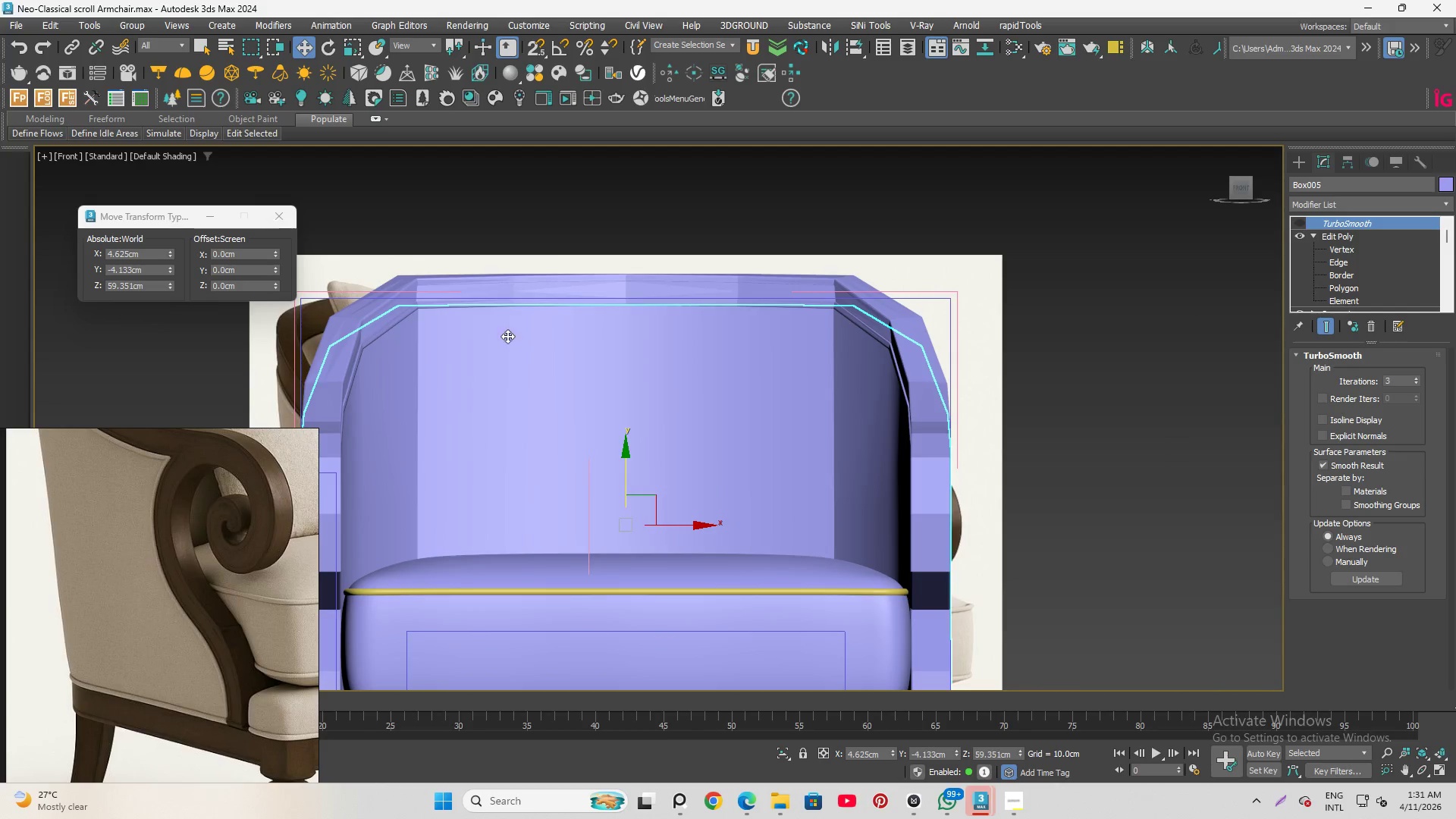 
key(Alt+AltLeft)
 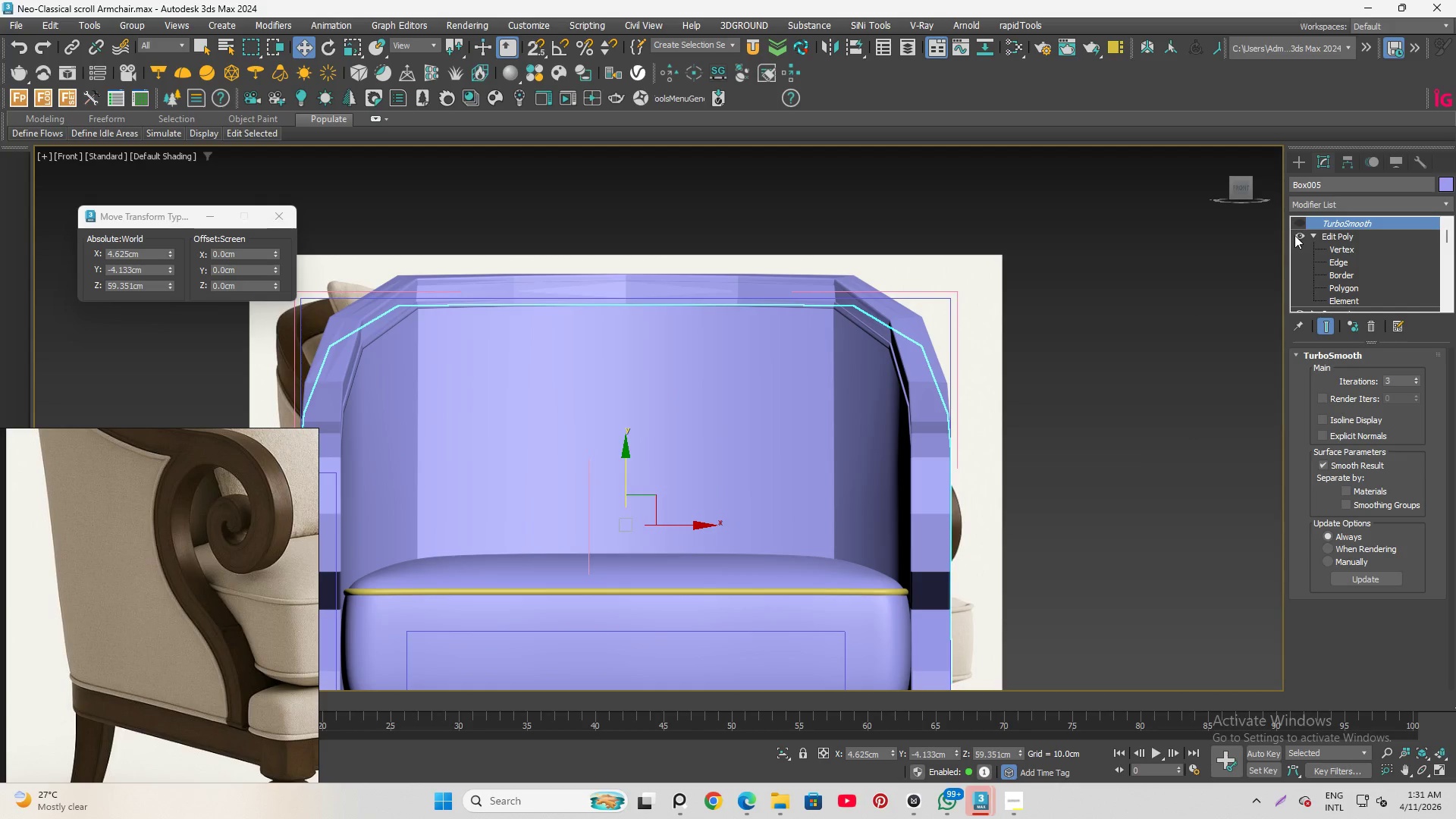 
key(F4)
 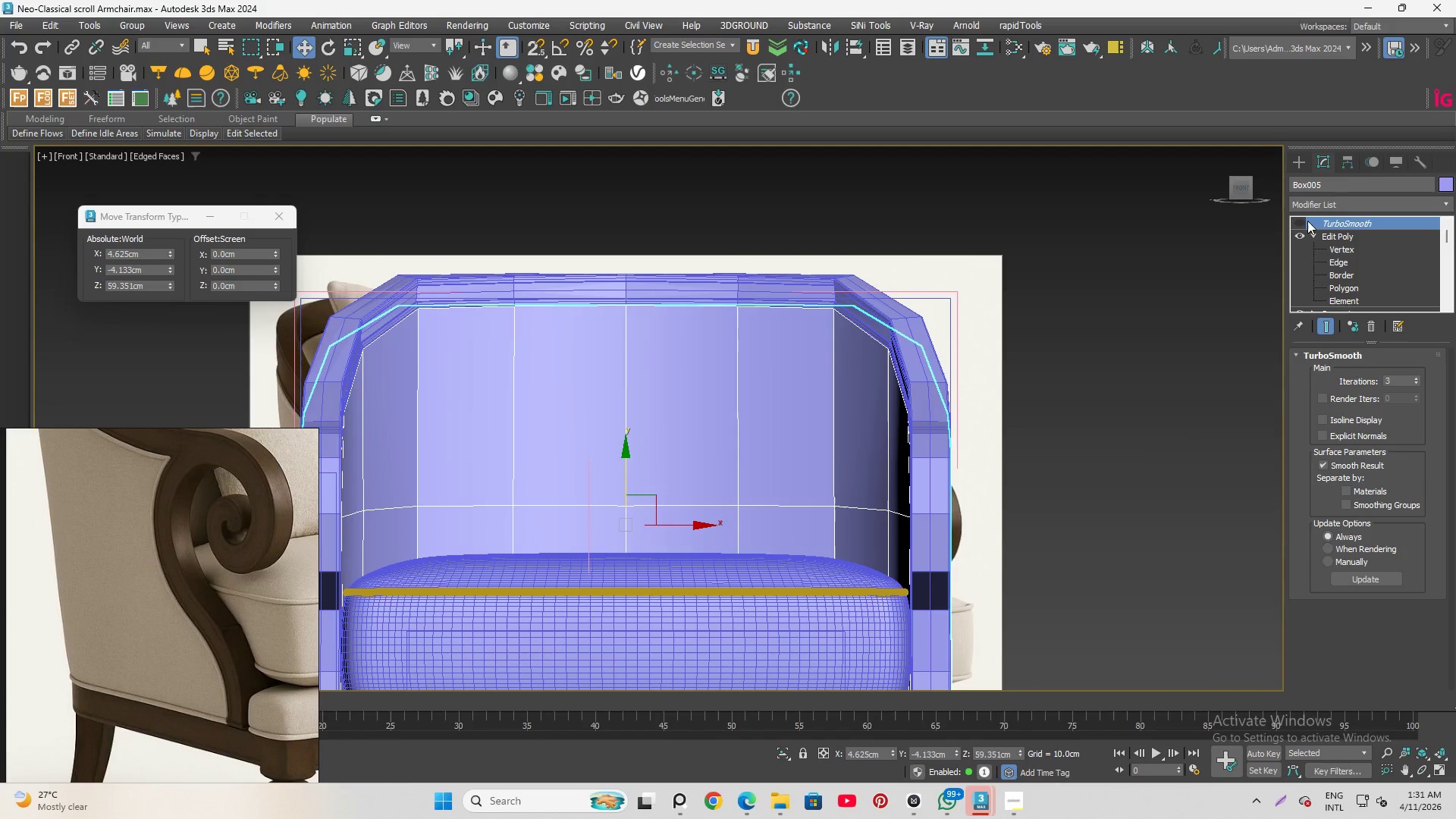 
mouse_move([1352, 169])
 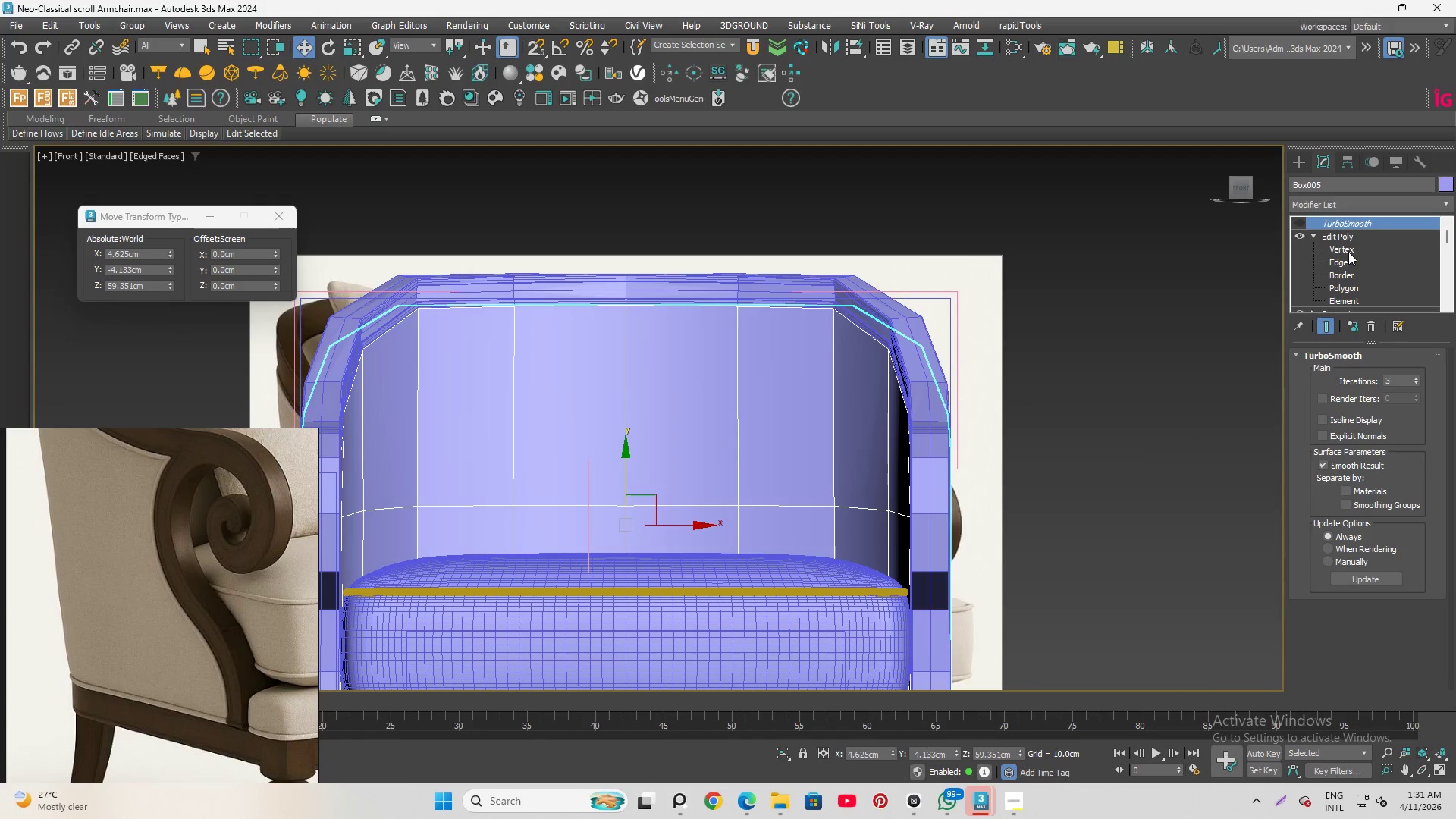 
left_click([1345, 232])
 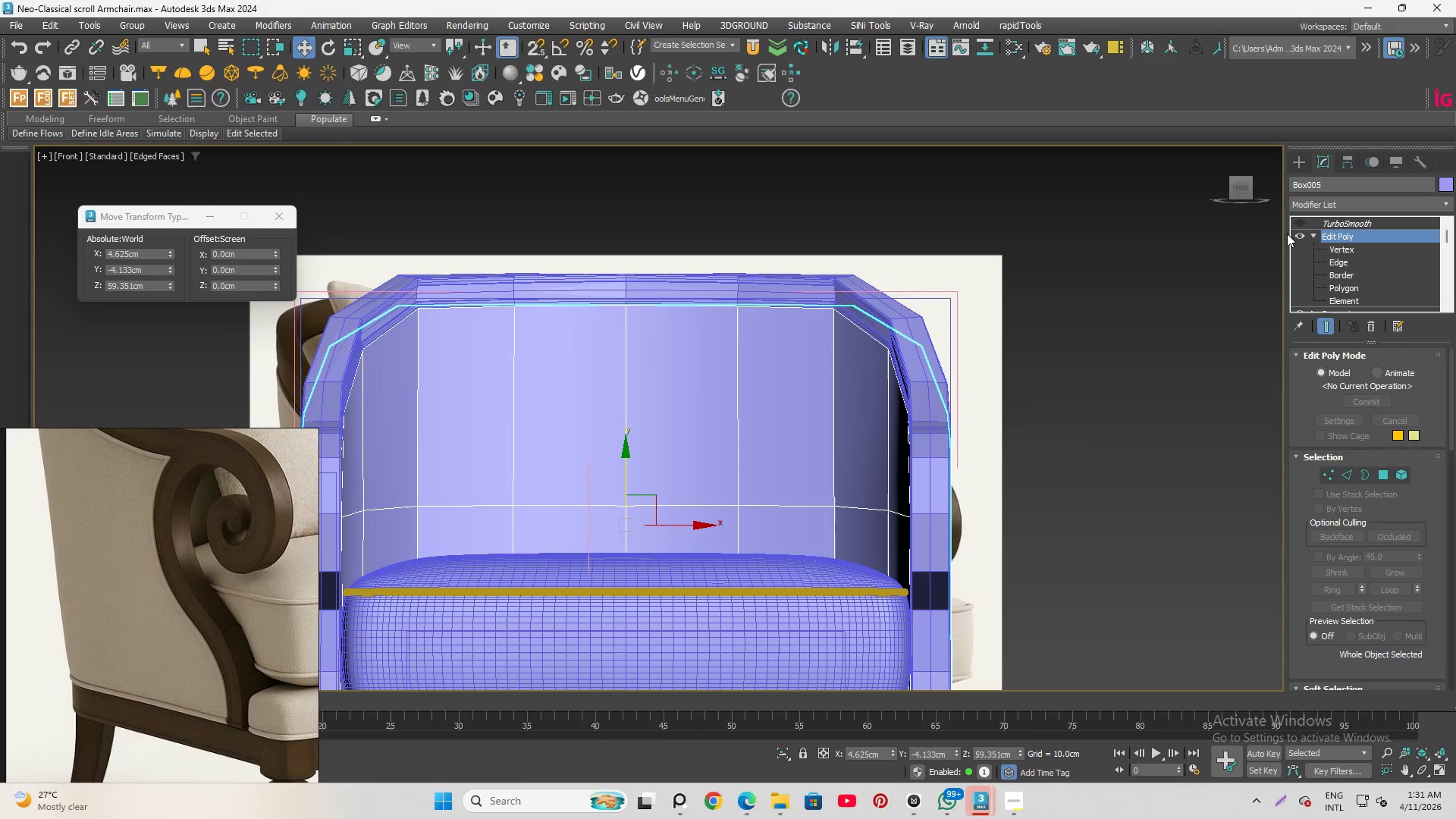 
left_click([1299, 235])
 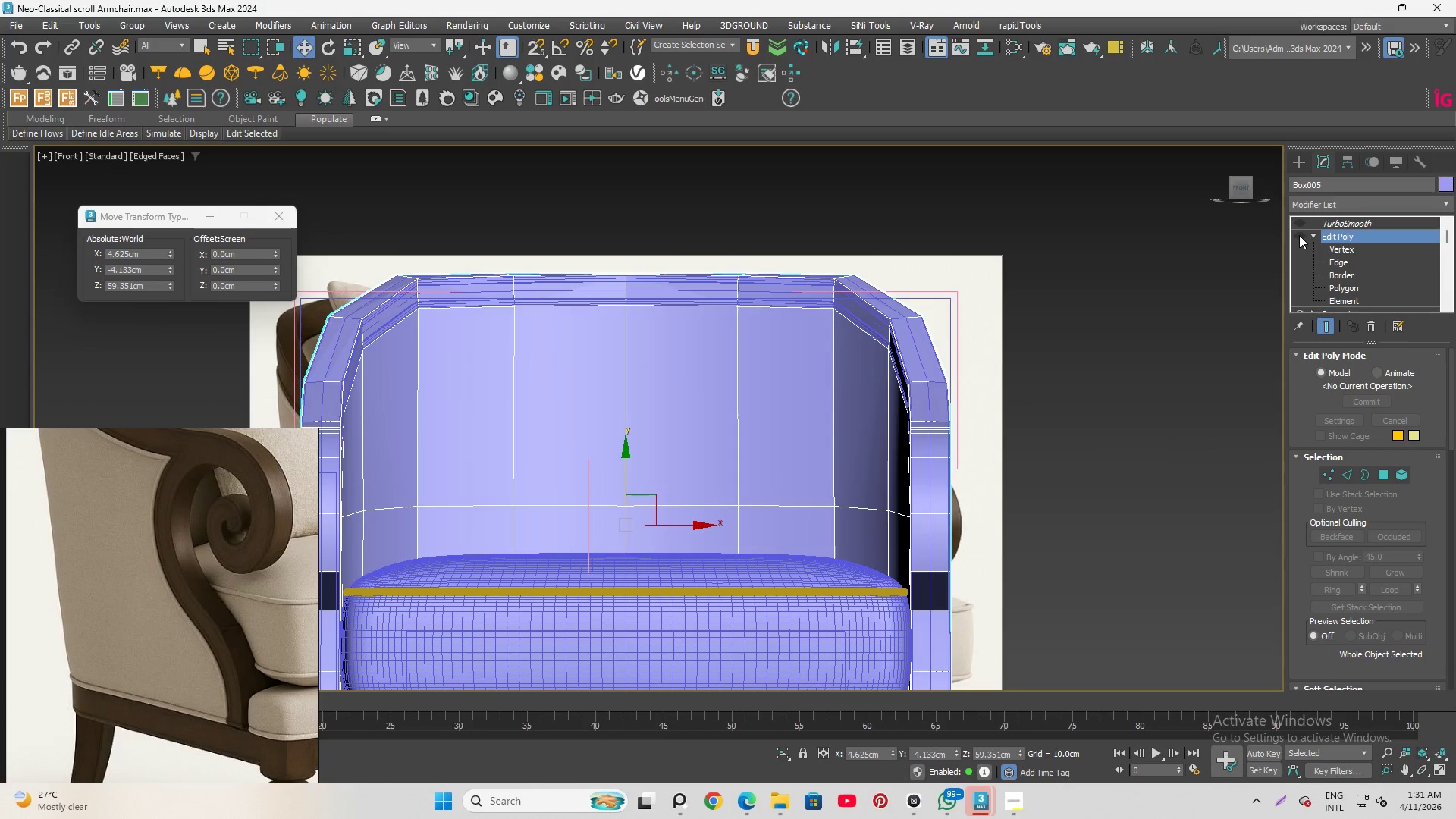 
left_click([1299, 235])
 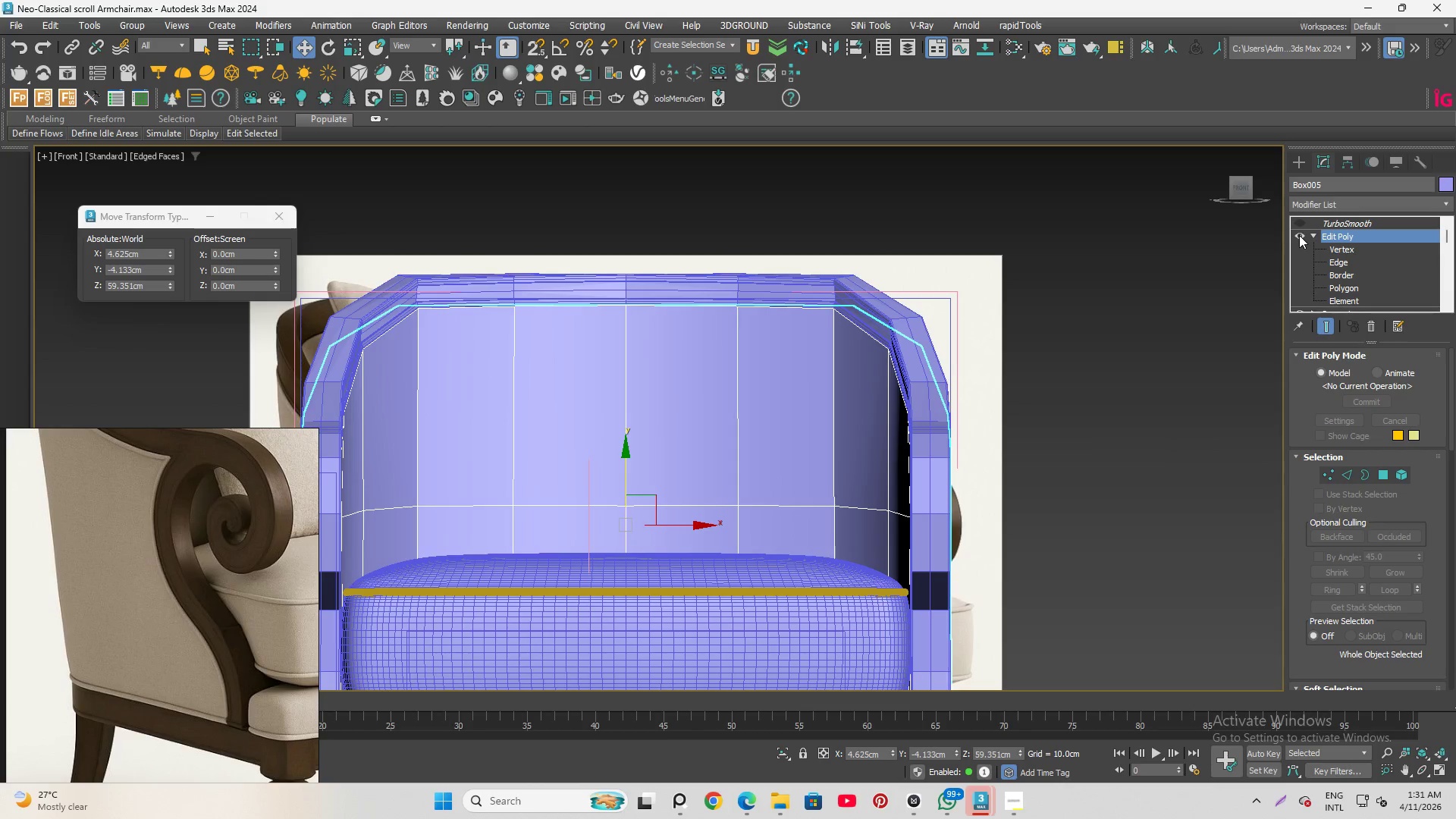 
left_click([1299, 235])
 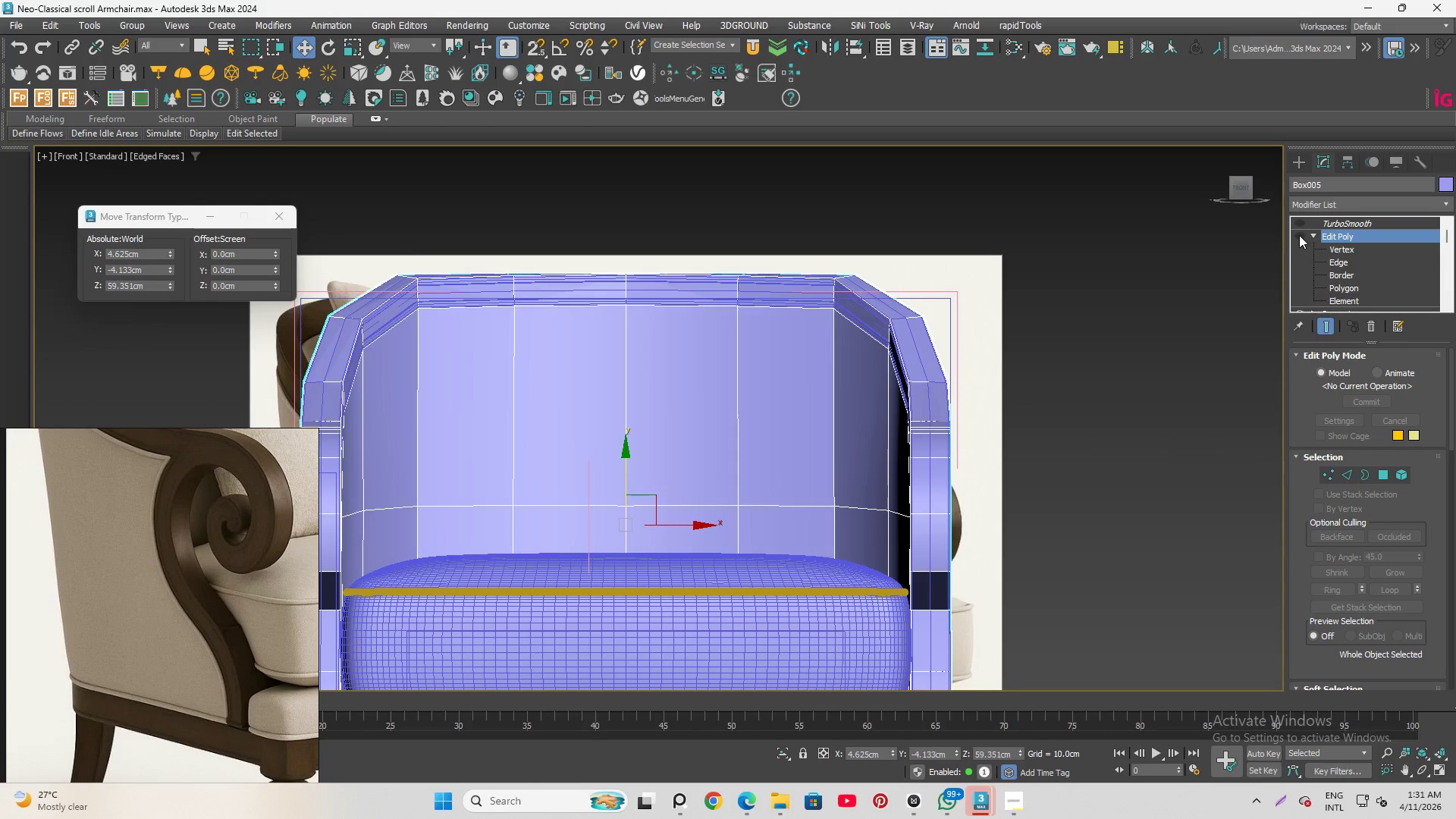 
left_click([1299, 235])
 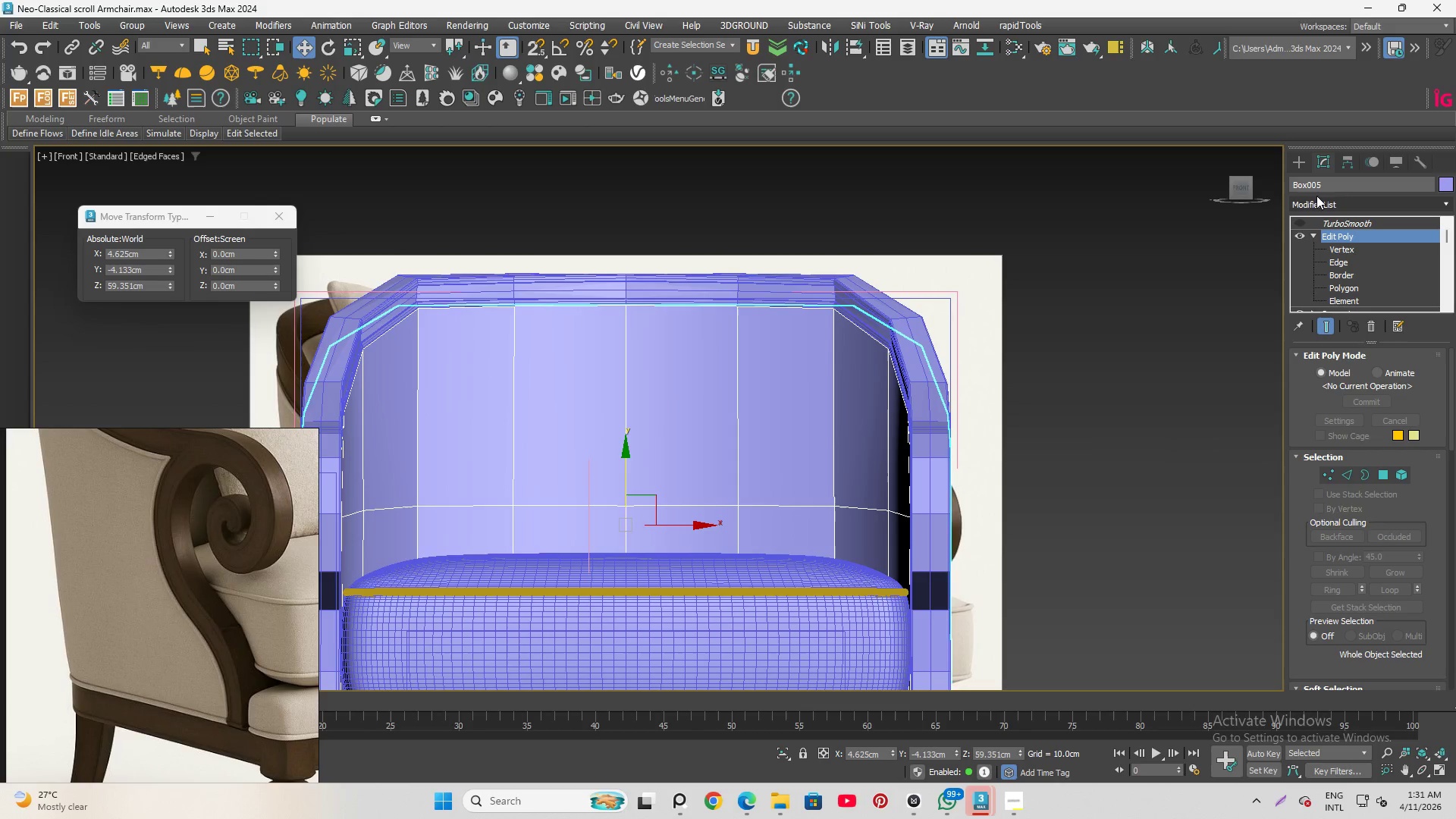 
left_click([1316, 199])
 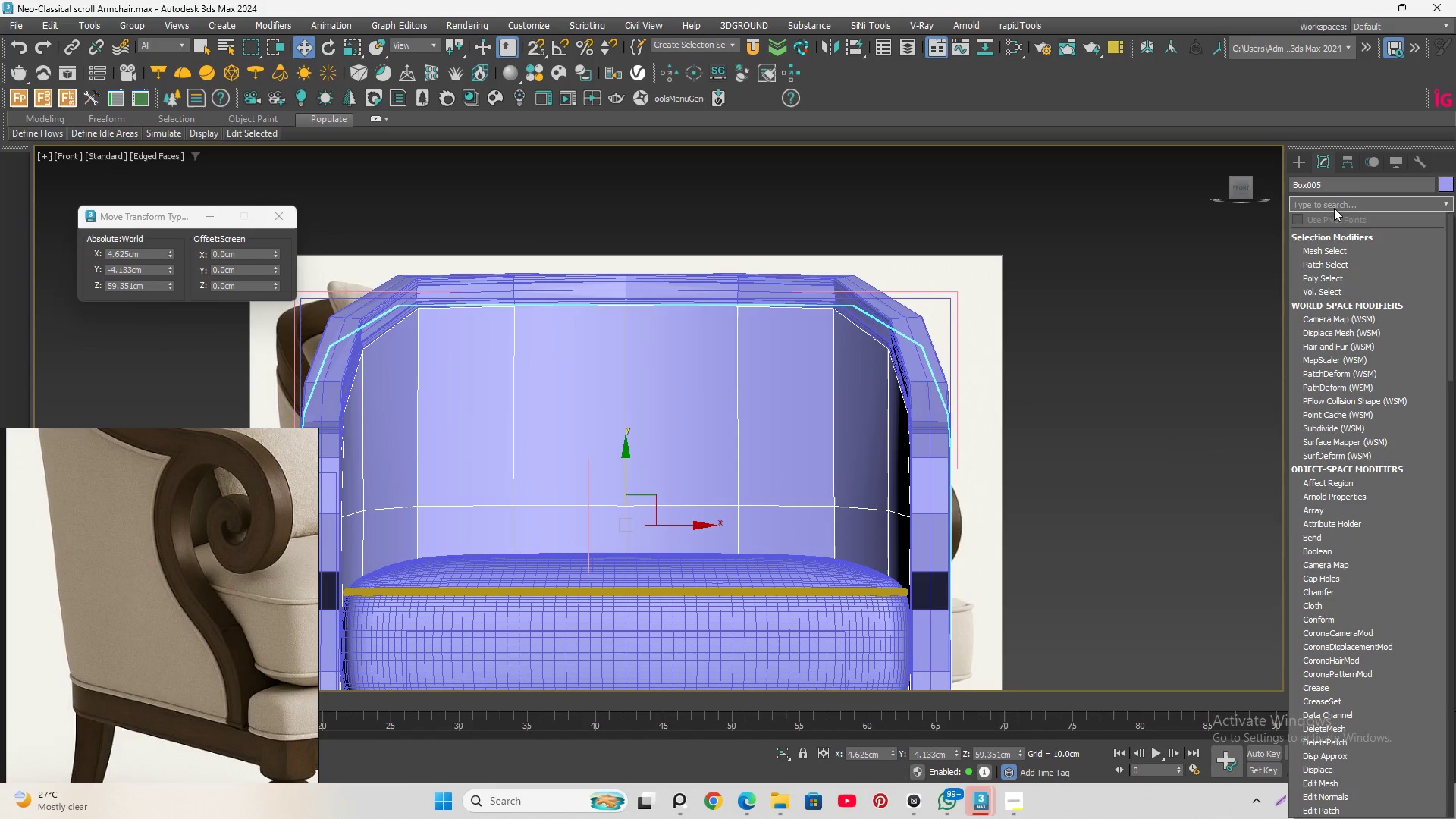 
type(ed)
 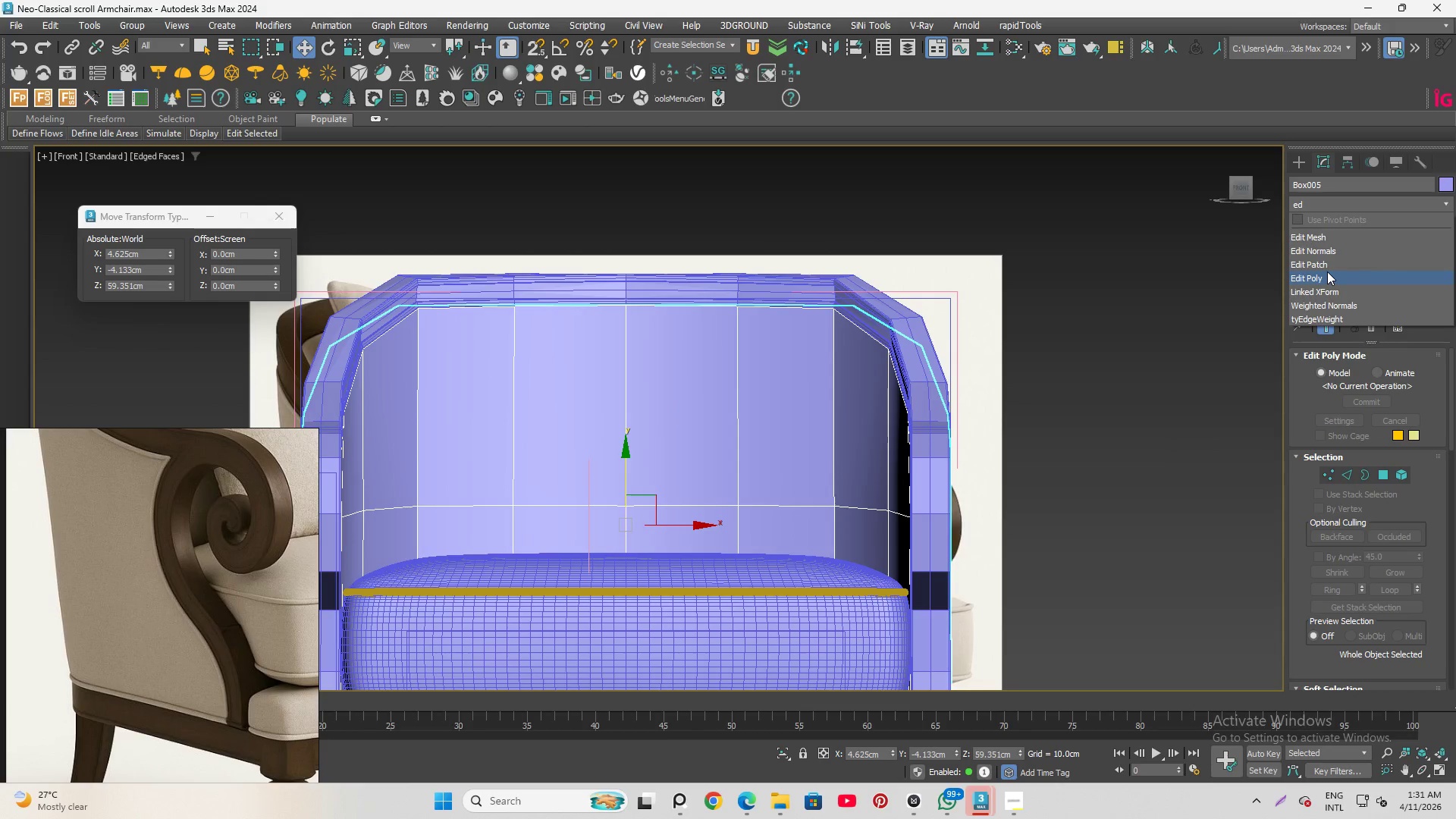 
left_click([1327, 271])
 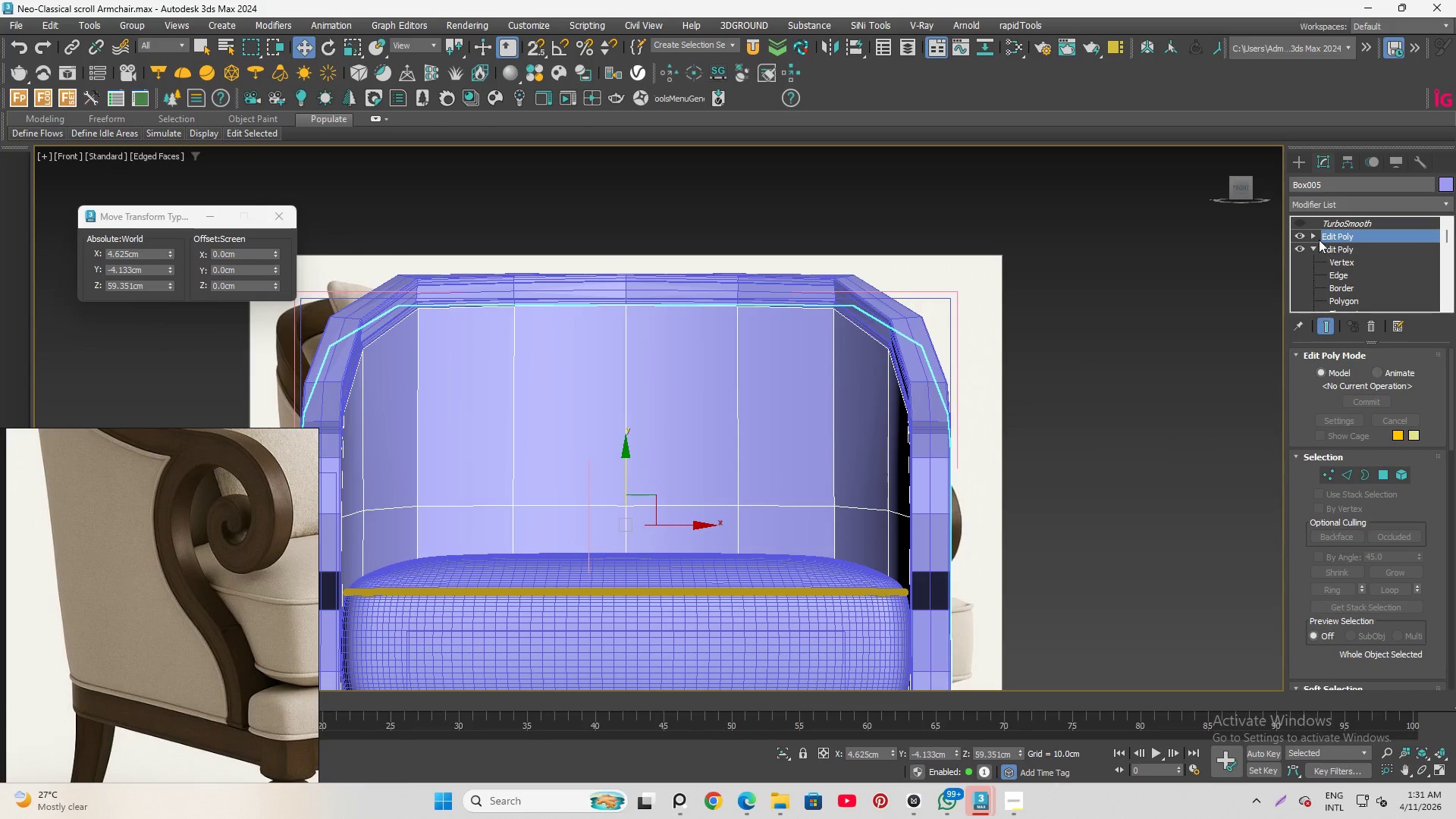 
left_click([1317, 237])
 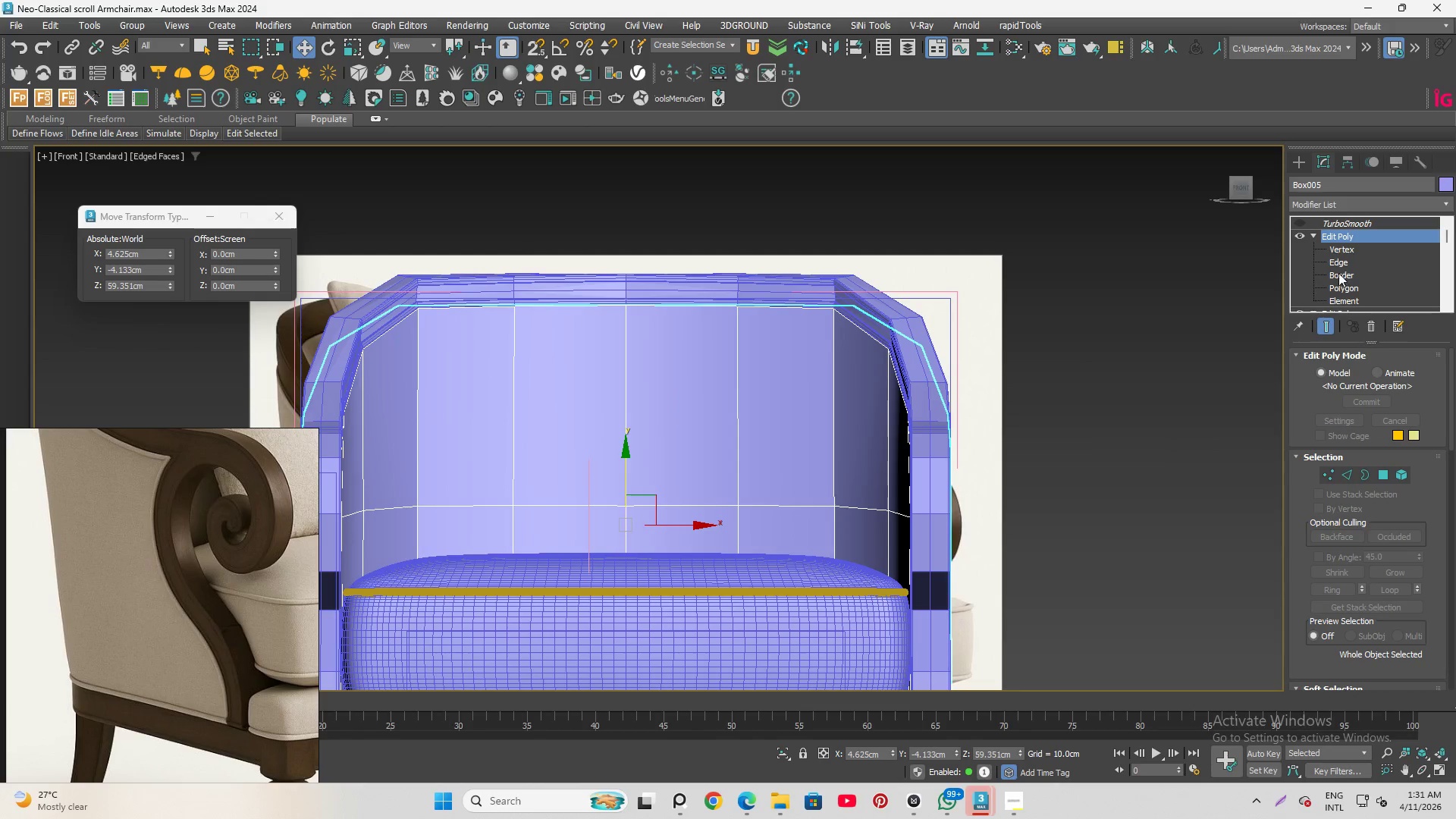 
left_click([1334, 259])
 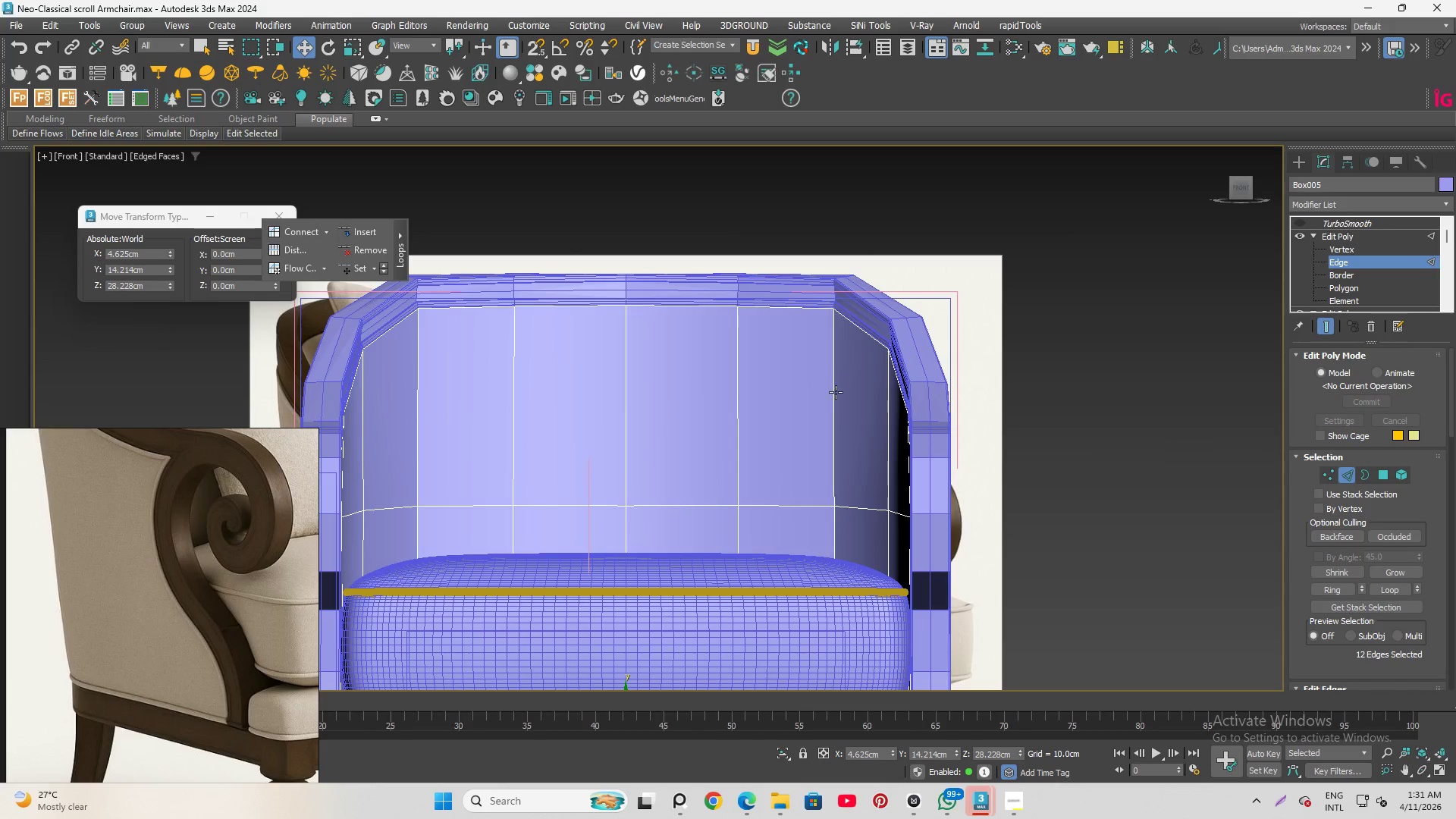 
hold_key(key=AltLeft, duration=0.77)
 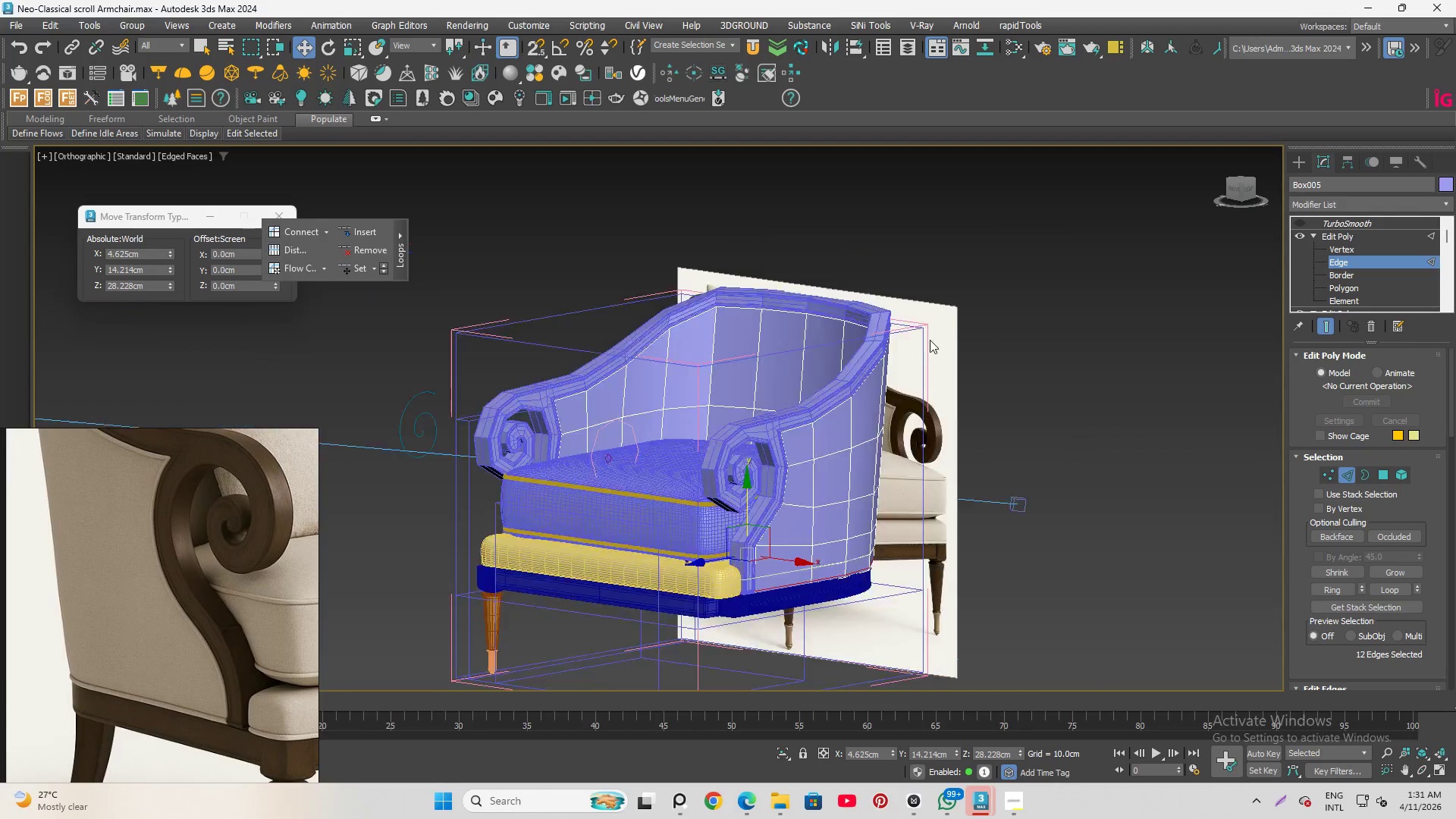 
scroll: coordinate [930, 340], scroll_direction: down, amount: 3.0
 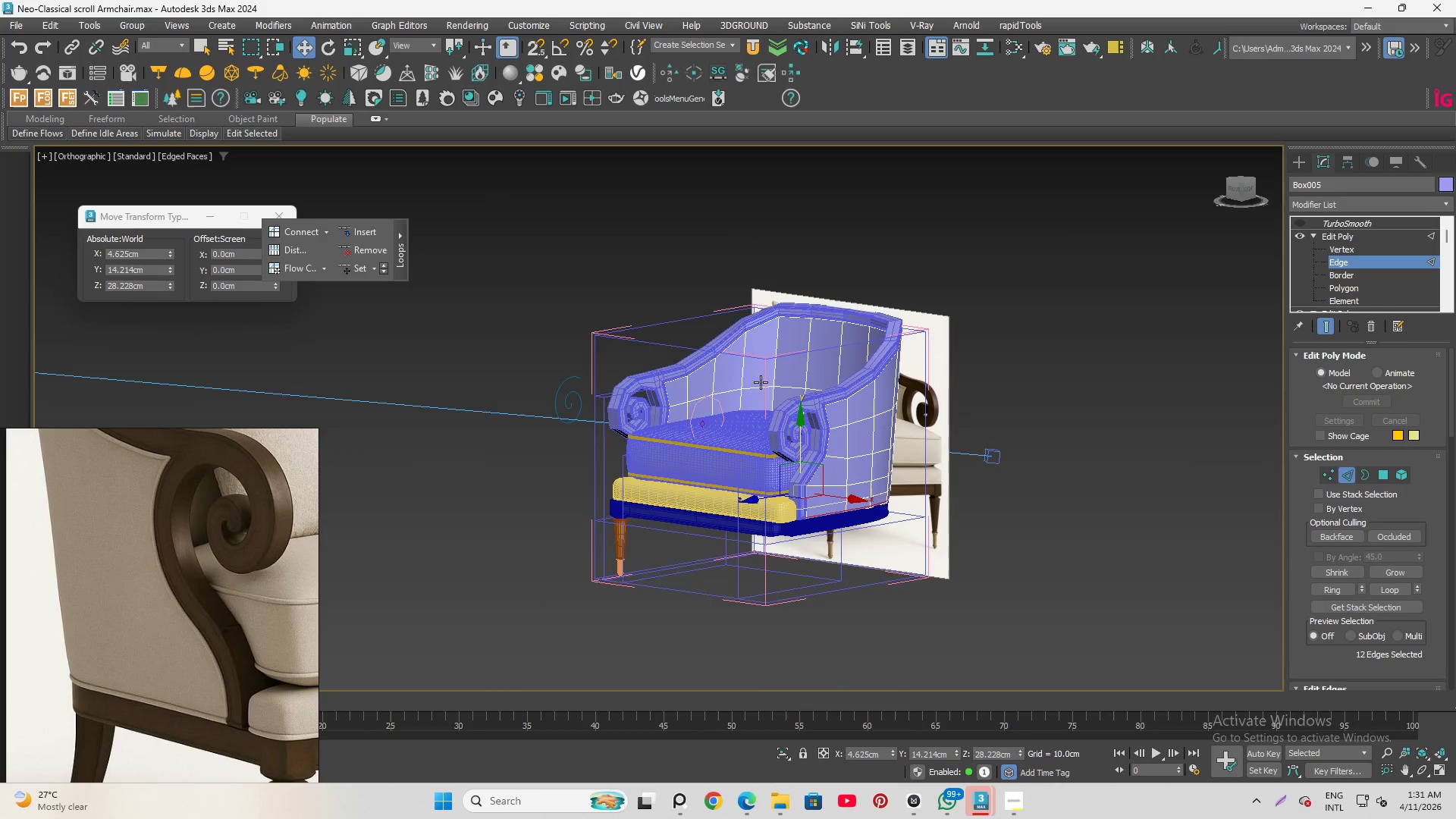 
scroll: coordinate [730, 389], scroll_direction: up, amount: 3.0
 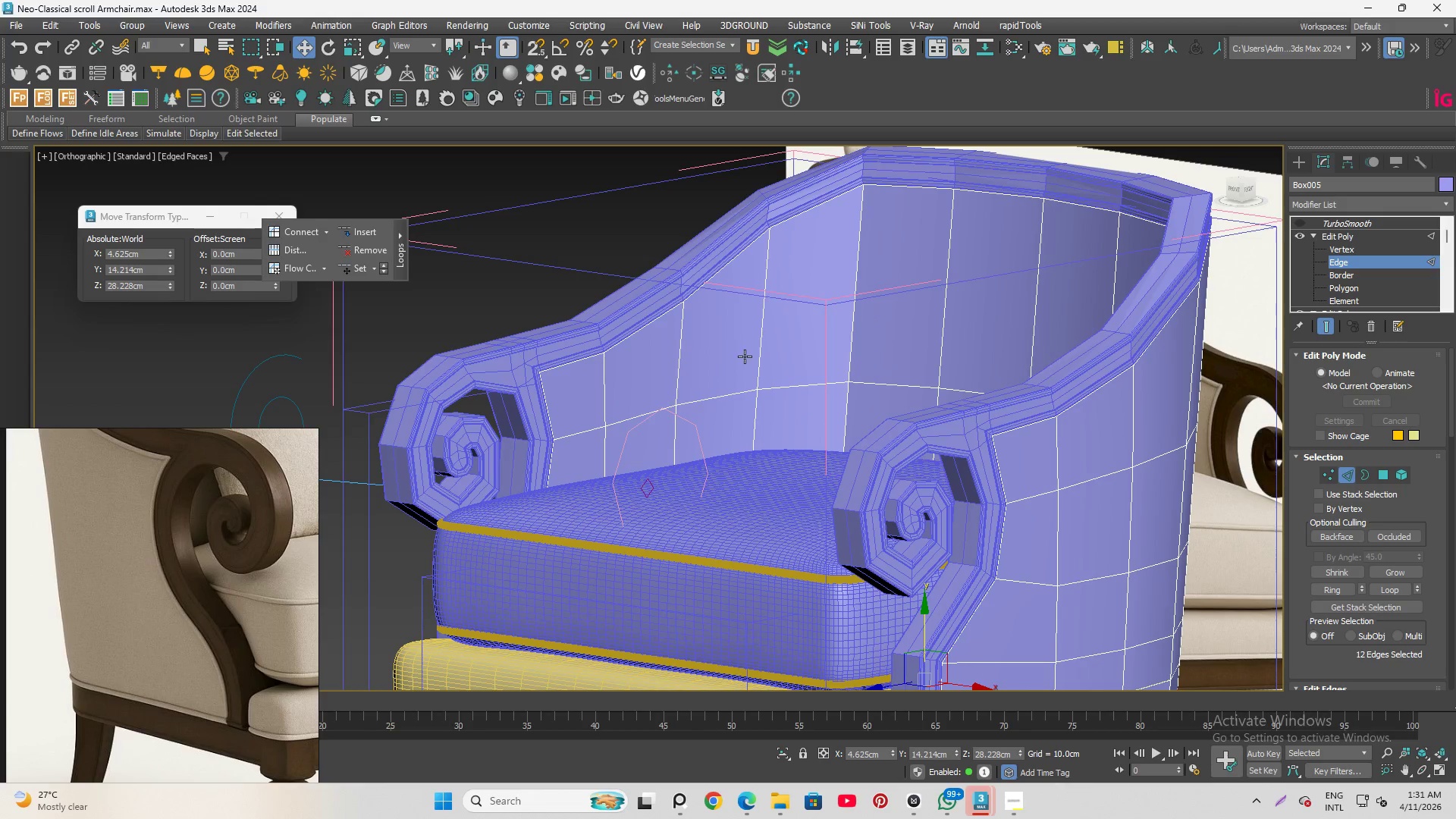 
hold_key(key=AltLeft, duration=1.5)
 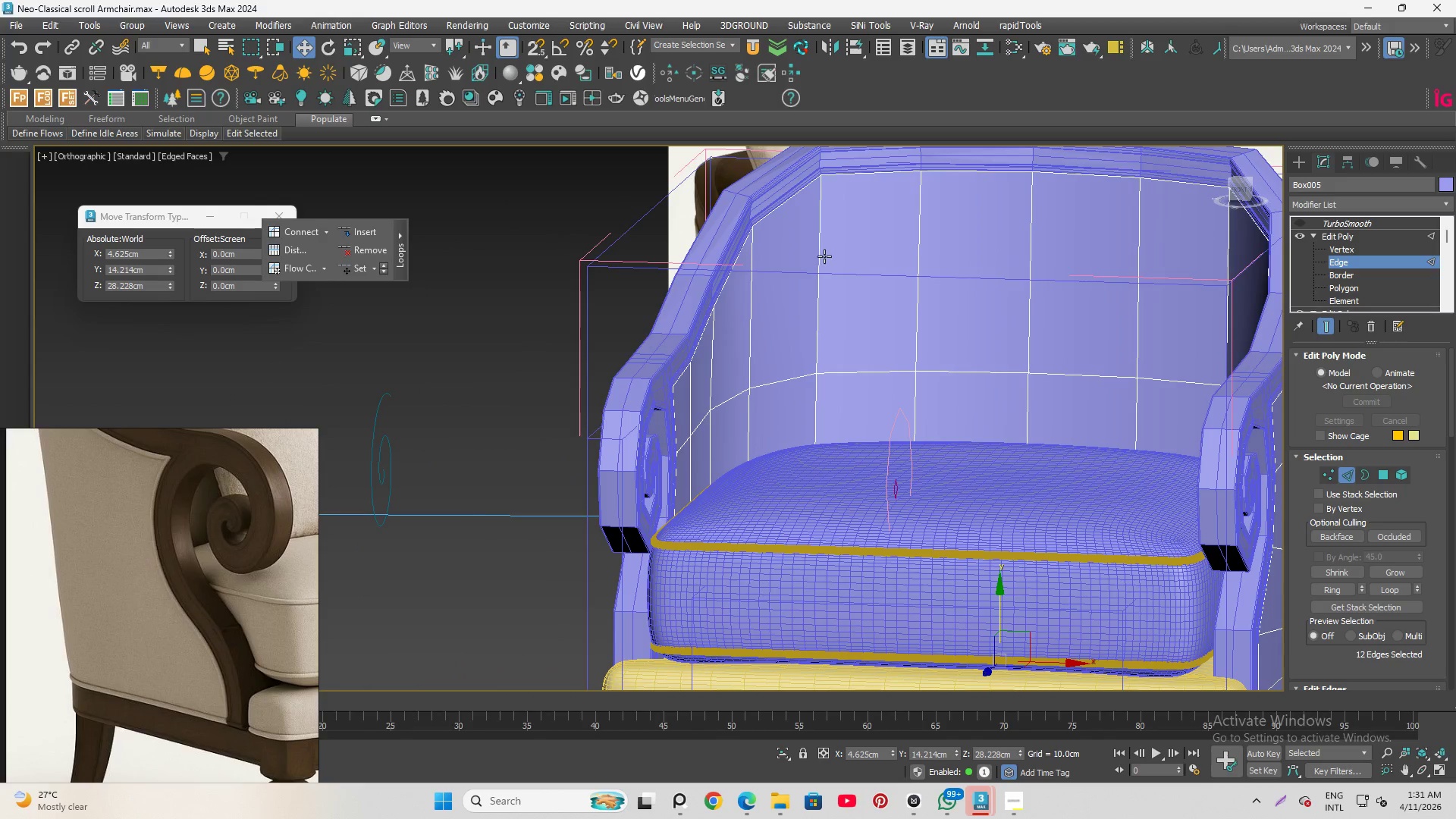 
left_click([821, 260])
 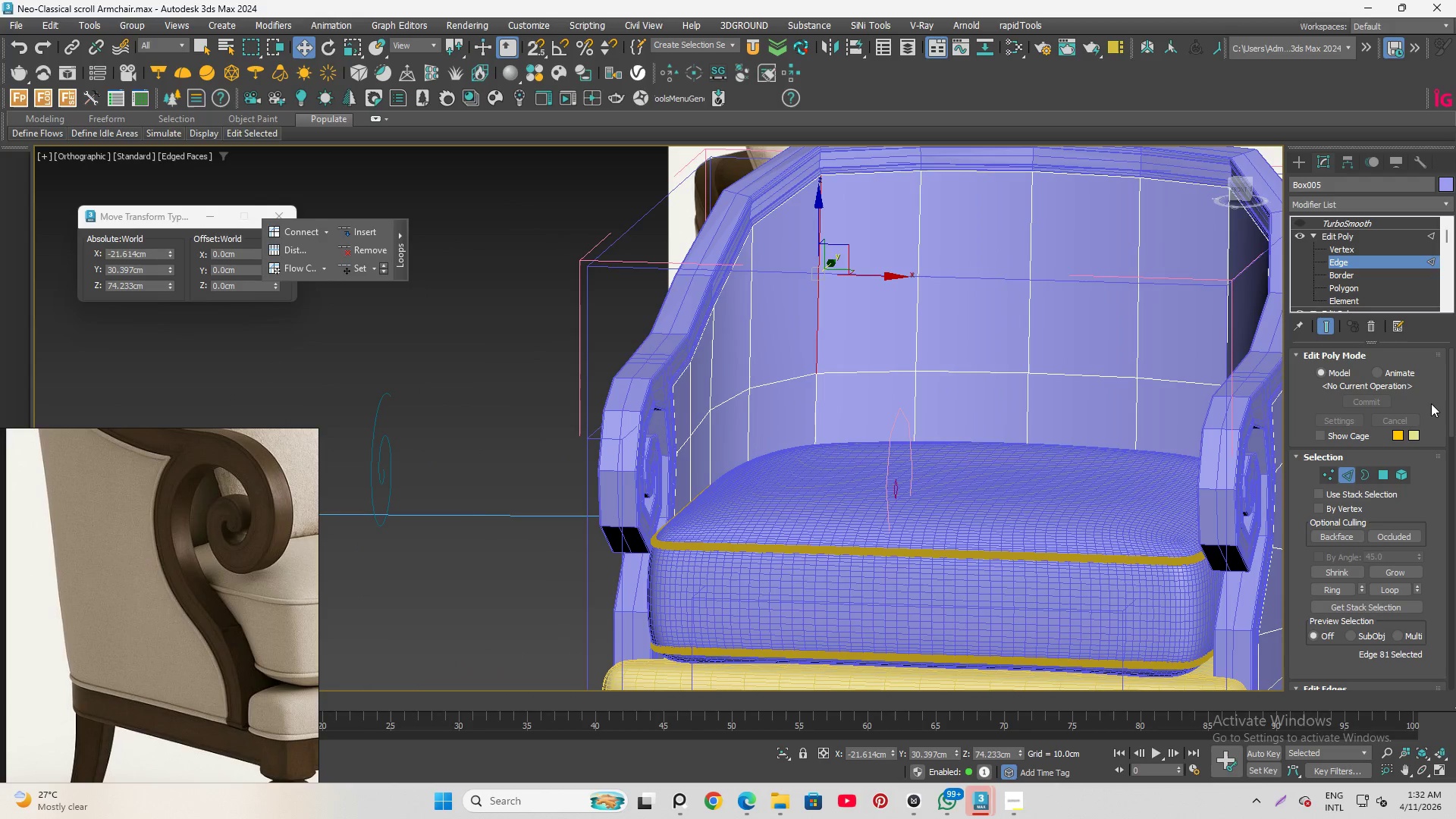 
left_click([1327, 582])
 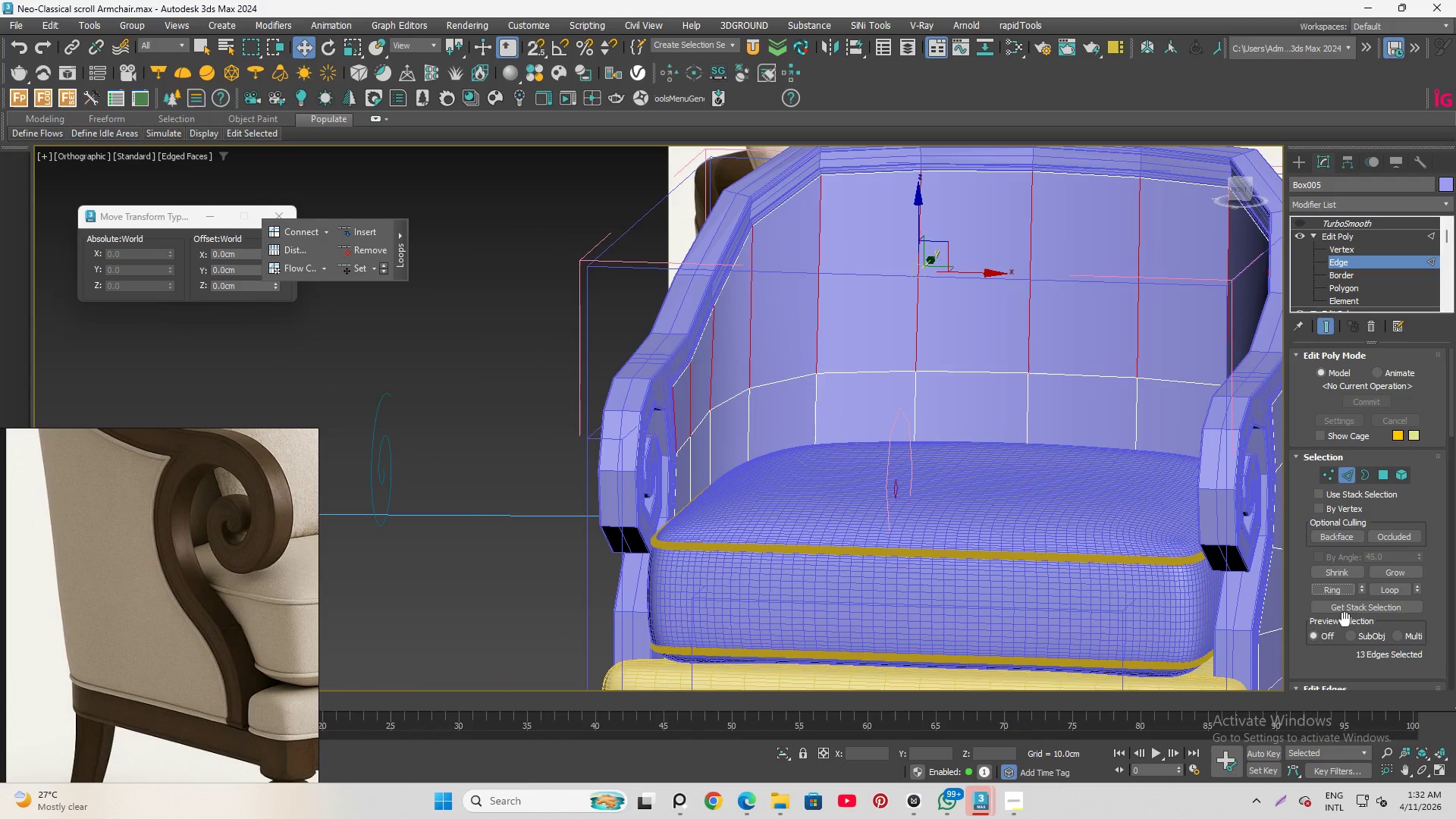 
scroll: coordinate [1348, 617], scroll_direction: down, amount: 6.0
 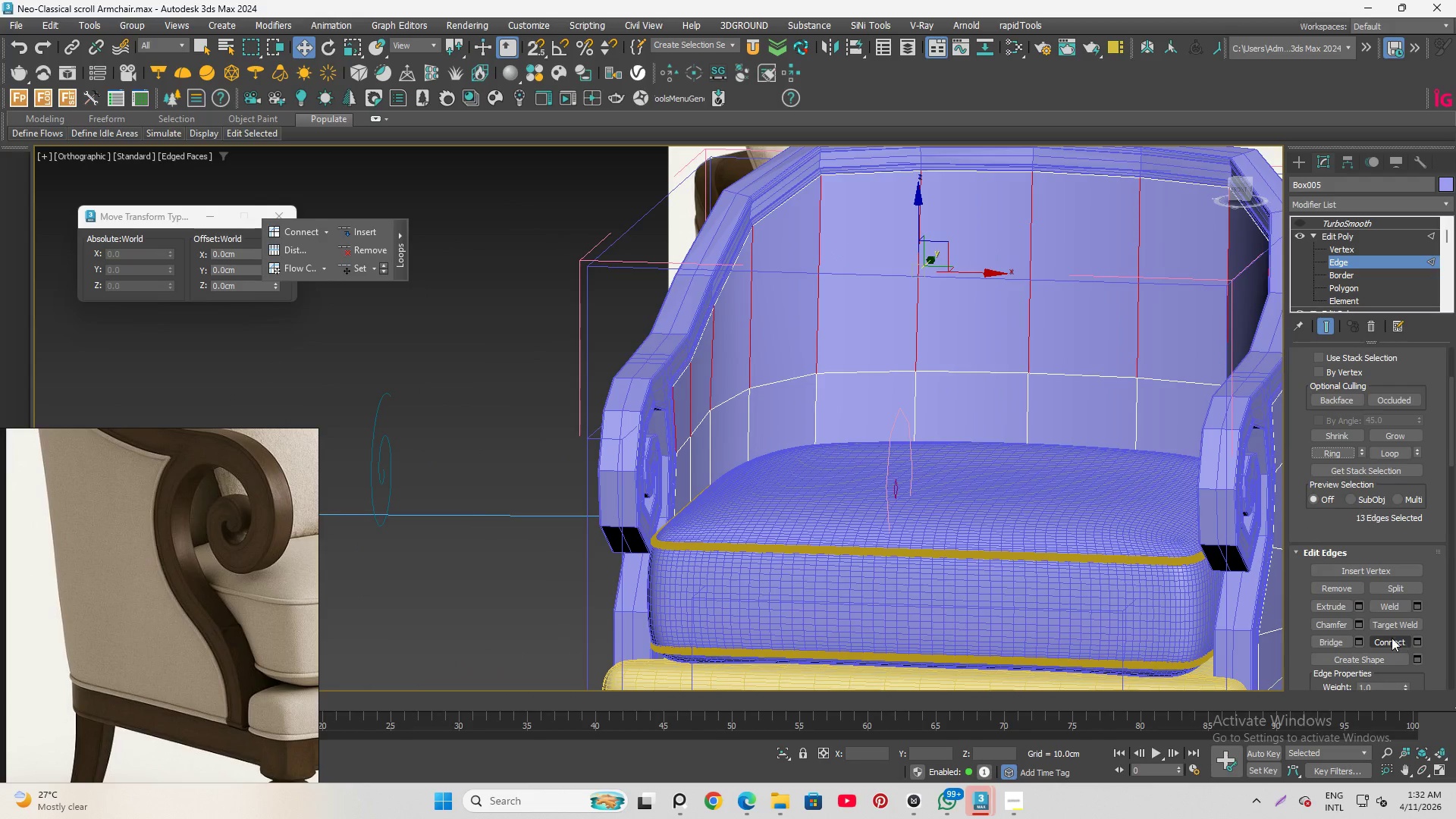 
left_click([1391, 638])
 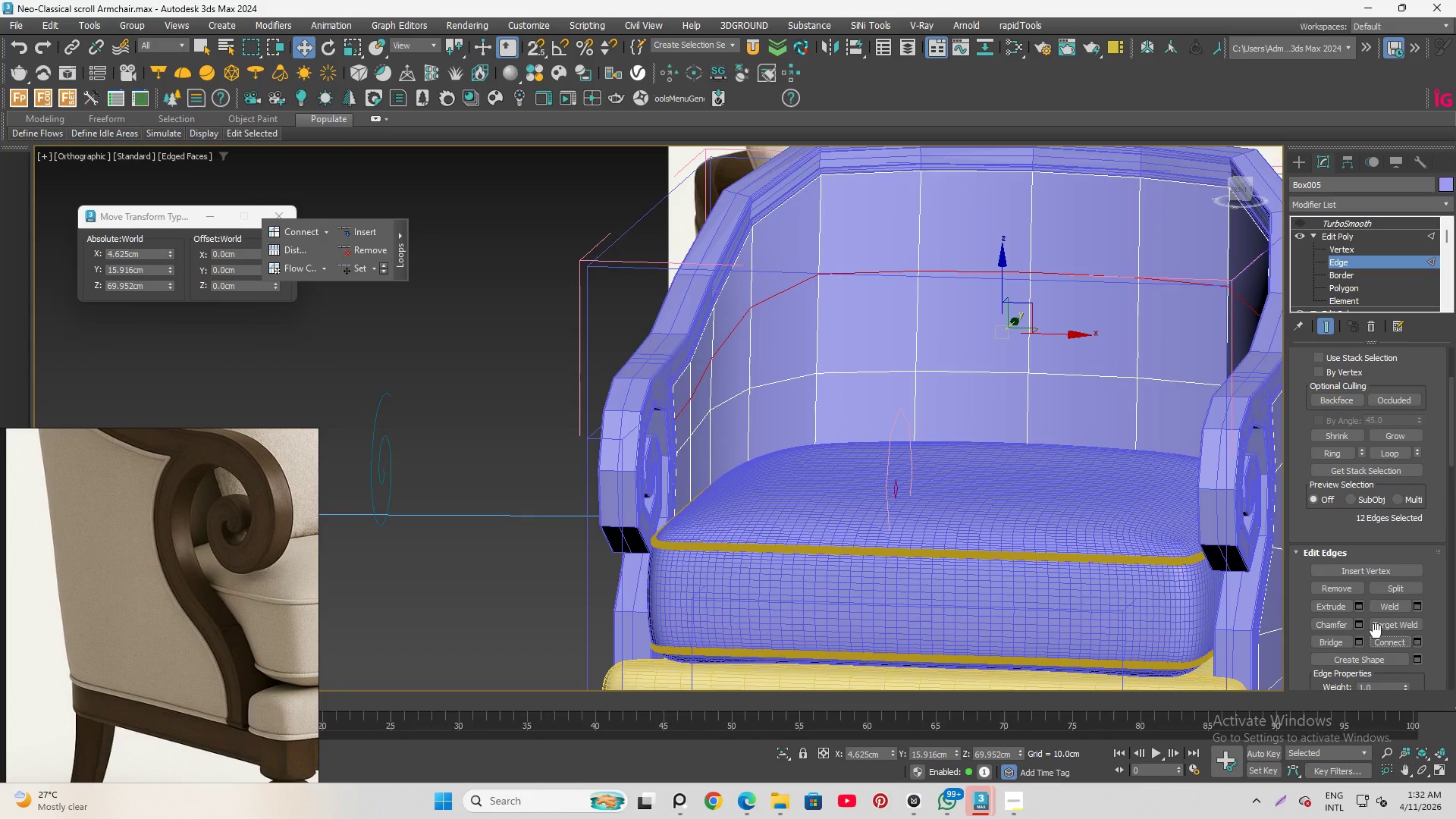 
key(Alt+Q)
 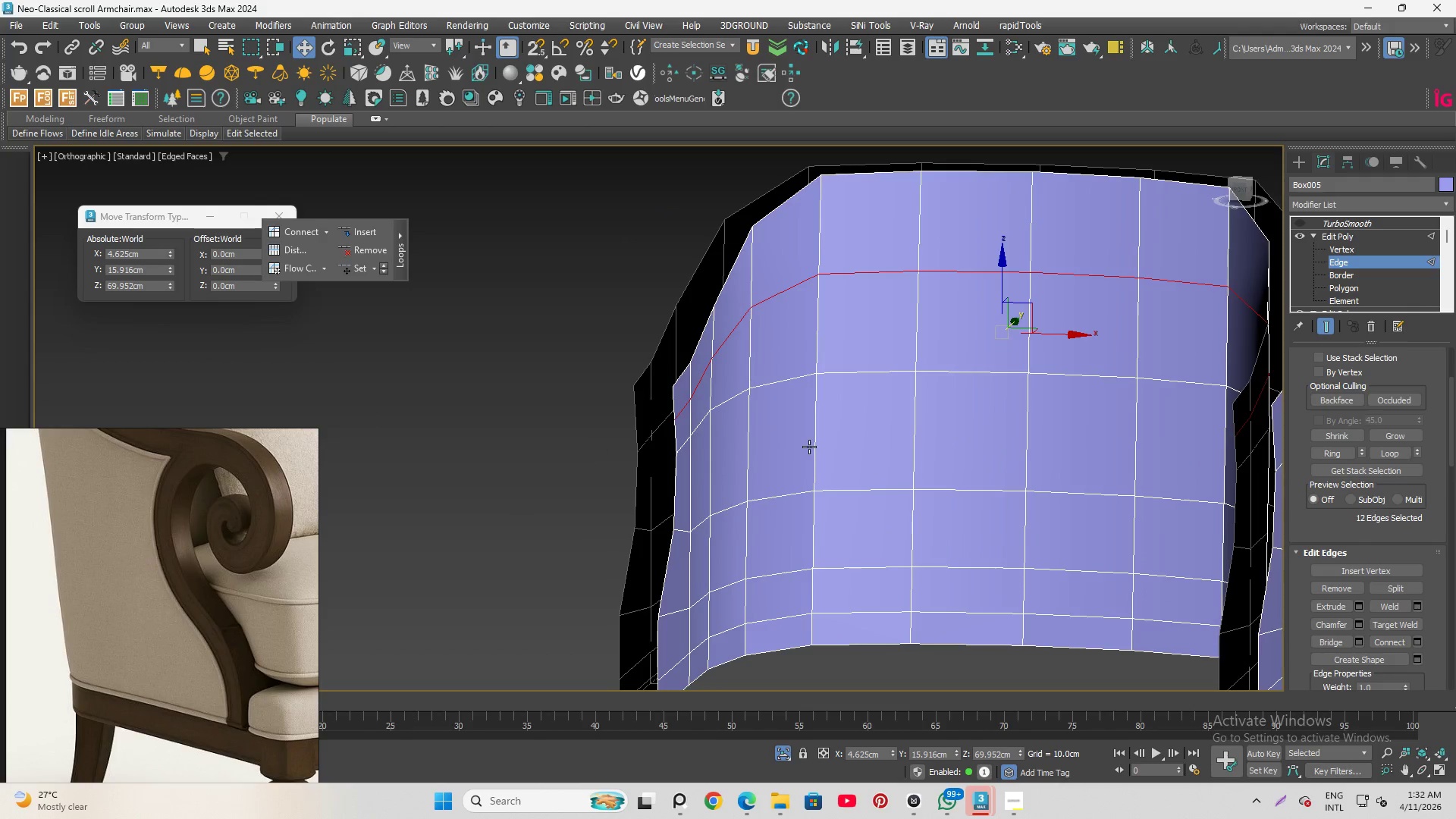 
left_click([814, 447])
 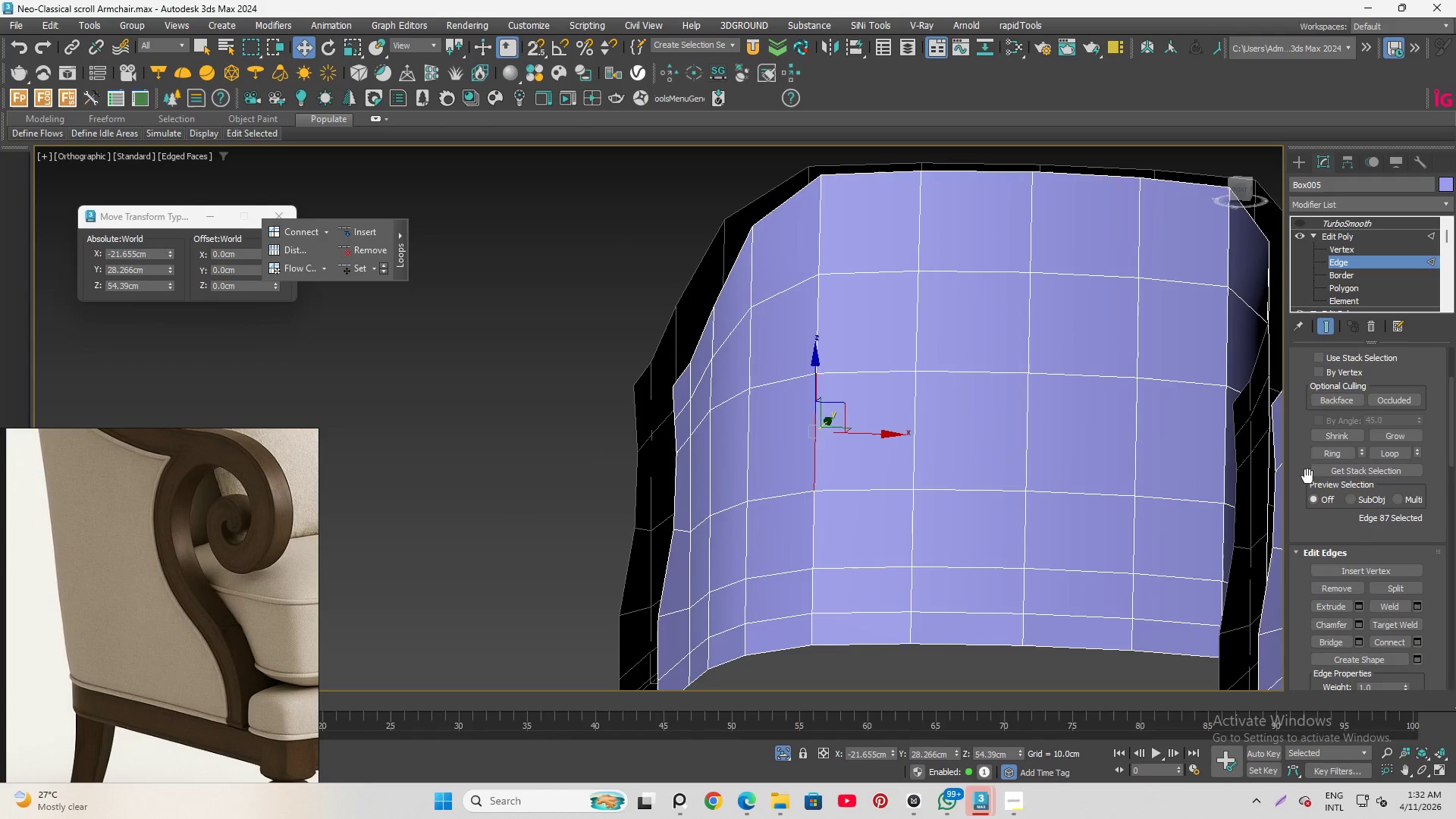 
left_click([1337, 453])
 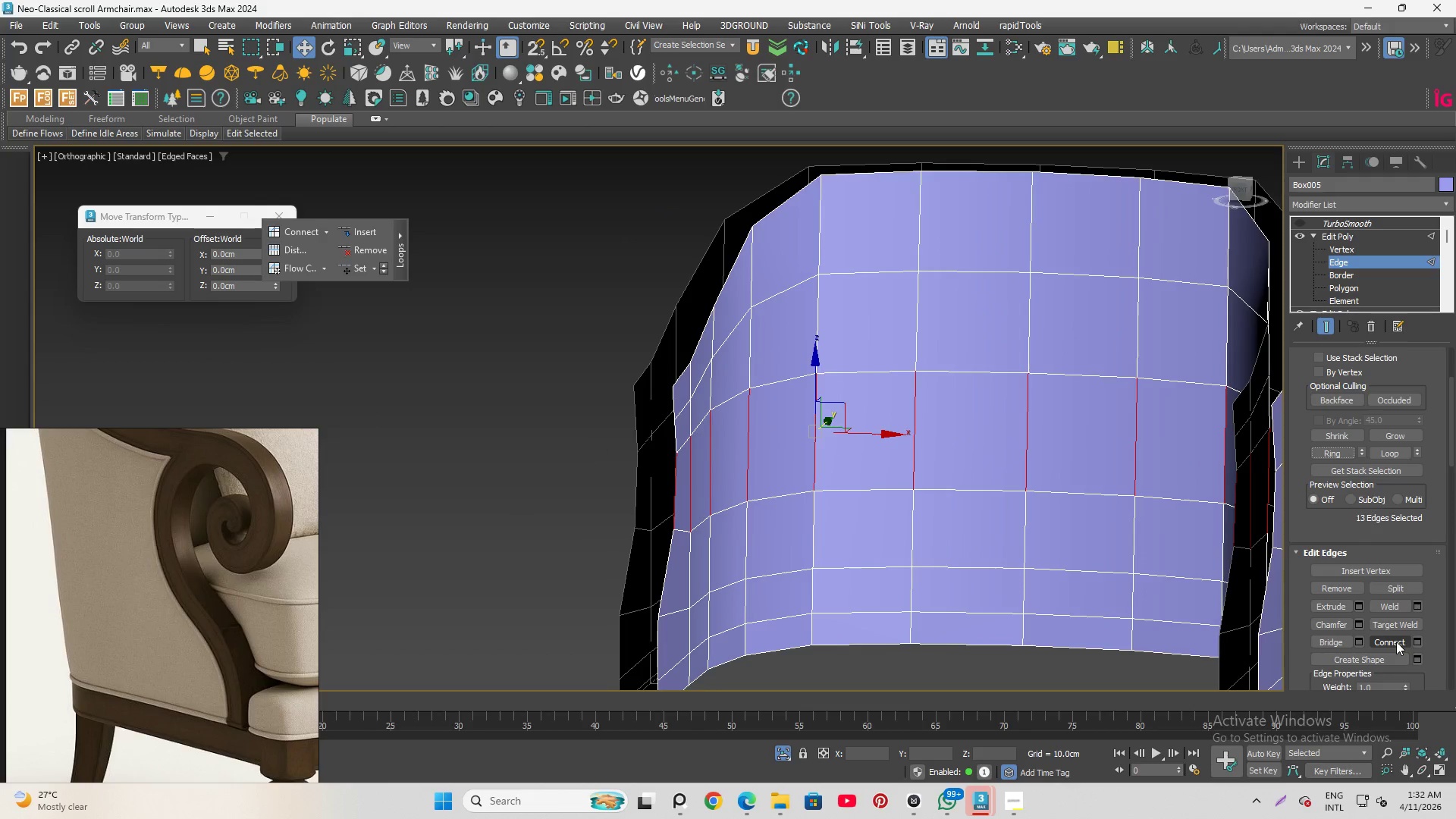 
left_click([1396, 642])
 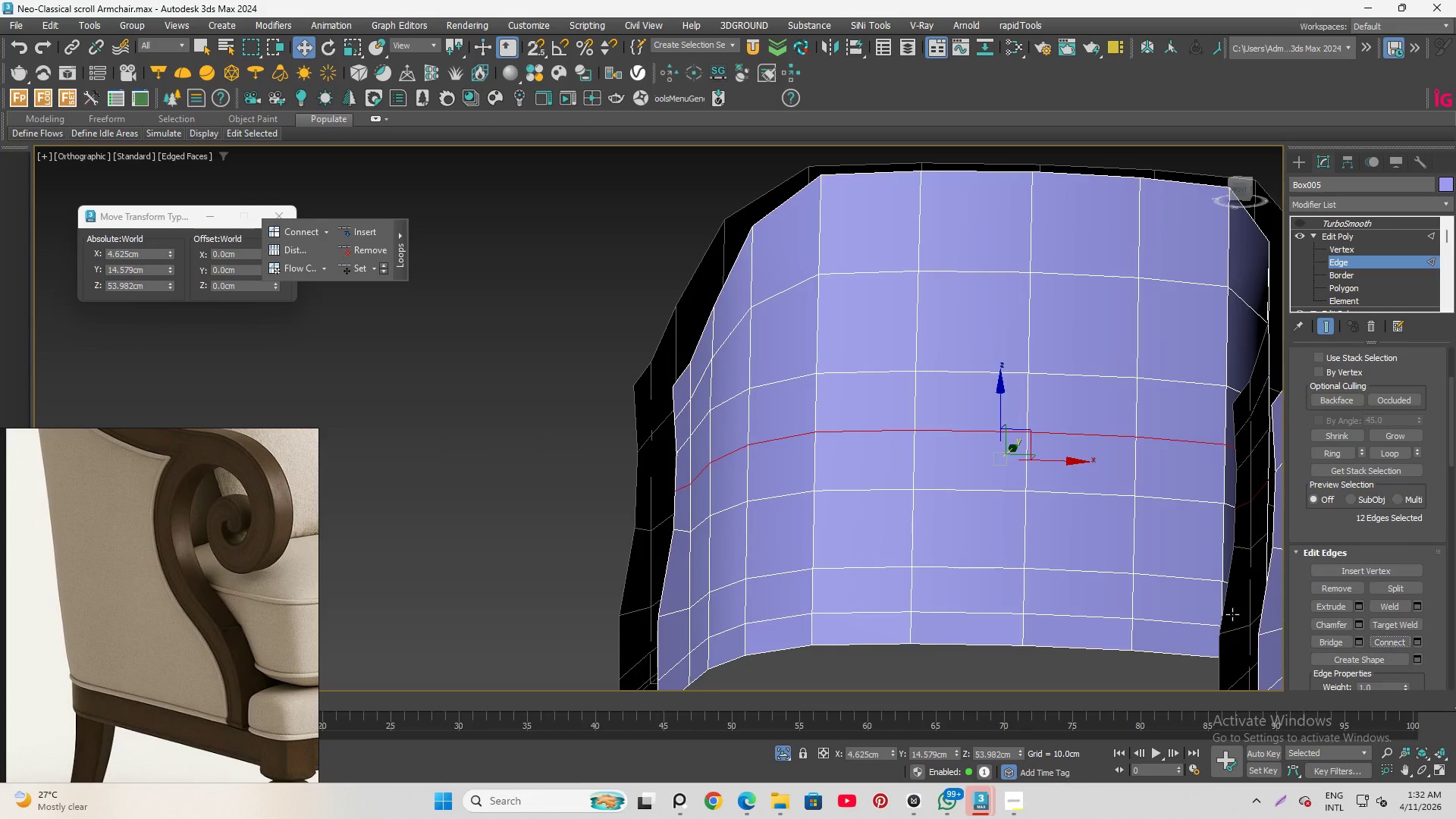 
hold_key(key=AltLeft, duration=1.5)
 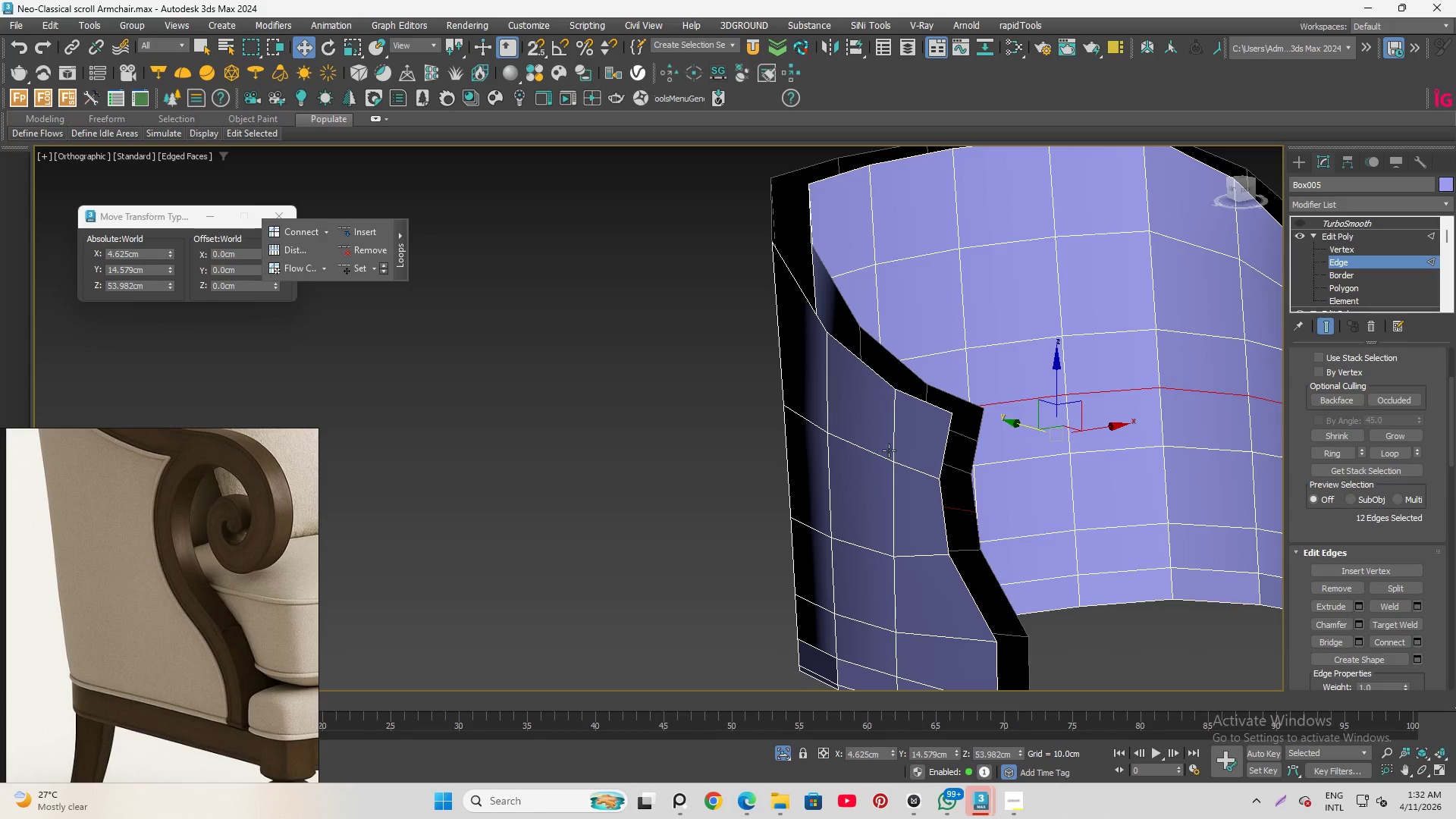 
key(Alt+AltLeft)
 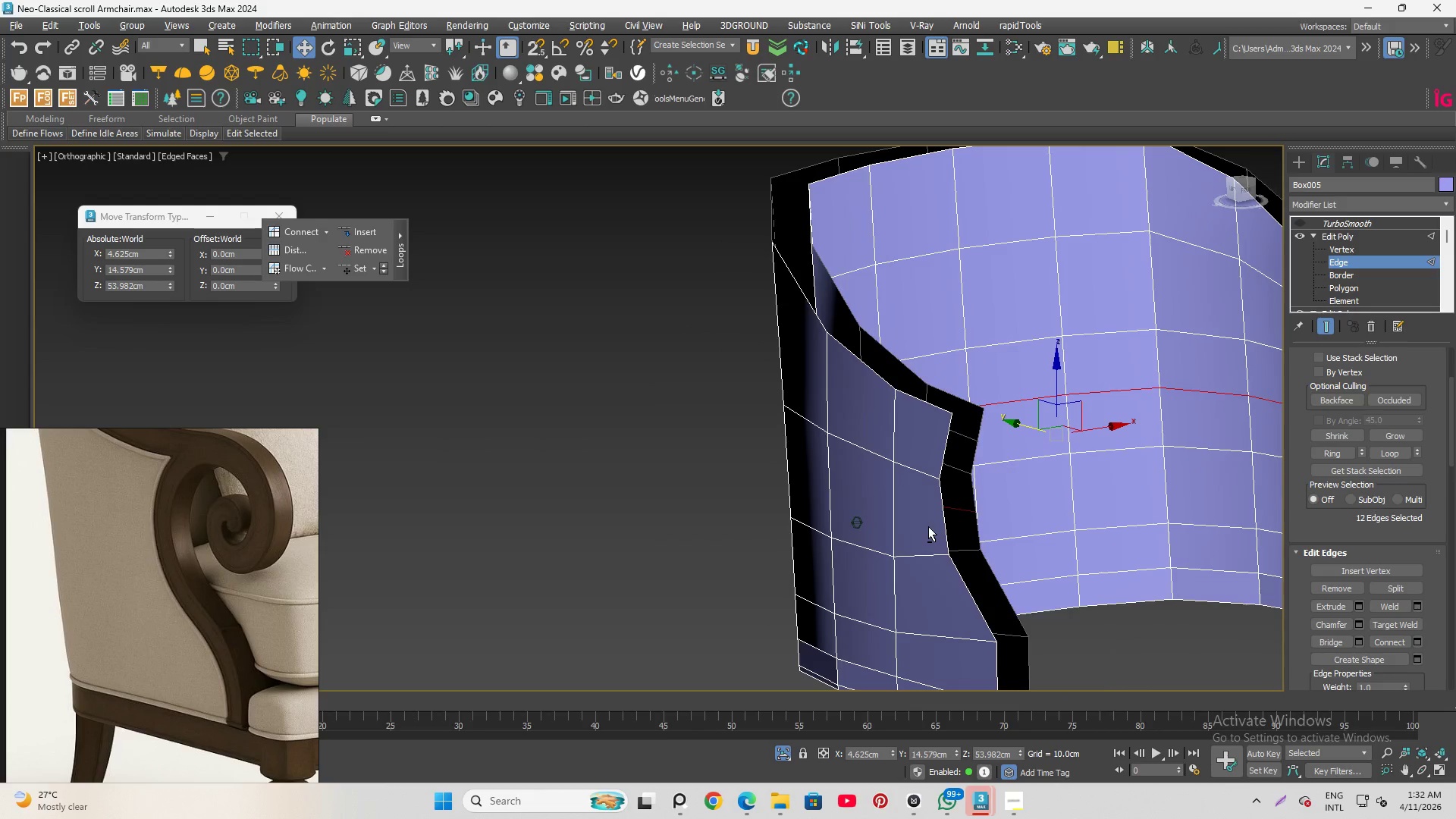 
key(Alt+AltLeft)
 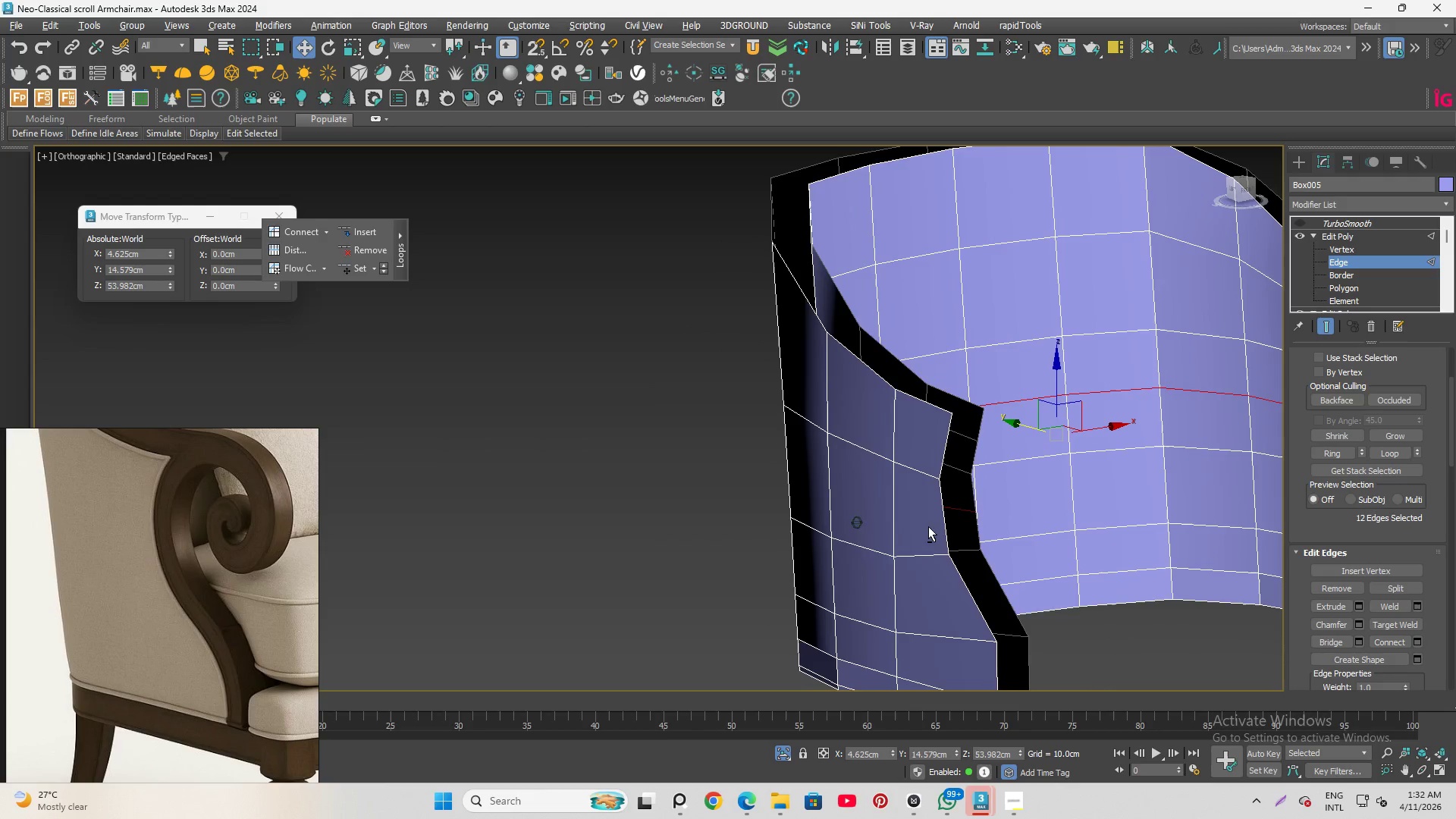 
key(Alt+AltLeft)
 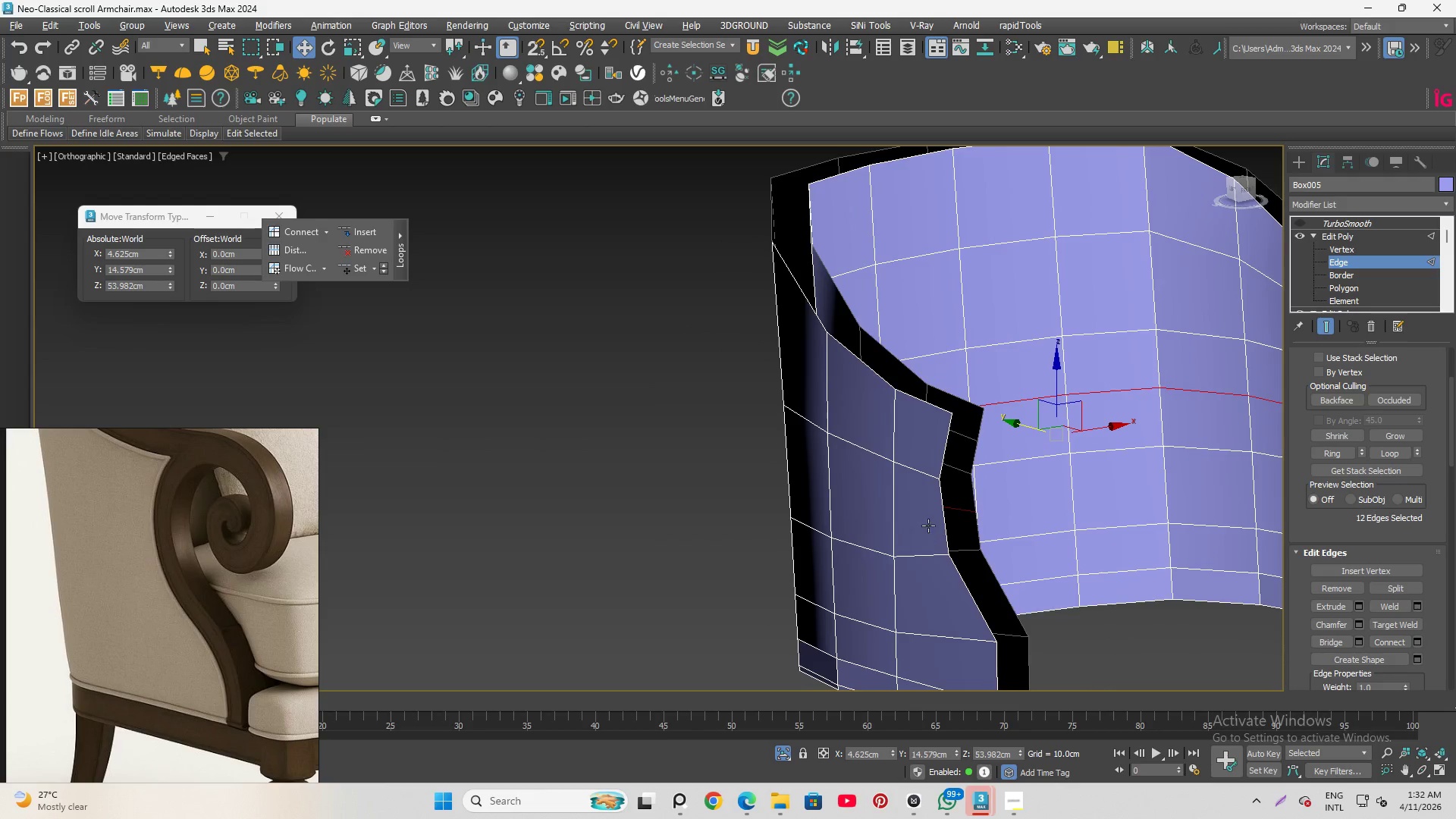 
key(Alt+AltLeft)
 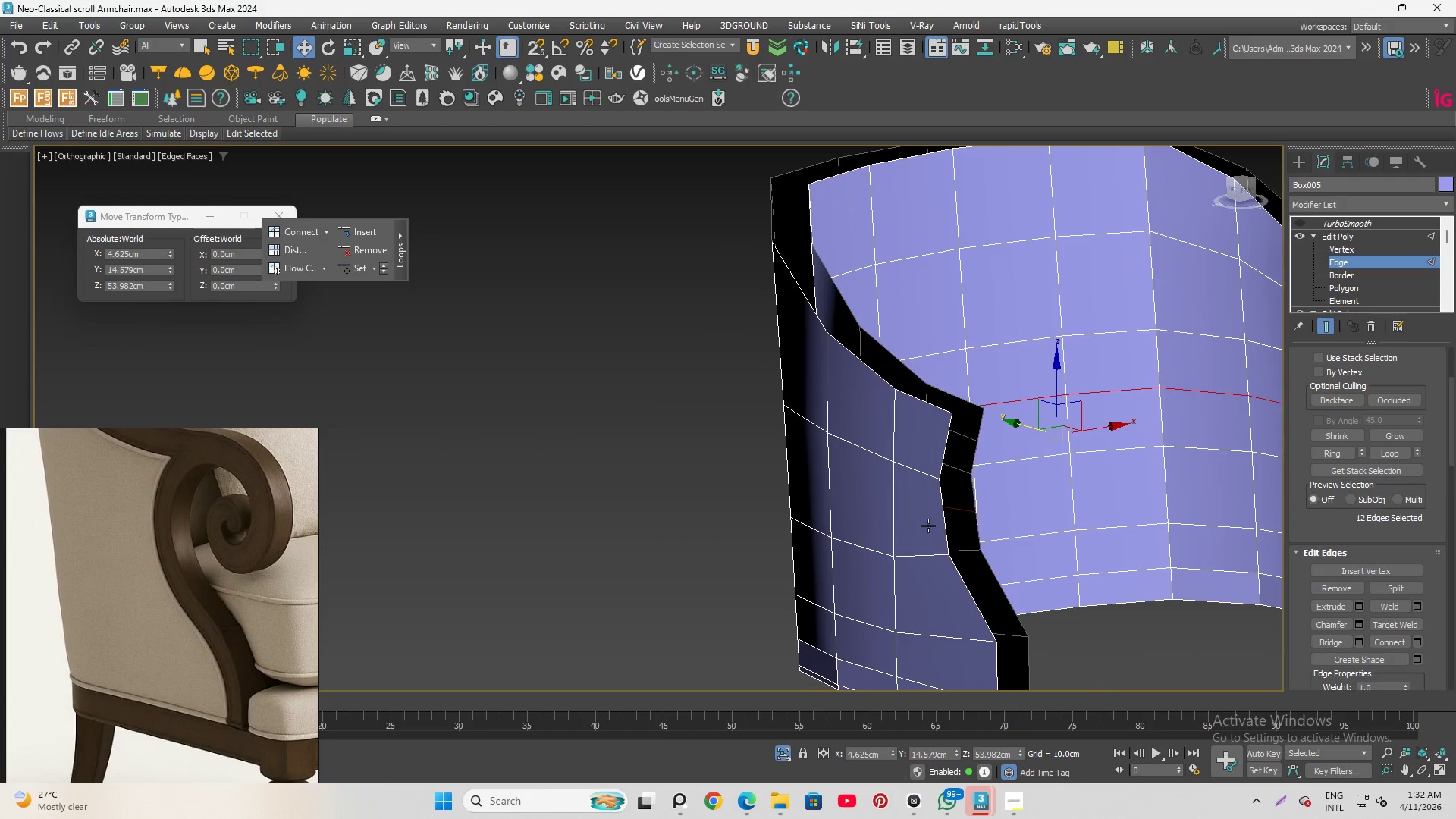 
key(Alt+AltLeft)
 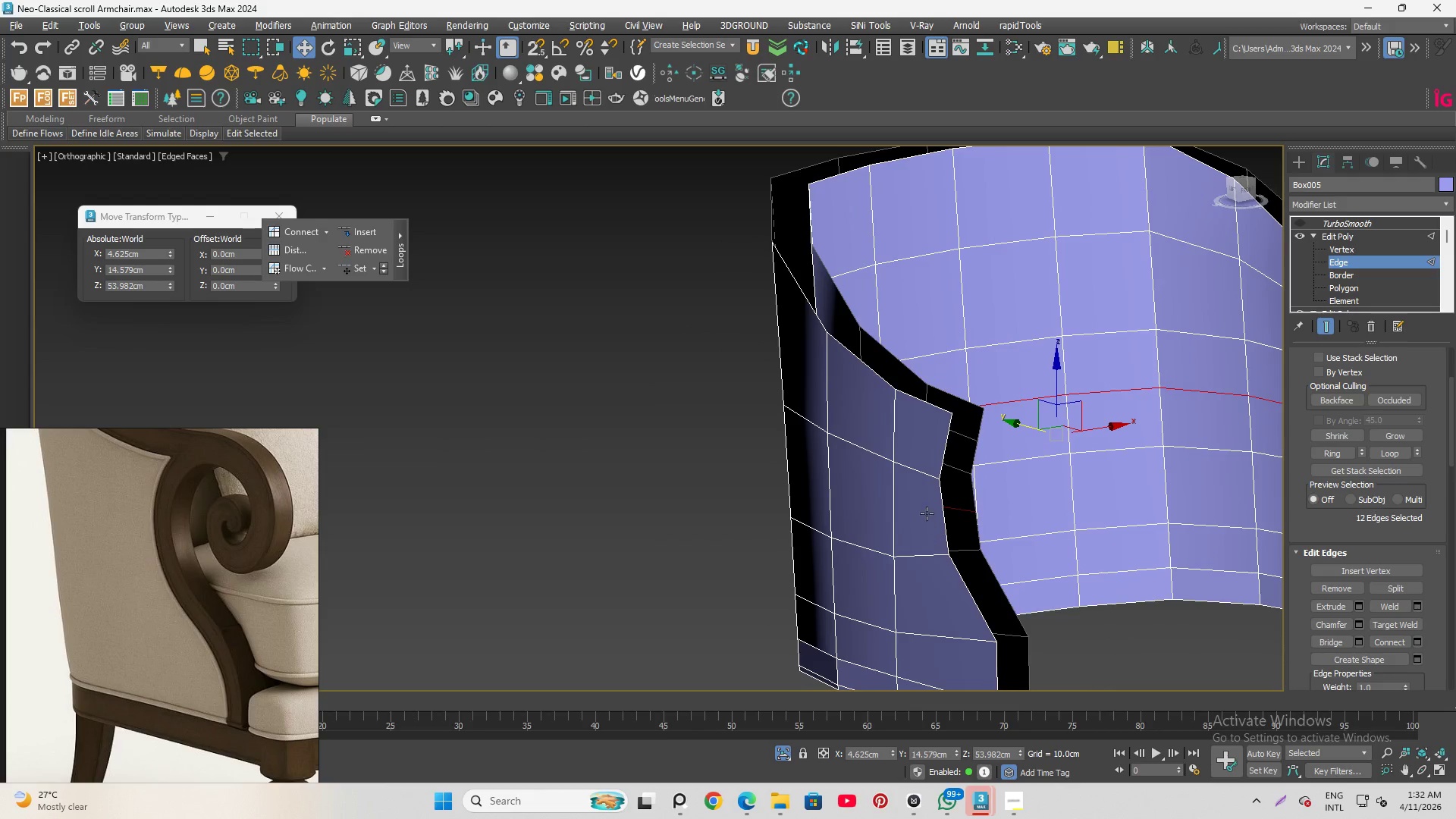 
key(Alt+AltLeft)
 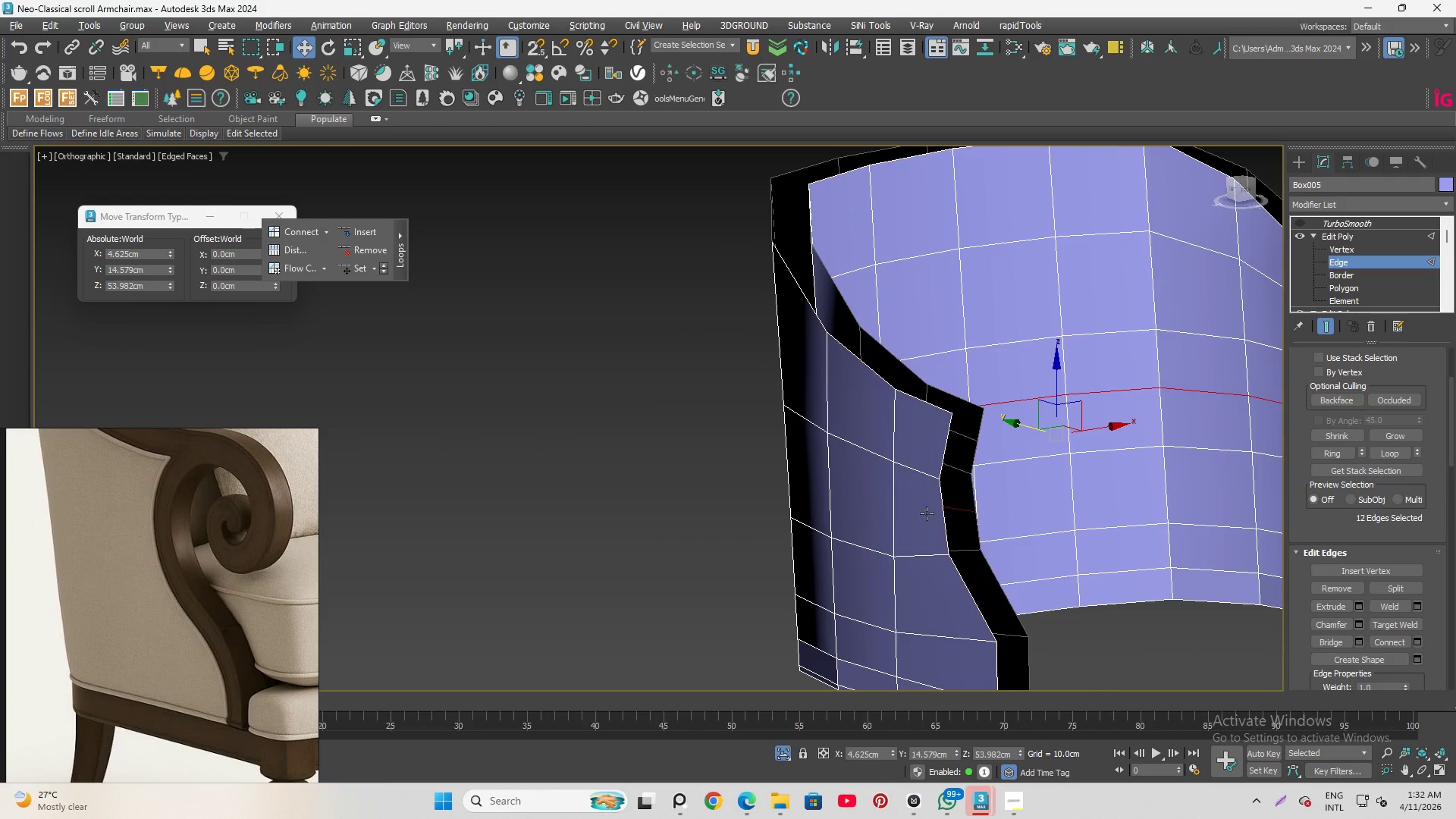 
key(Alt+AltLeft)
 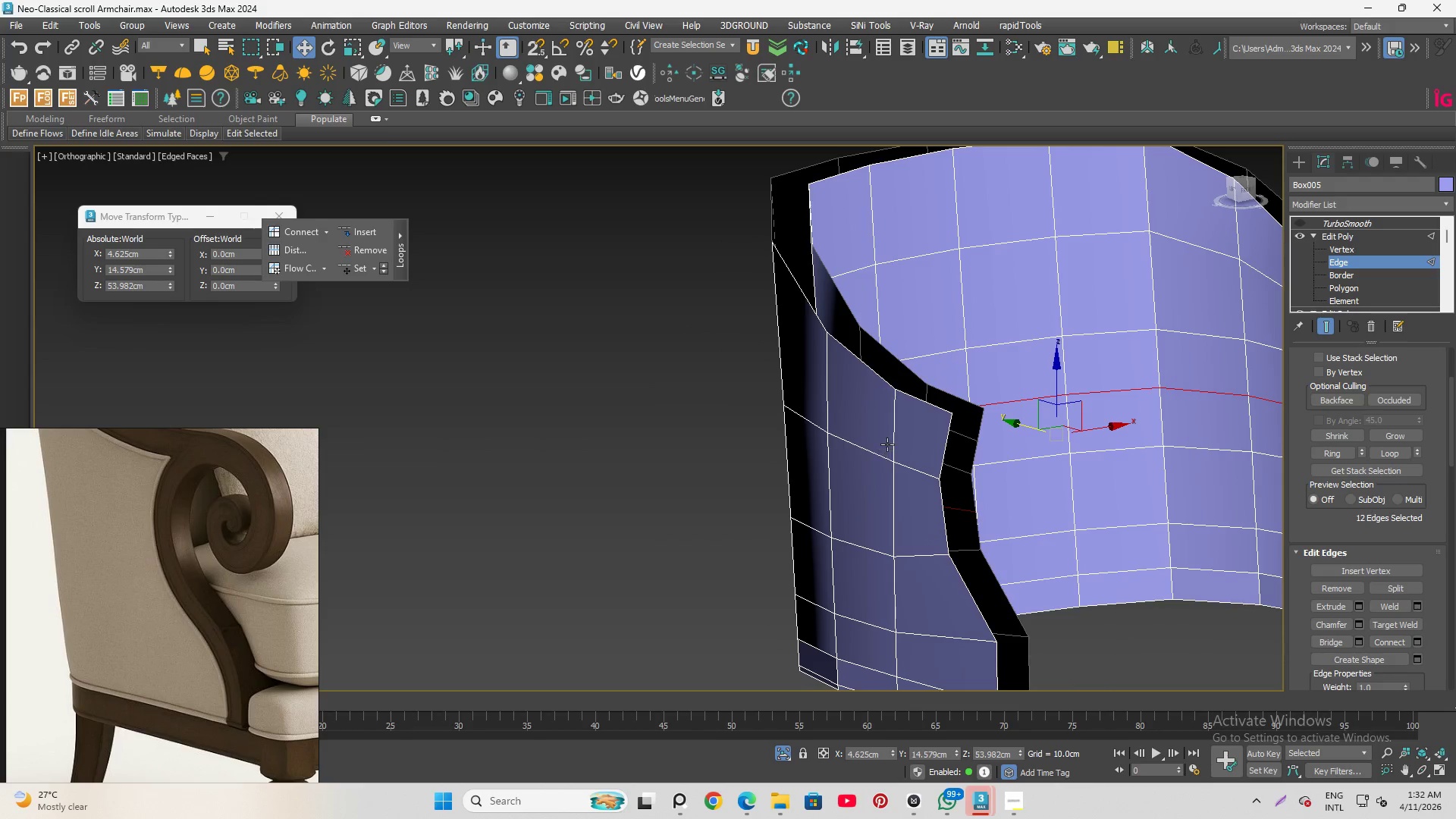 
left_click([893, 435])
 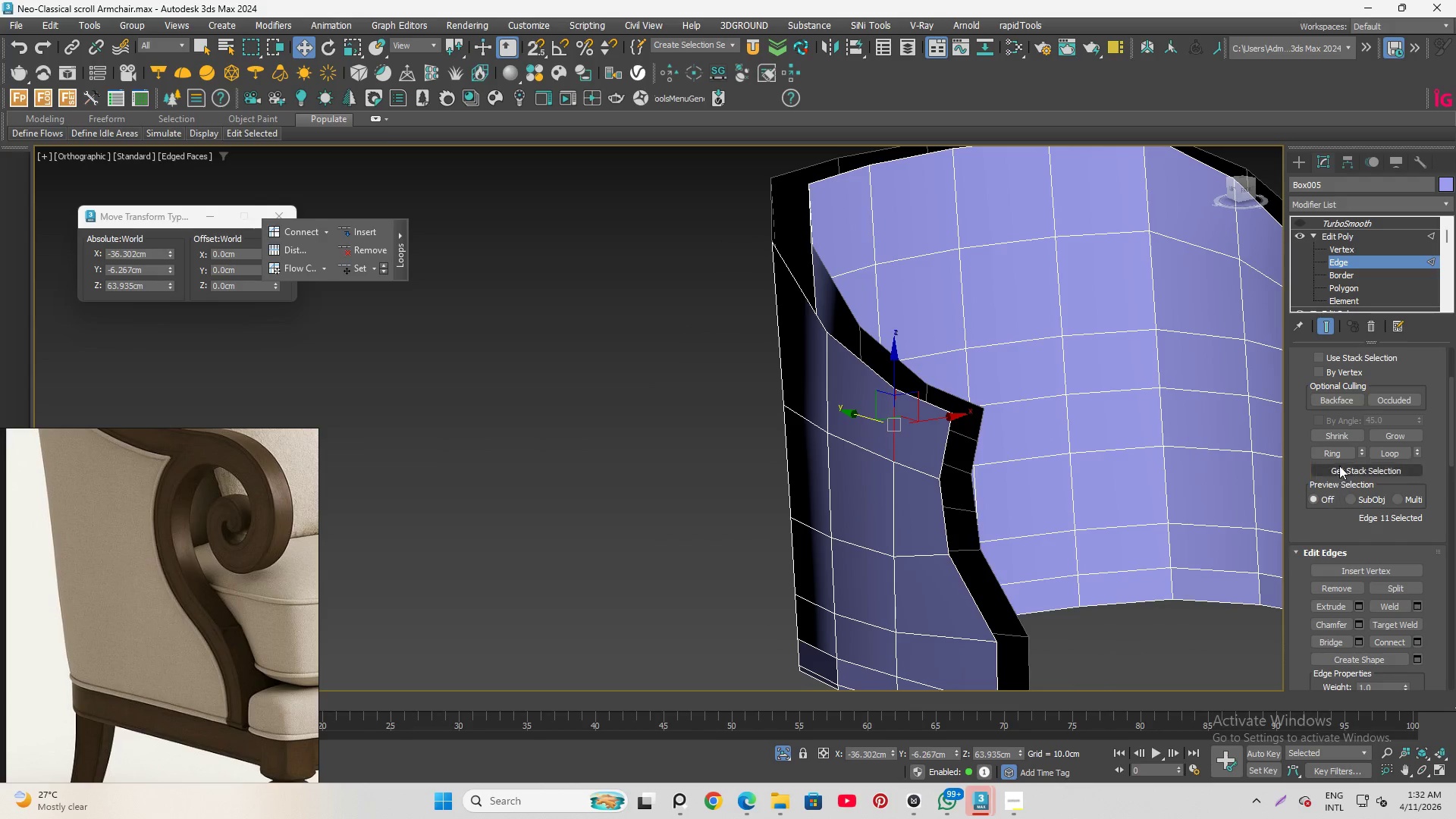 
left_click([1337, 458])
 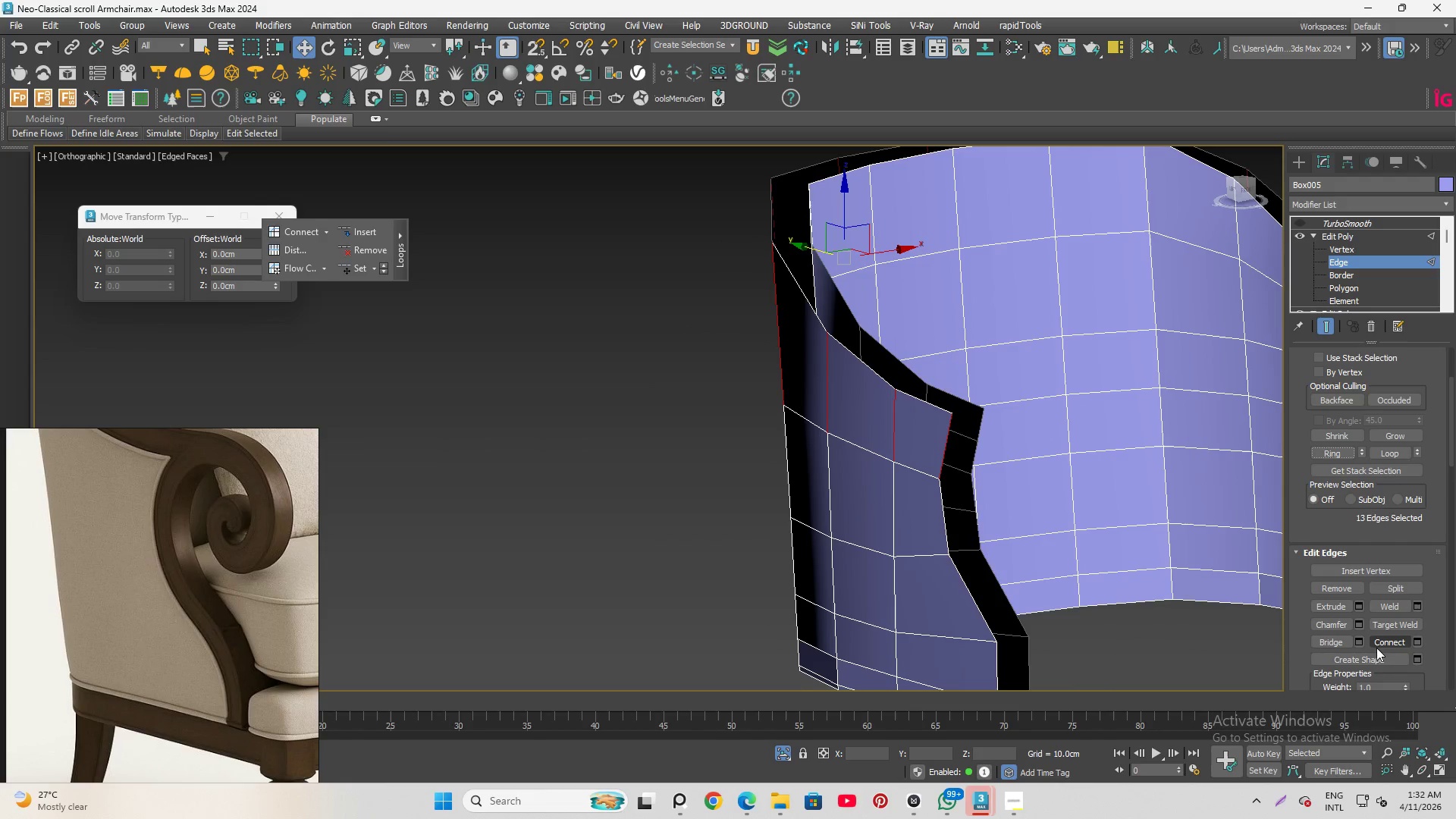 
left_click([1384, 642])
 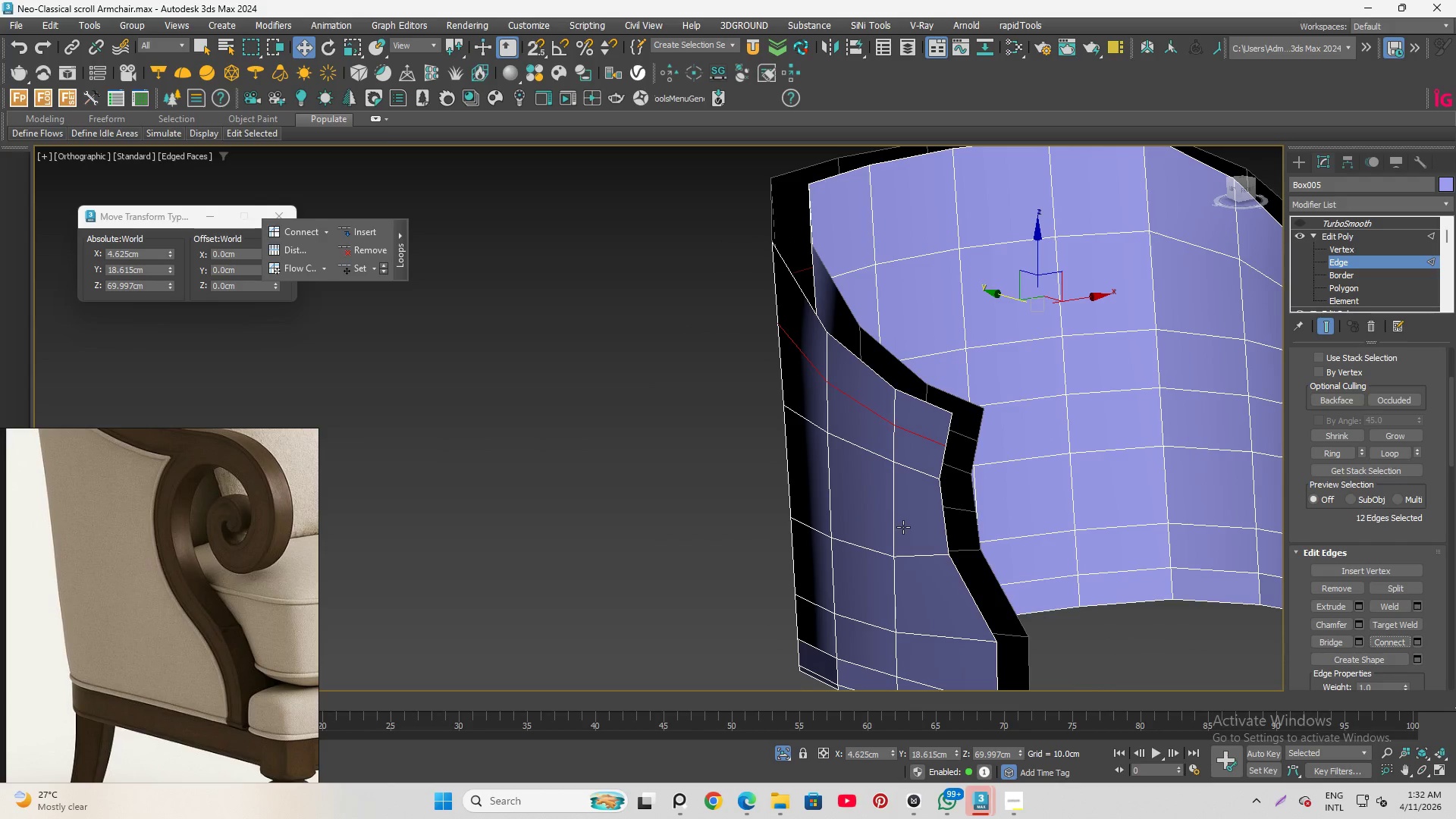 
left_click([898, 527])
 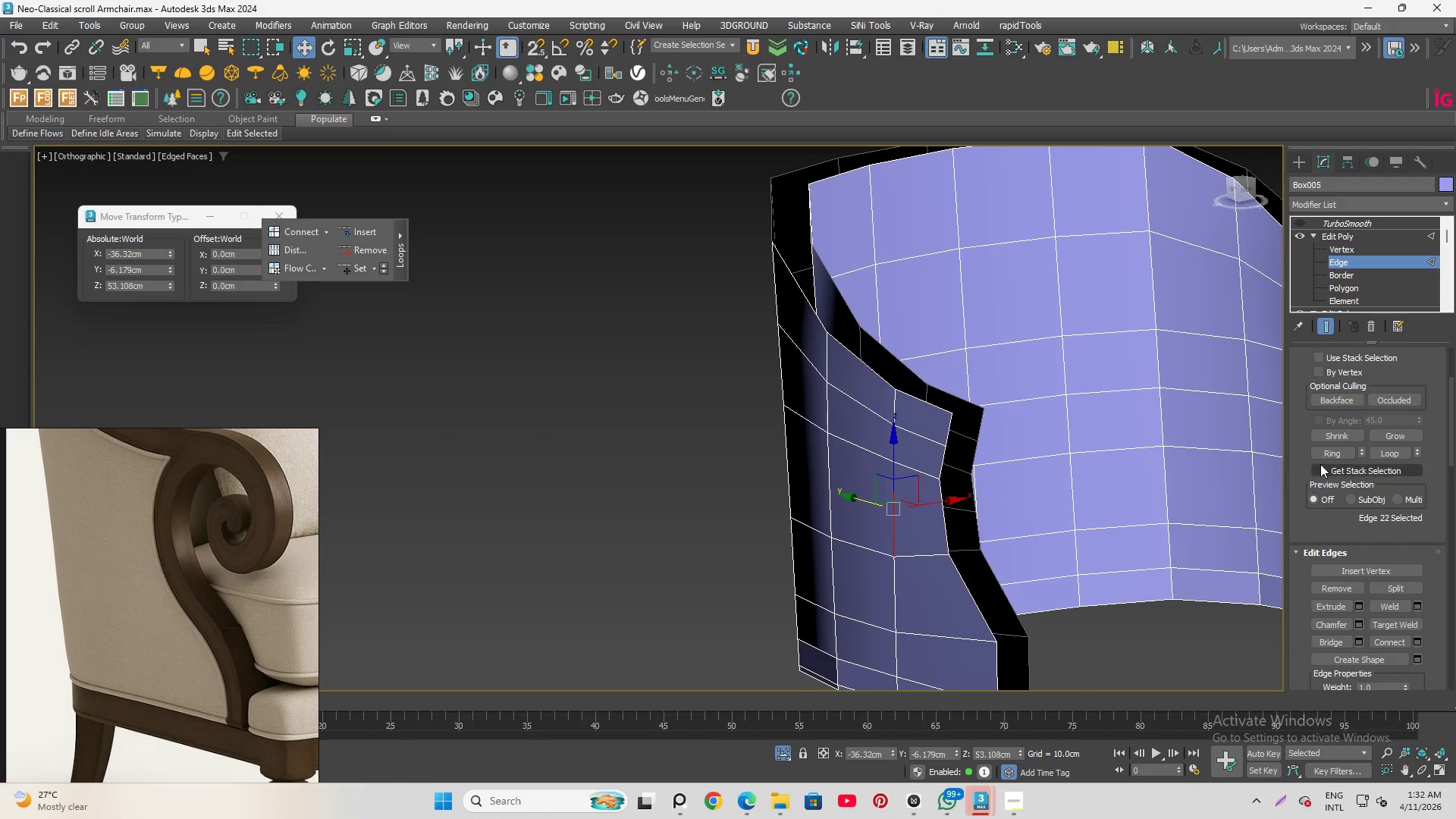 
left_click([1323, 455])
 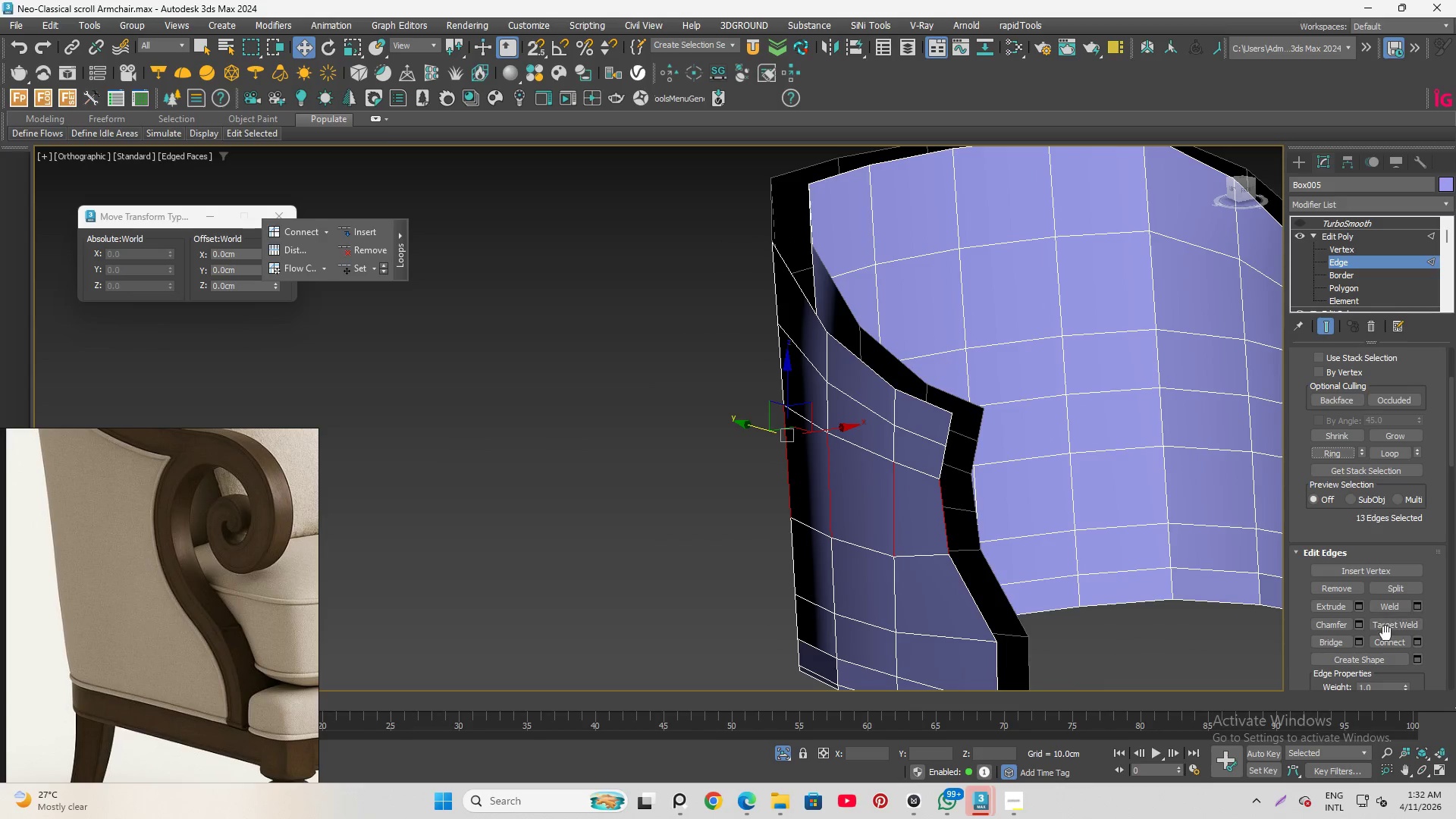 
left_click([1389, 640])
 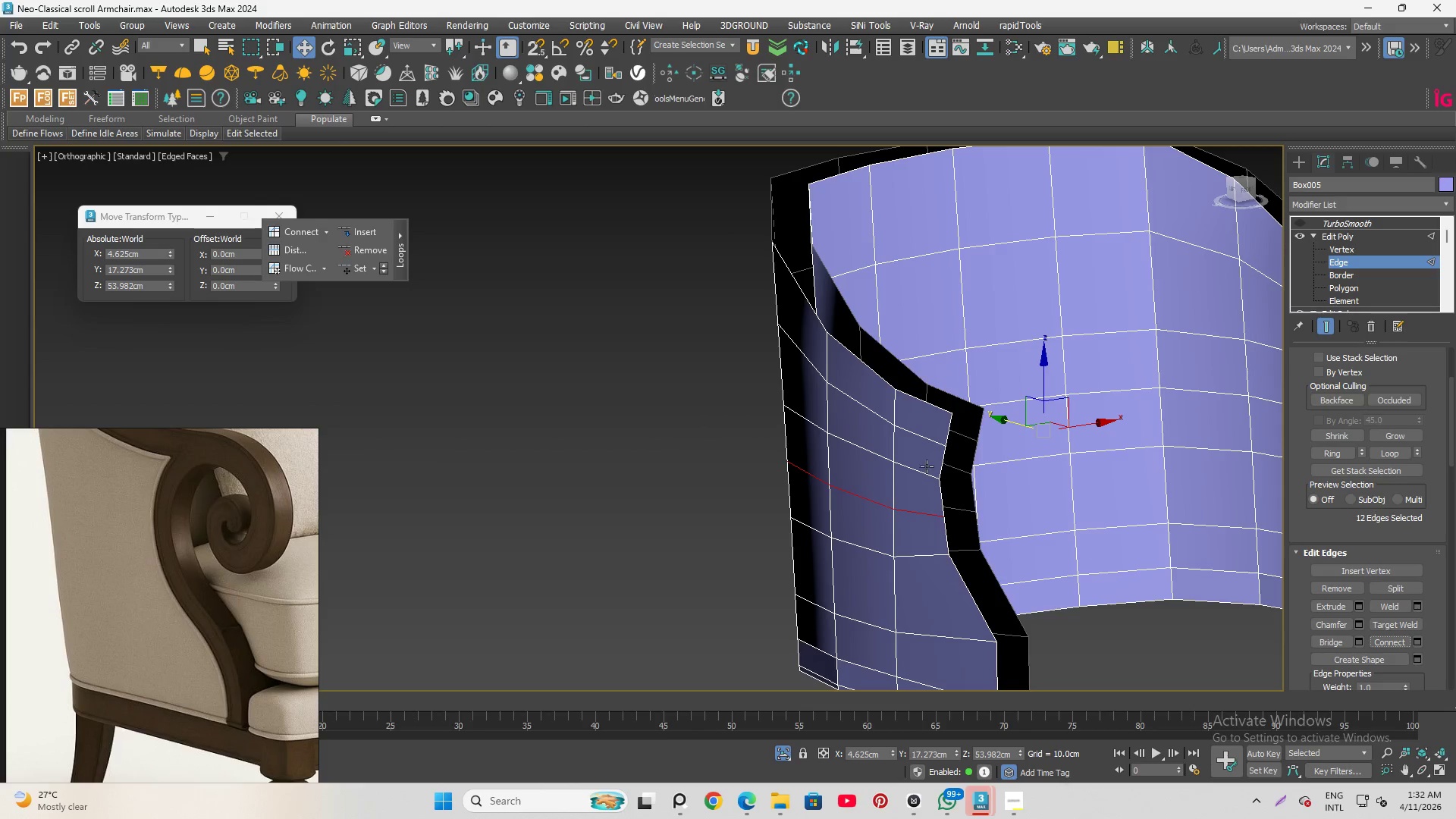 
hold_key(key=AltLeft, duration=1.22)
 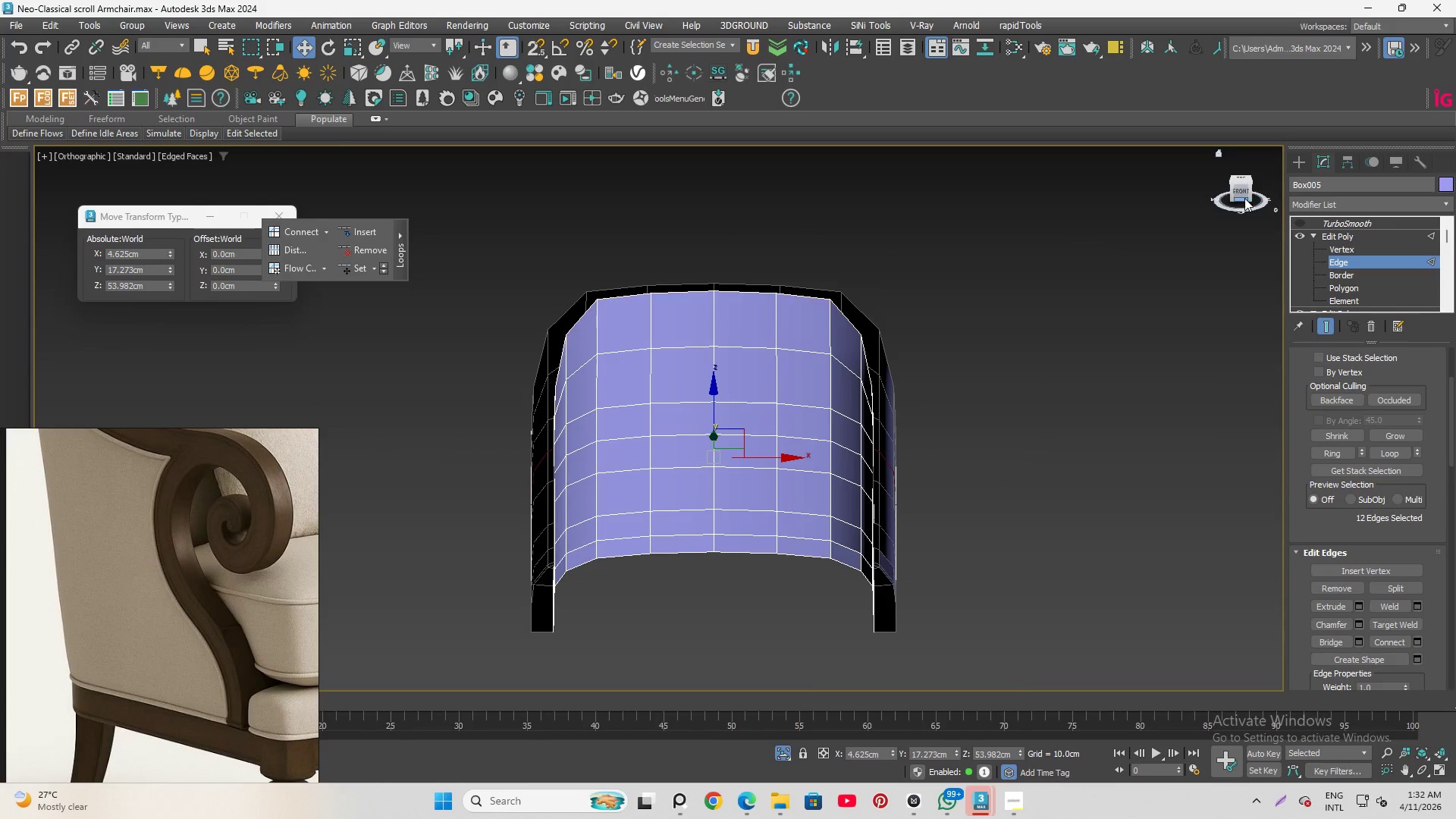 
scroll: coordinate [674, 388], scroll_direction: down, amount: 2.0
 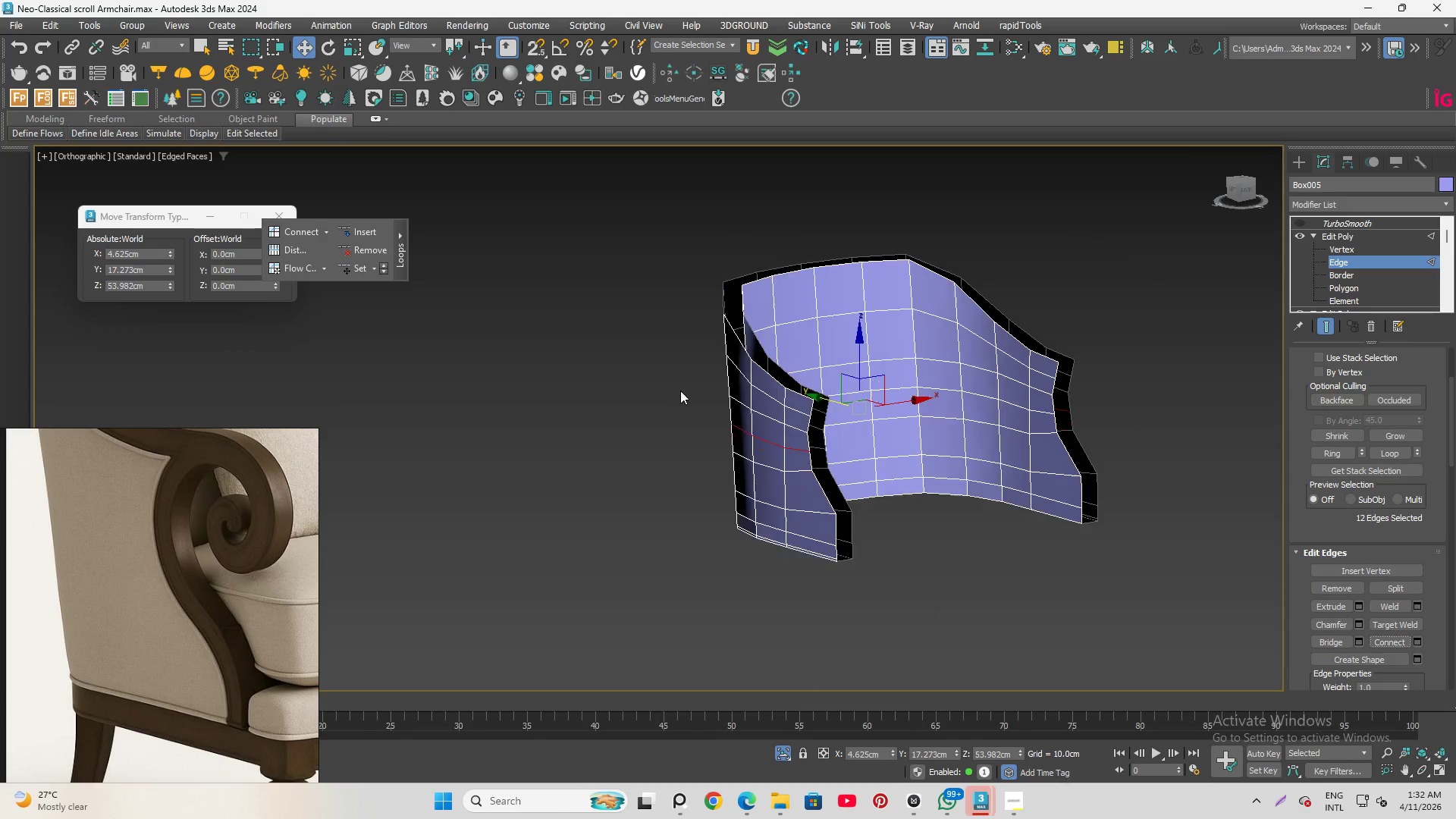 
scroll: coordinate [679, 384], scroll_direction: up, amount: 1.0
 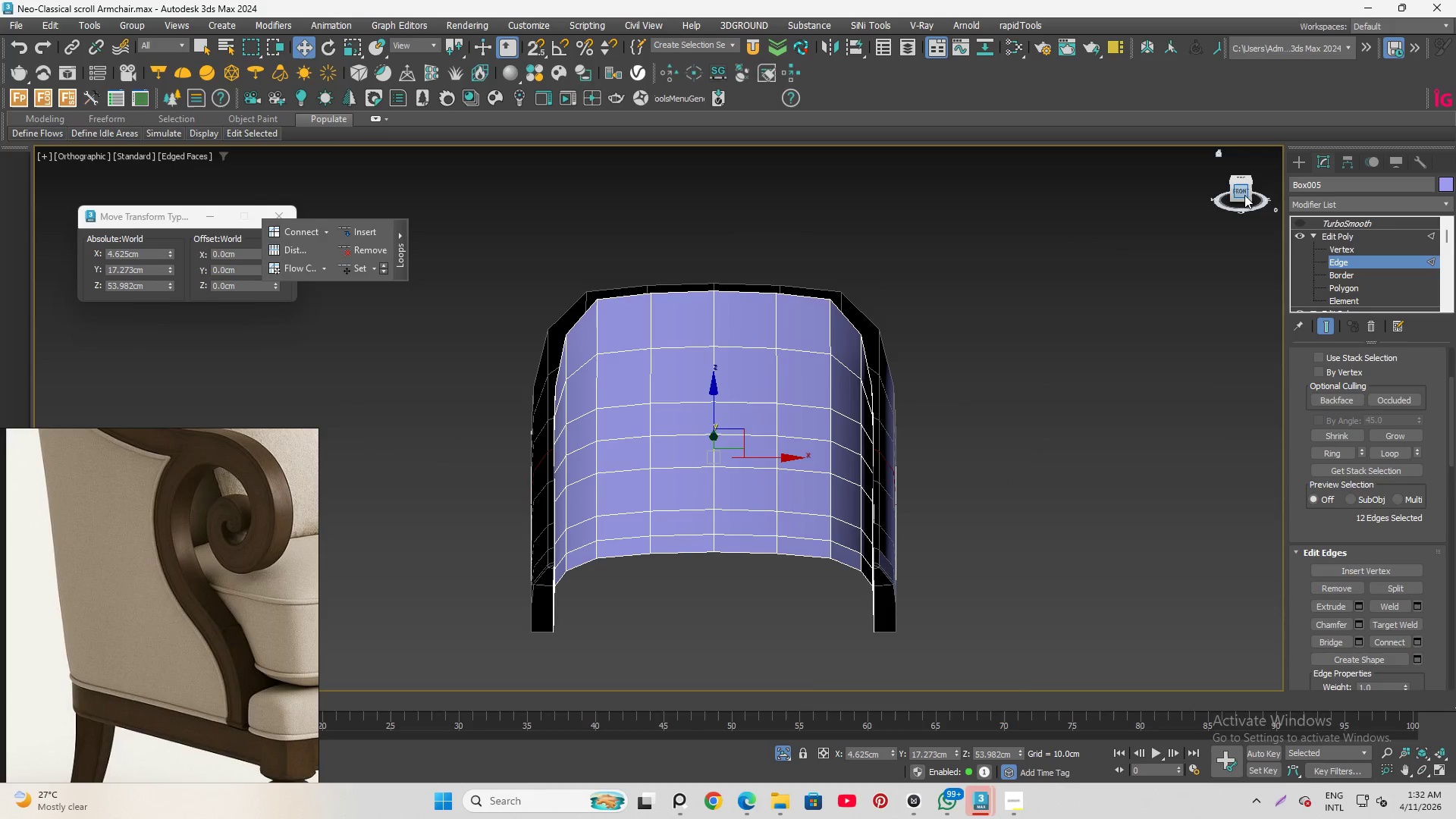 
left_click([1244, 190])
 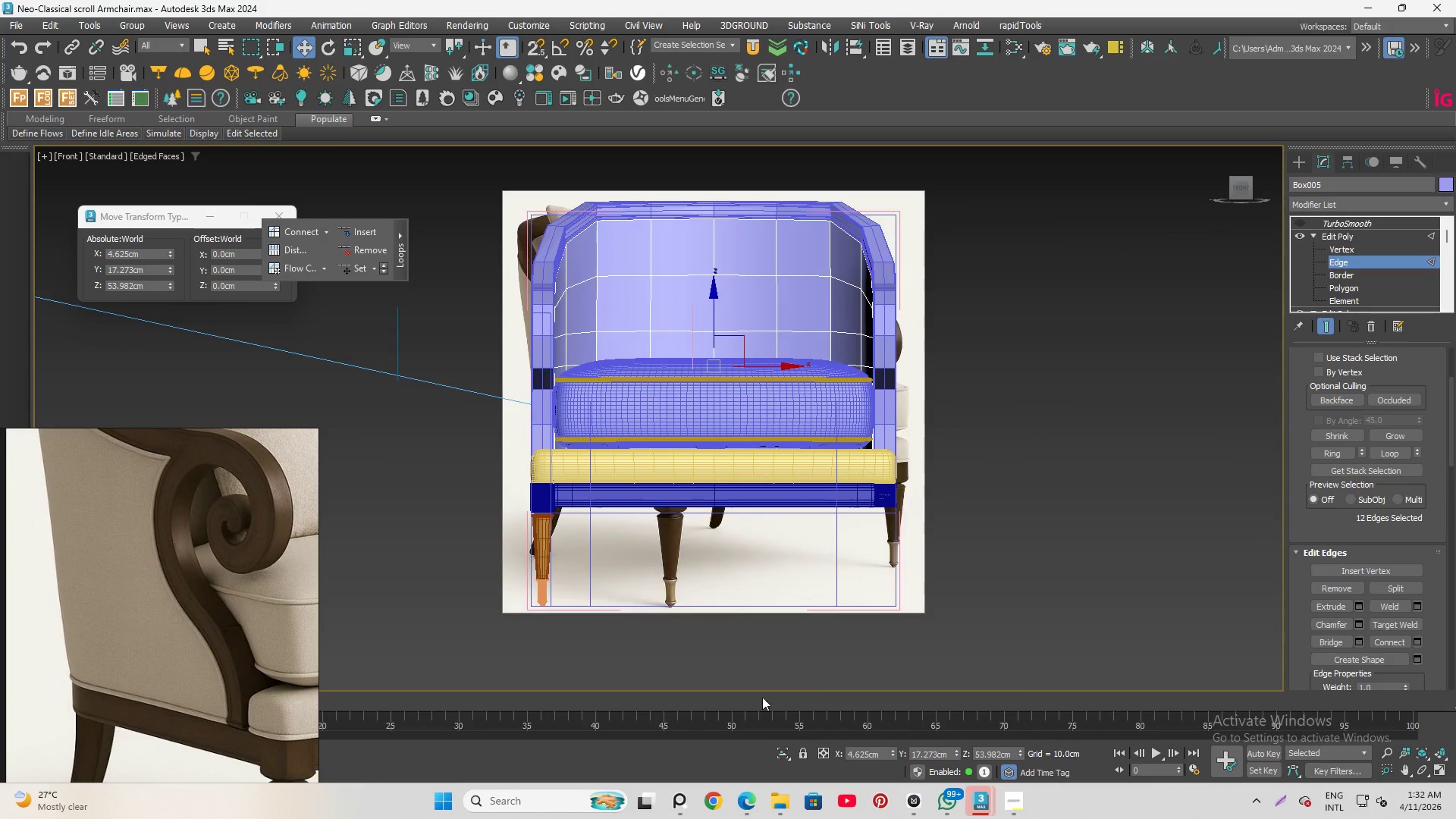 
hold_key(key=AltLeft, duration=1.5)
scroll: coordinate [669, 328], scroll_direction: up, amount: 2.0
 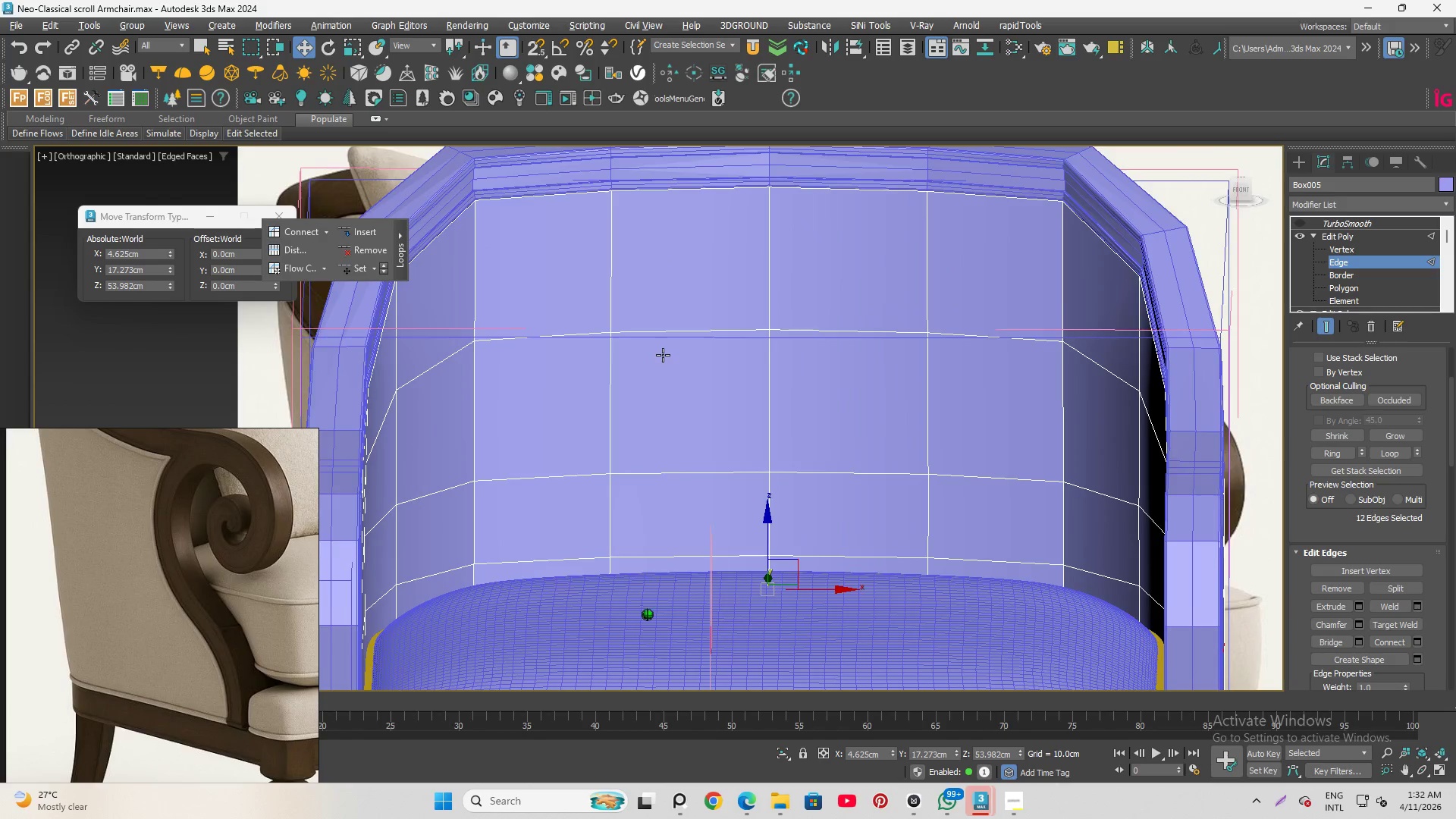 
hold_key(key=AltLeft, duration=1.5)
 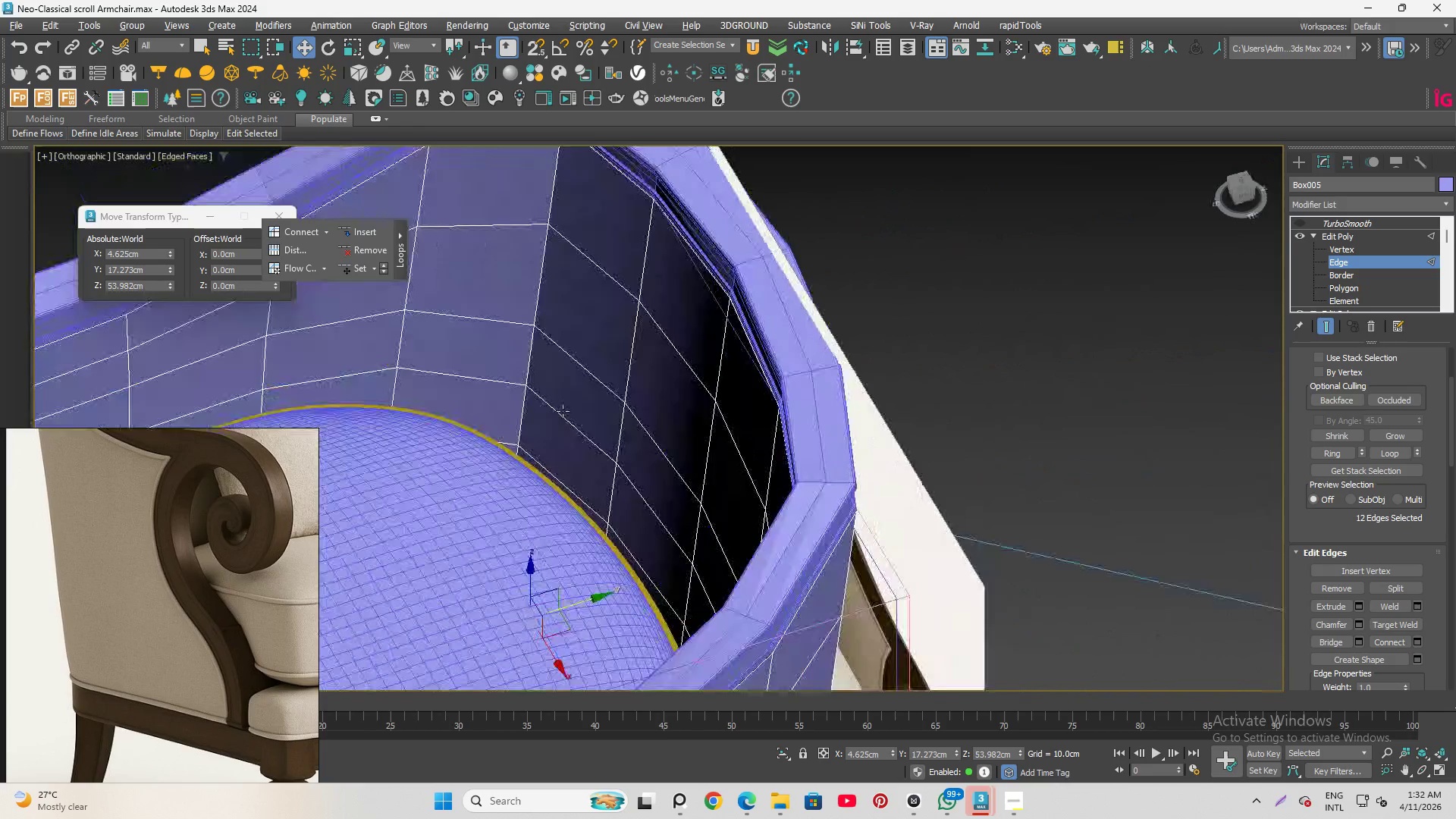 
hold_key(key=AltLeft, duration=1.5)
 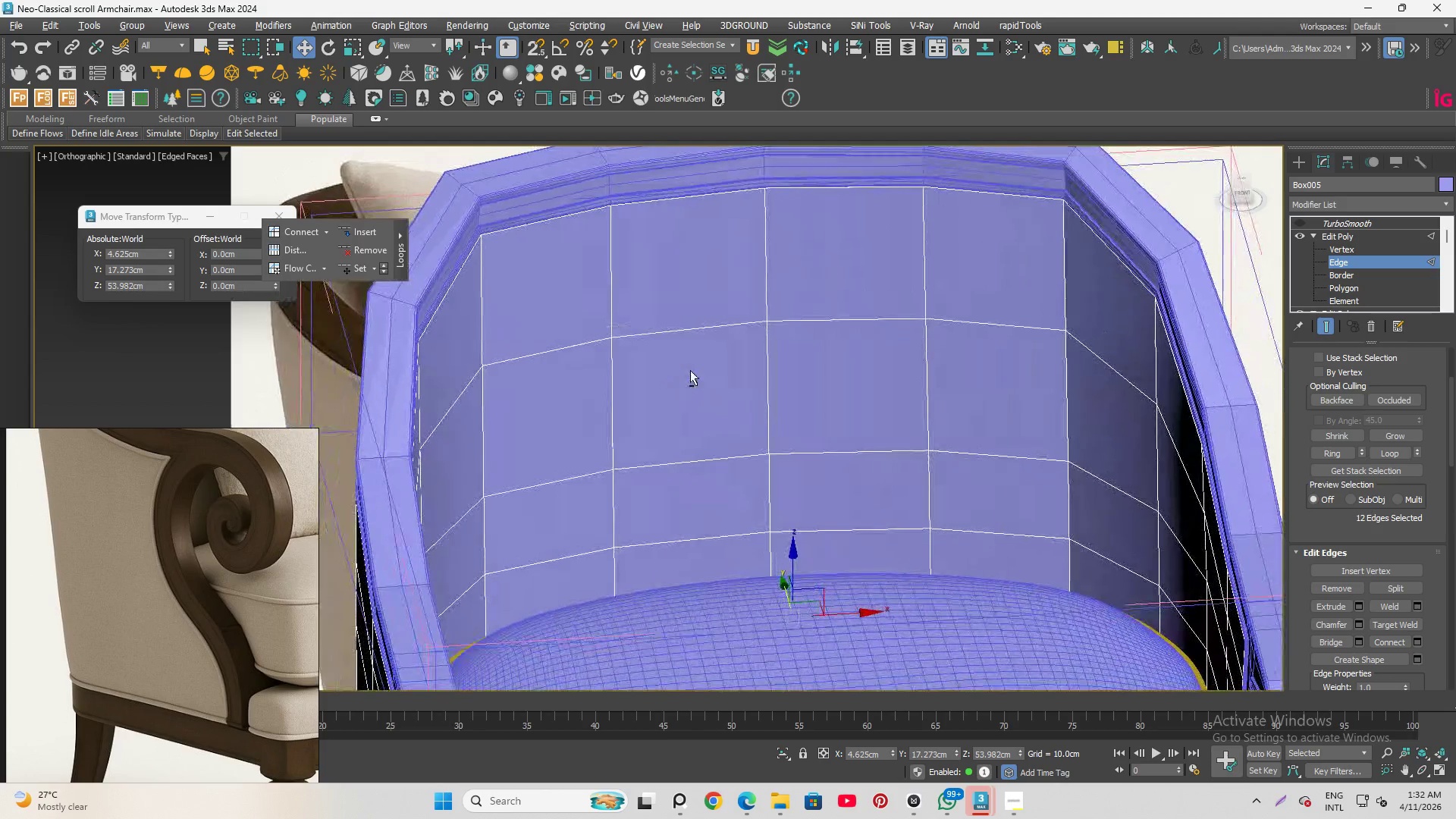 
hold_key(key=AltLeft, duration=0.78)
 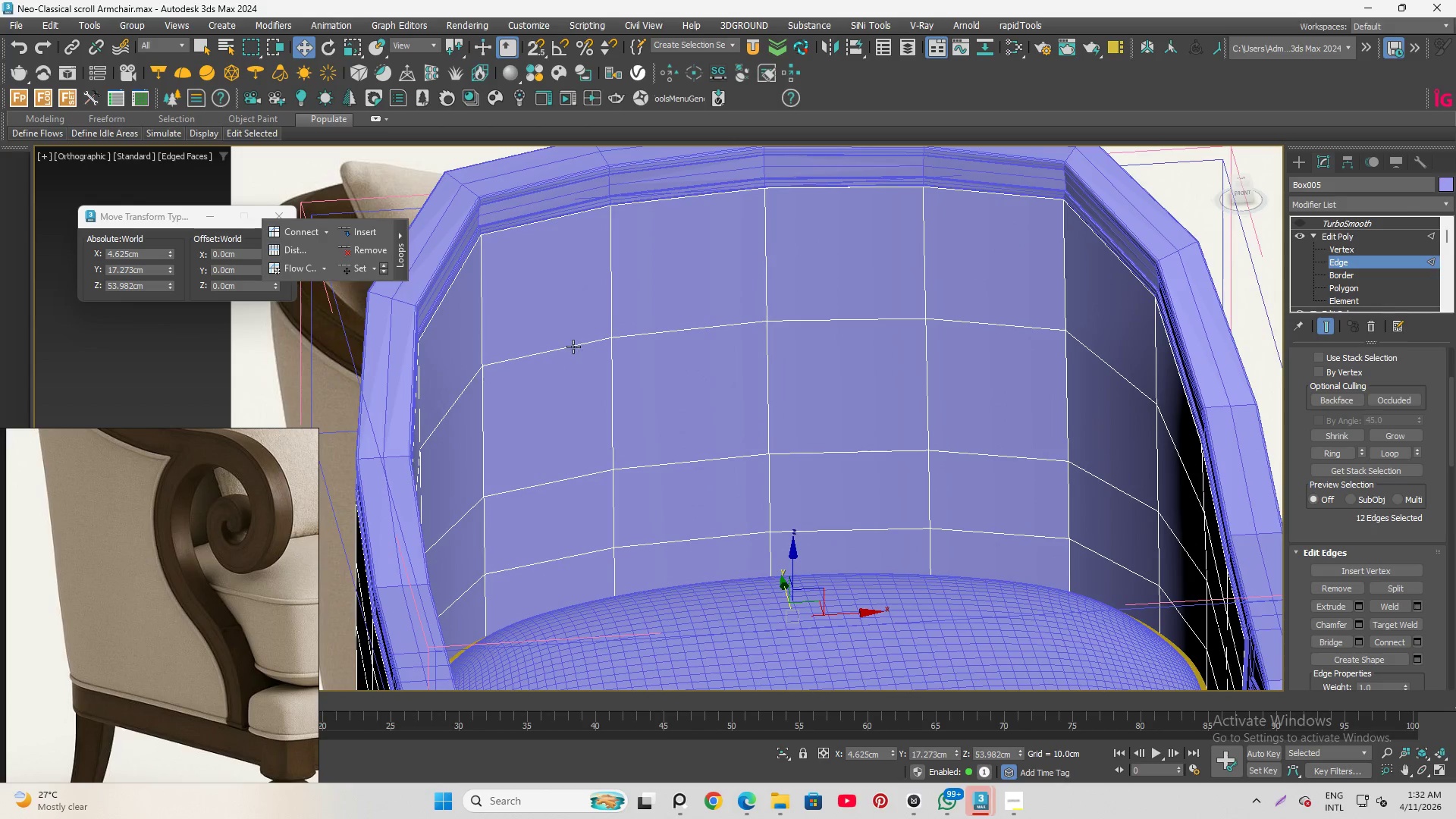 
scroll: coordinate [197, 541], scroll_direction: down, amount: 6.0
 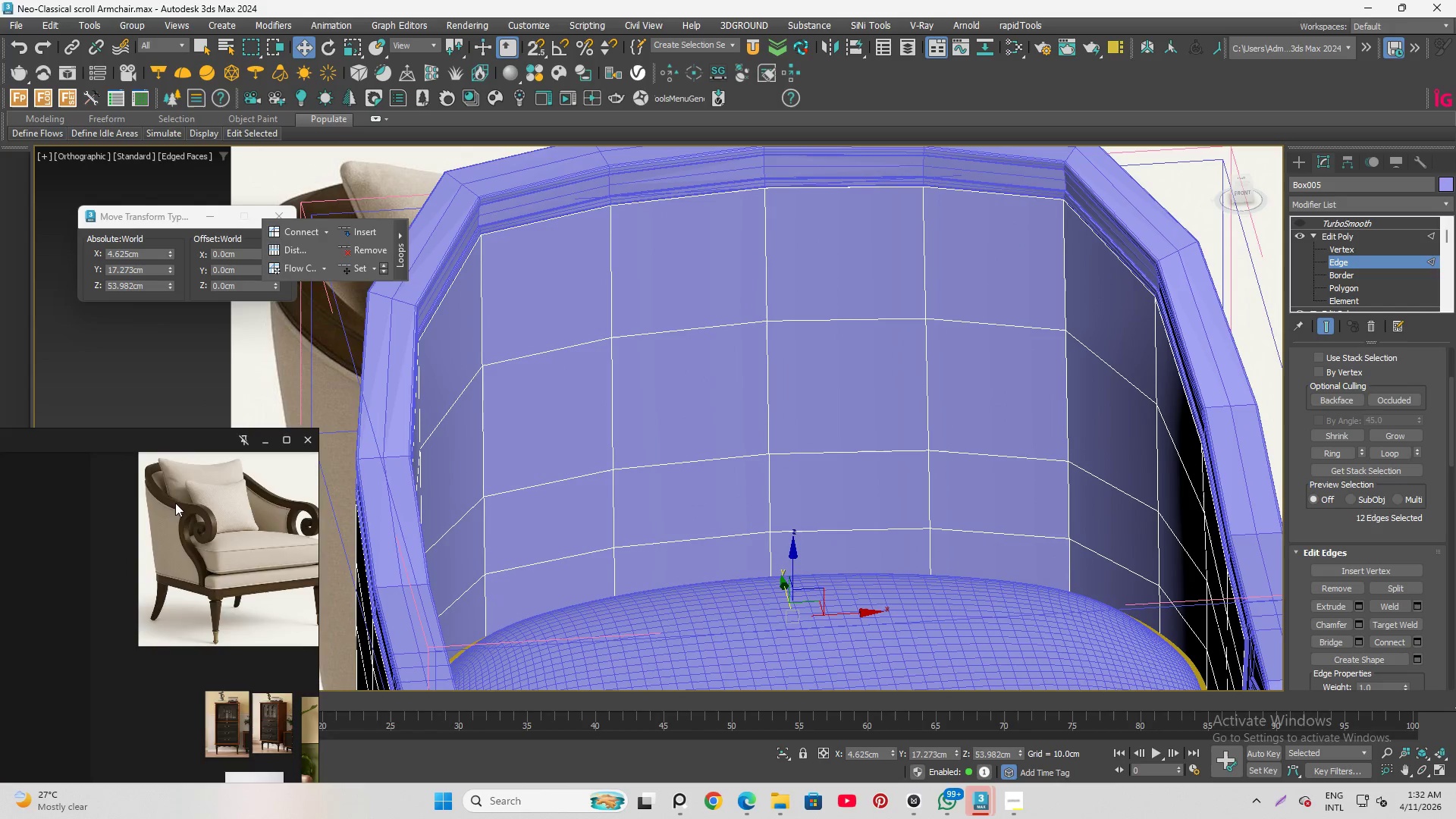 
scroll: coordinate [136, 475], scroll_direction: up, amount: 6.0
 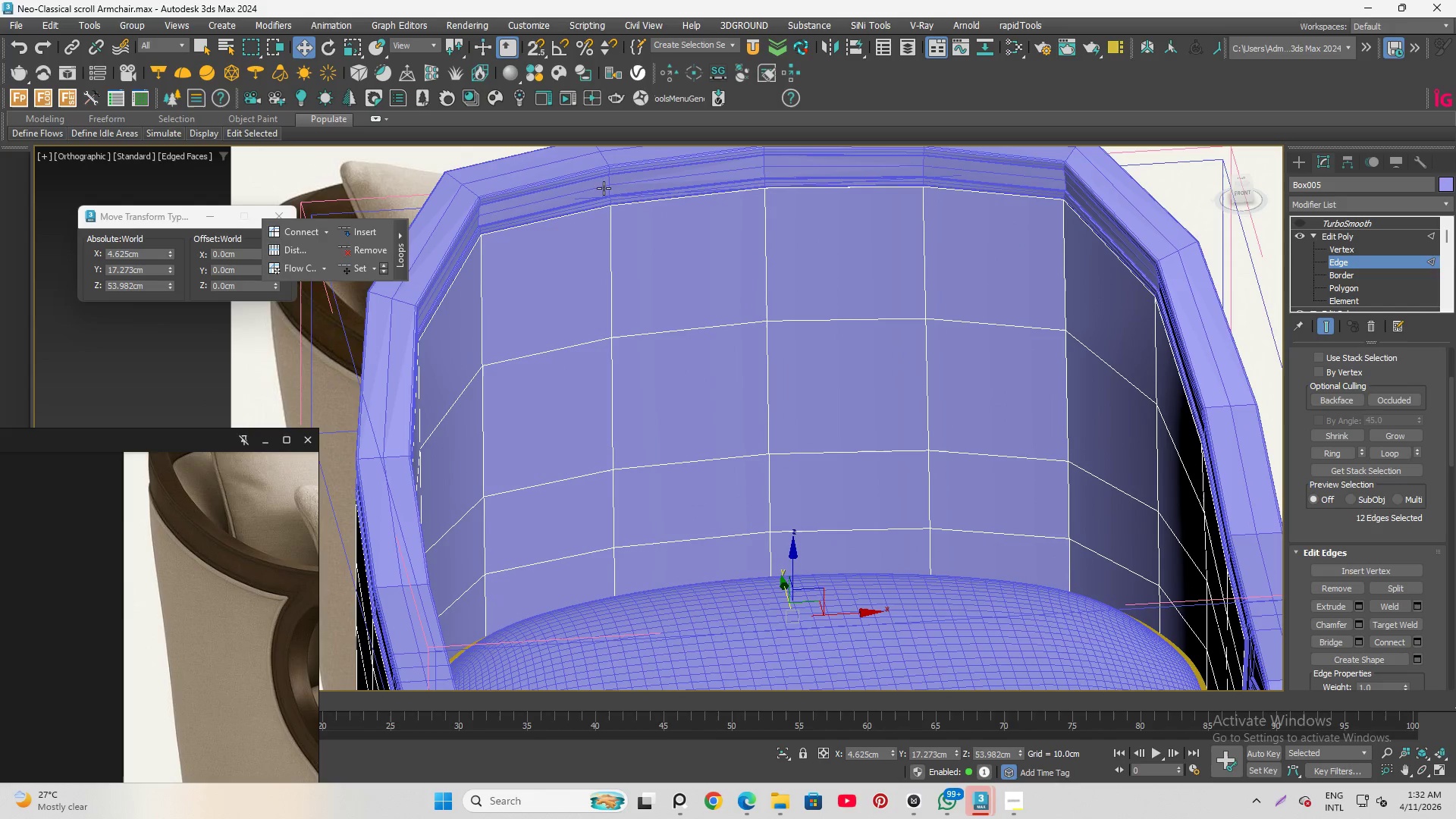 
hold_key(key=AltLeft, duration=1.5)
 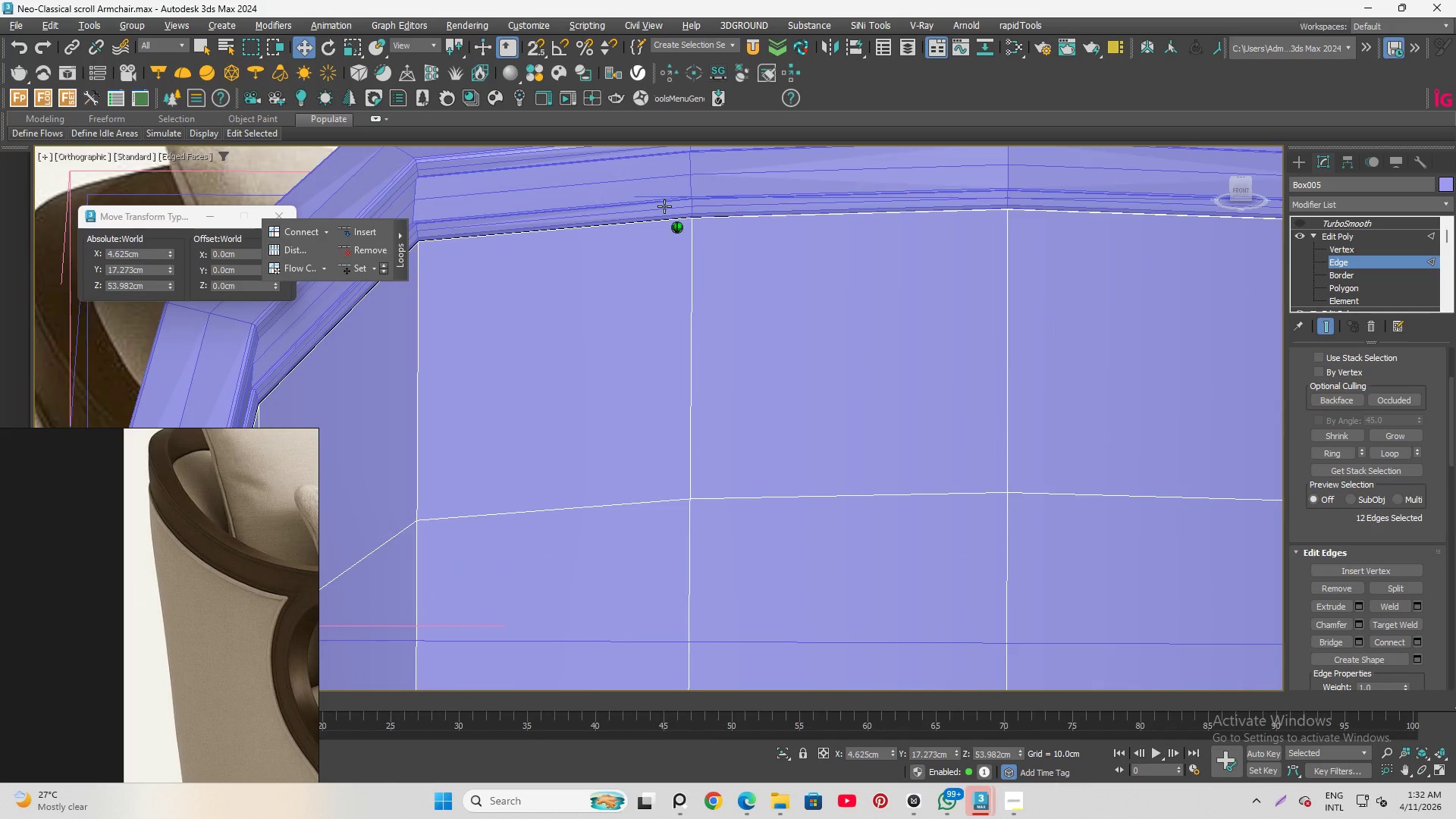 
scroll: coordinate [727, 216], scroll_direction: up, amount: 2.0
 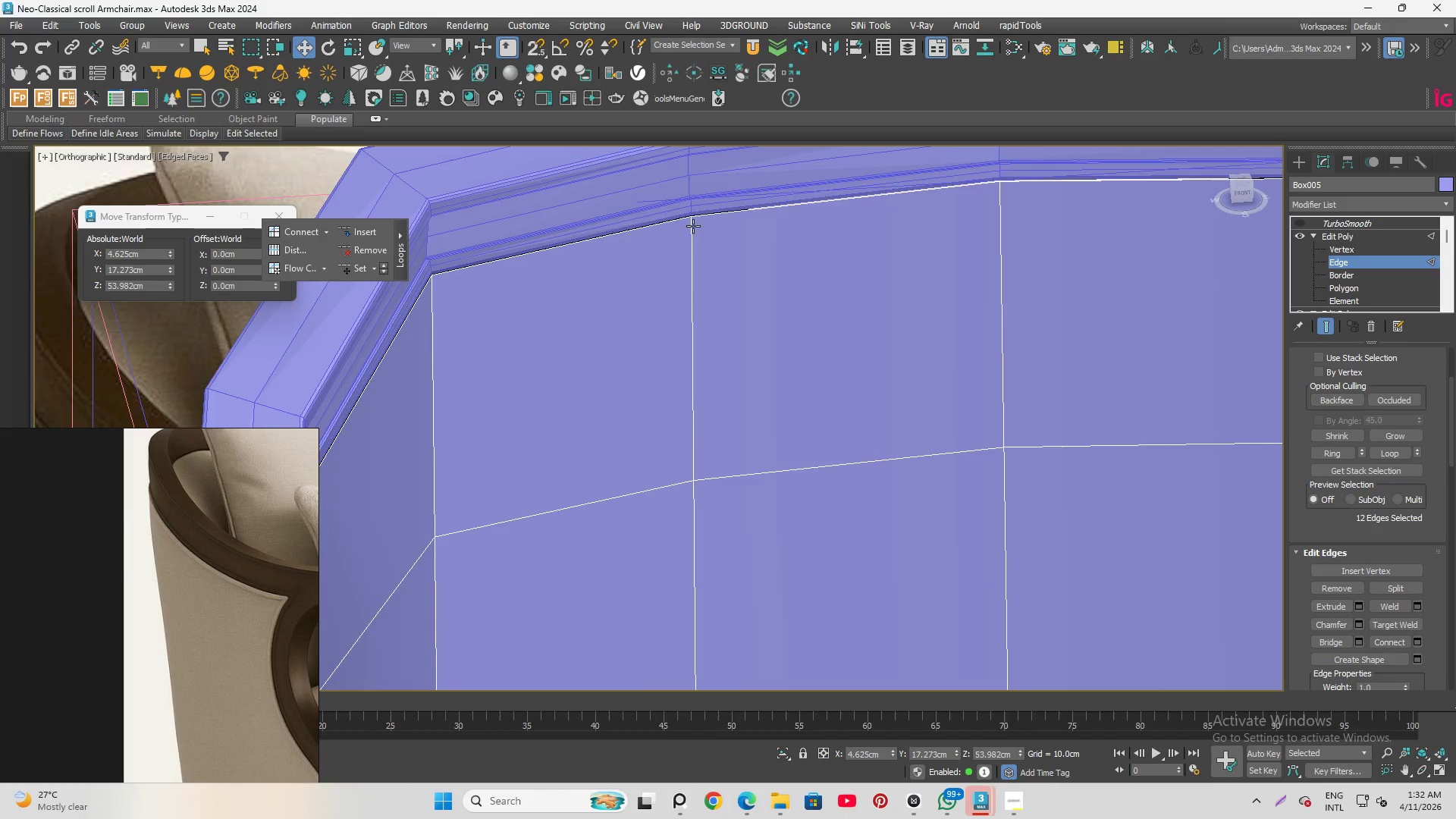 
hold_key(key=AltLeft, duration=0.91)
 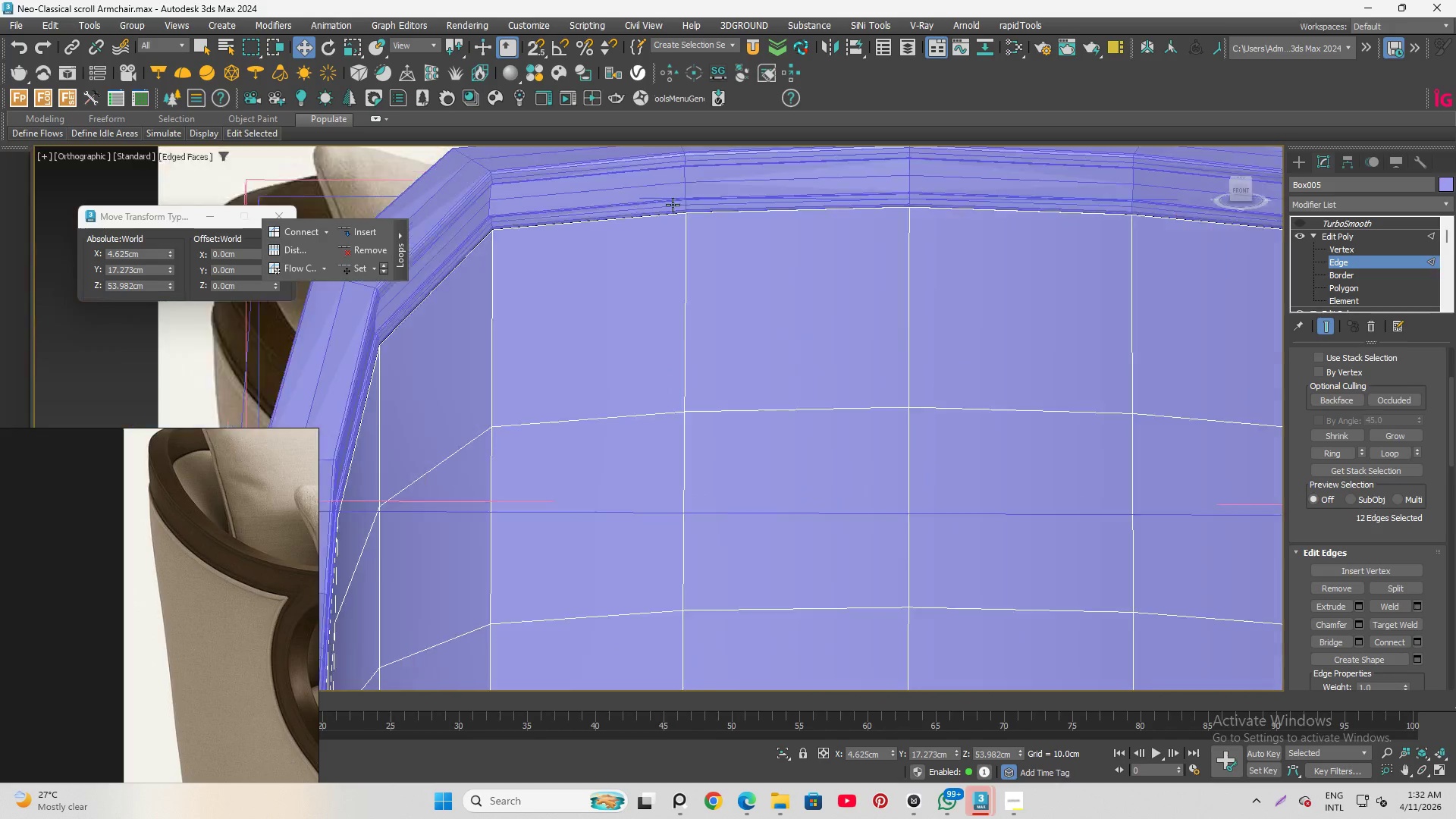 
hold_key(key=AltLeft, duration=1.5)
 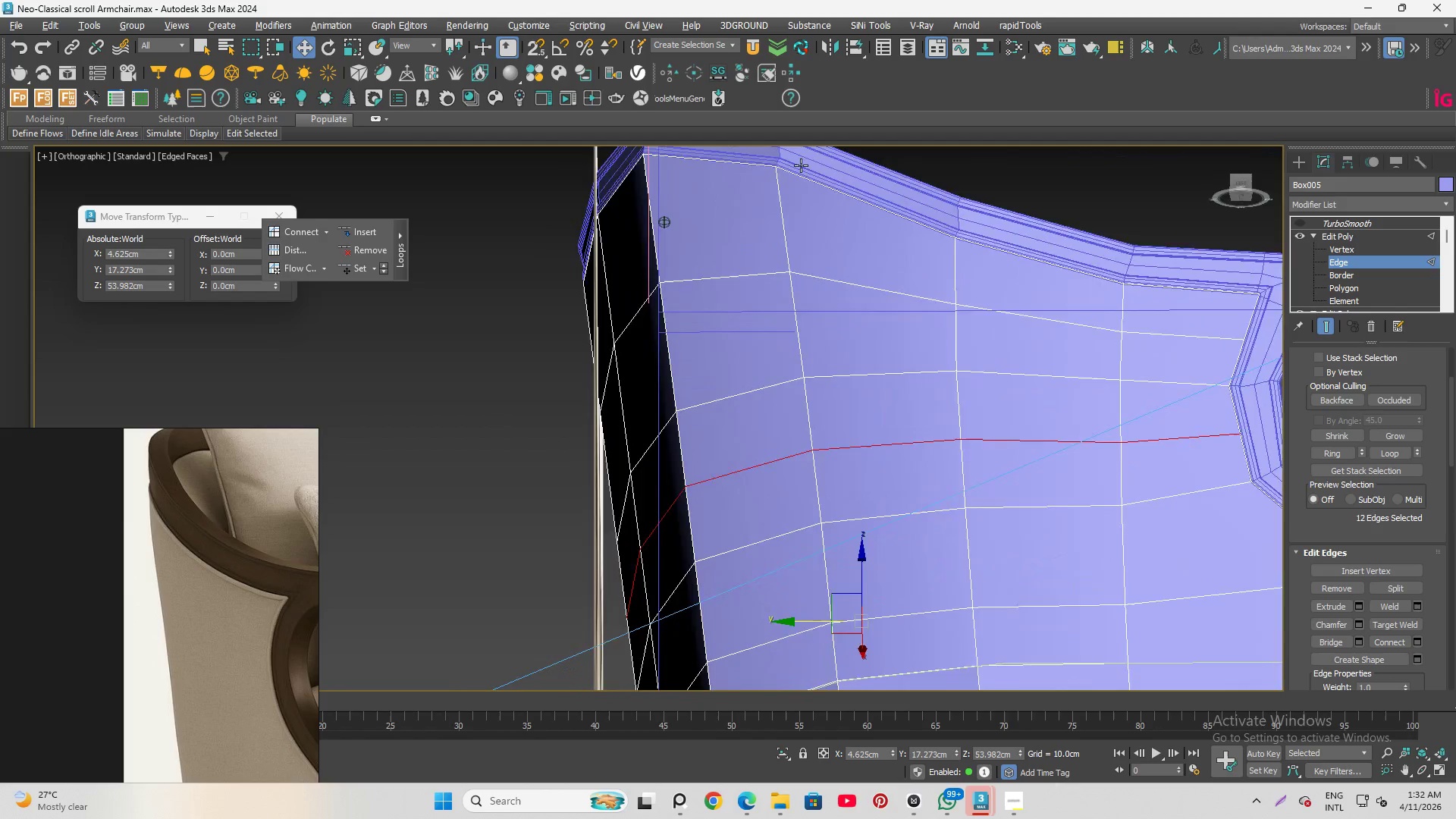 
scroll: coordinate [673, 205], scroll_direction: down, amount: 2.0
 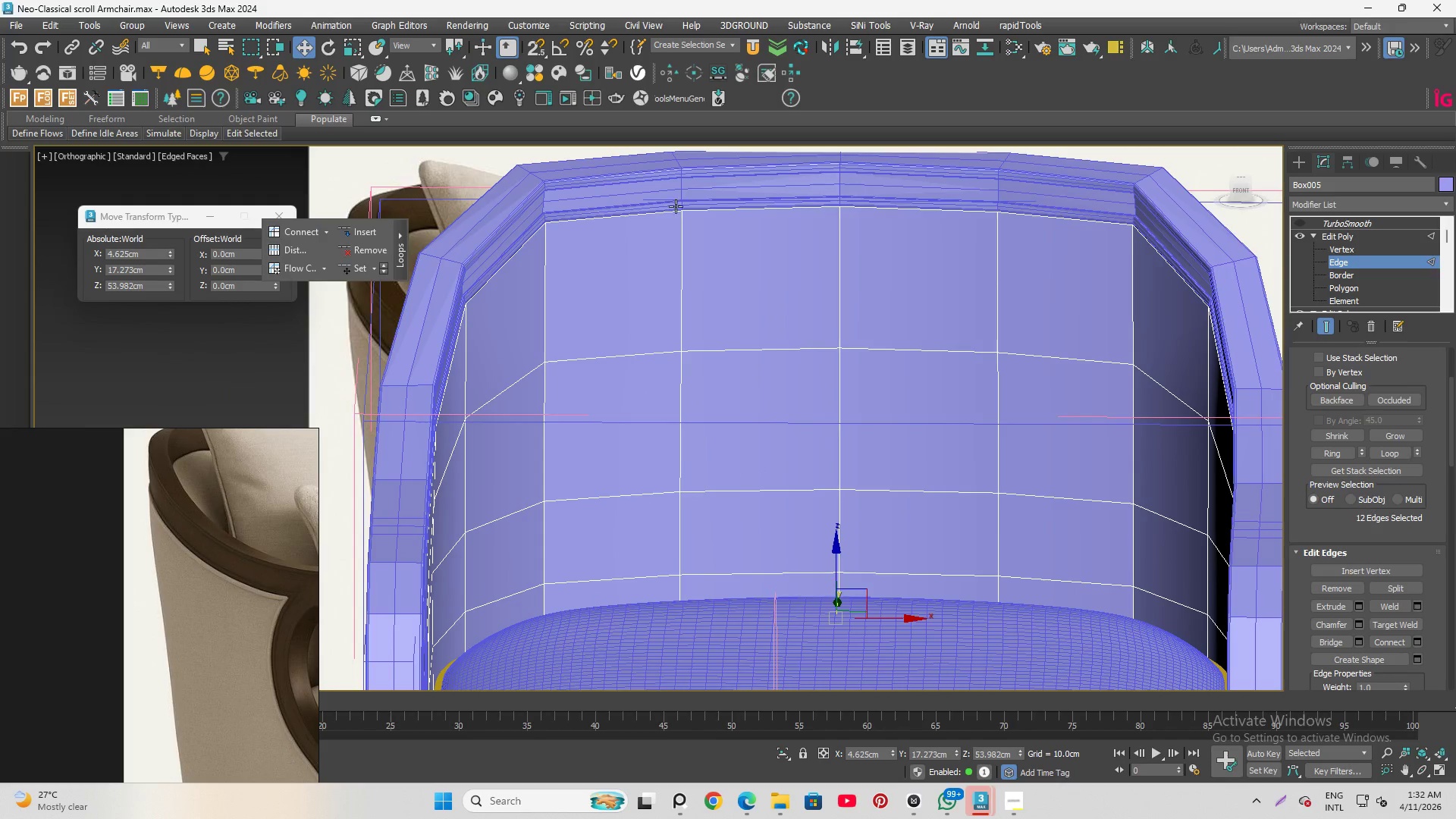 
hold_key(key=AltLeft, duration=1.52)
 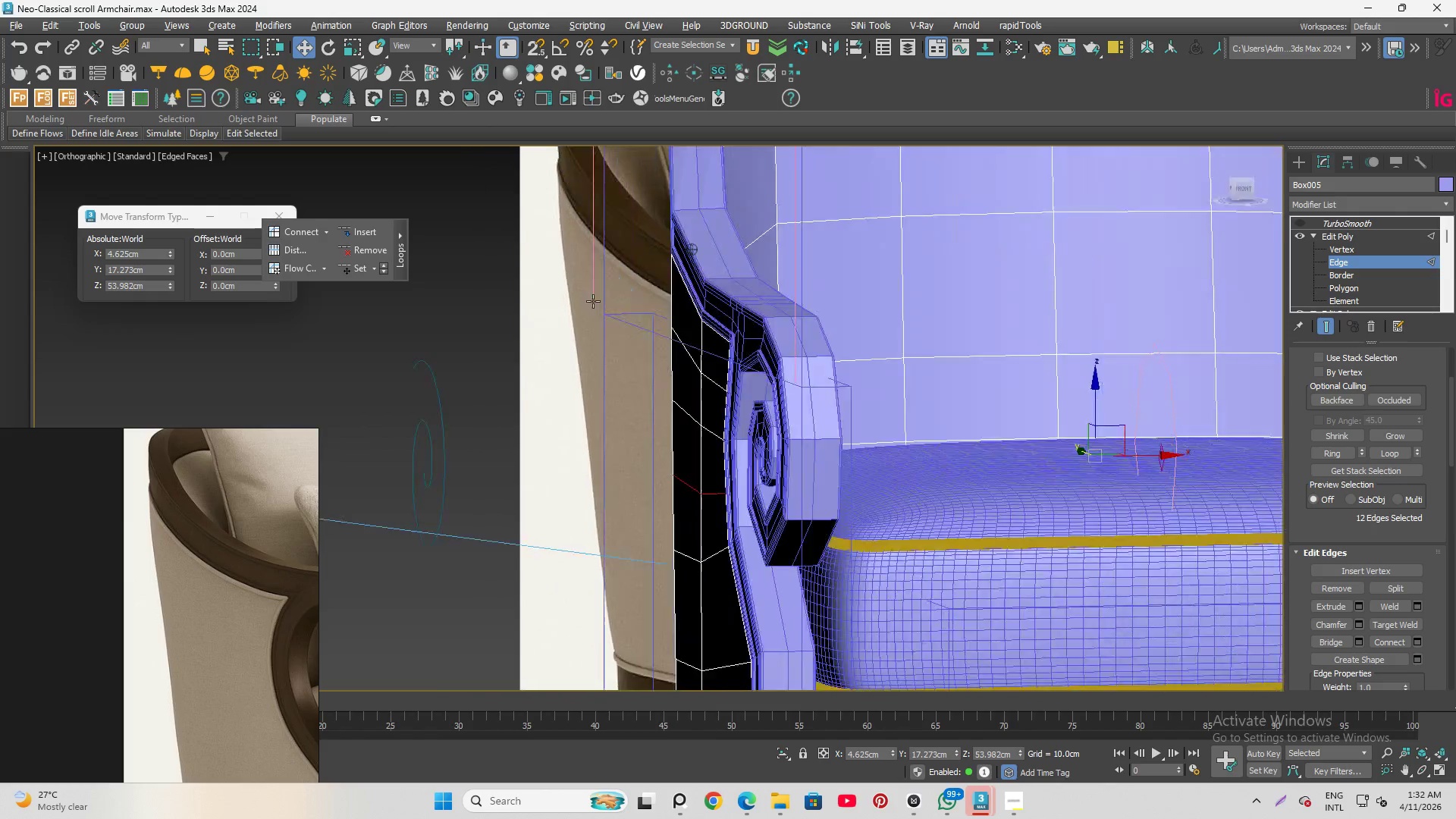 
hold_key(key=AltLeft, duration=1.5)
 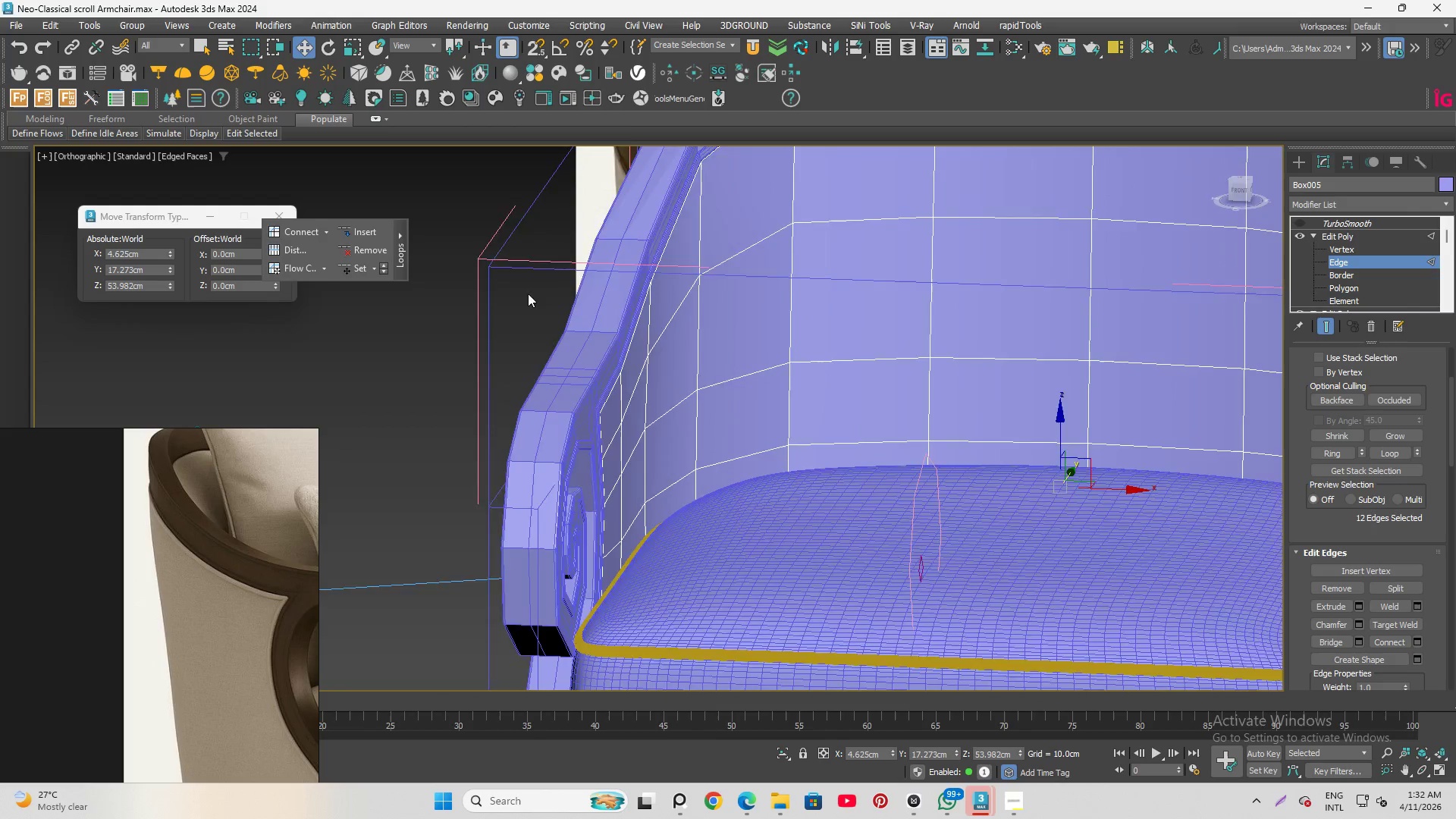 
scroll: coordinate [536, 323], scroll_direction: down, amount: 2.0
 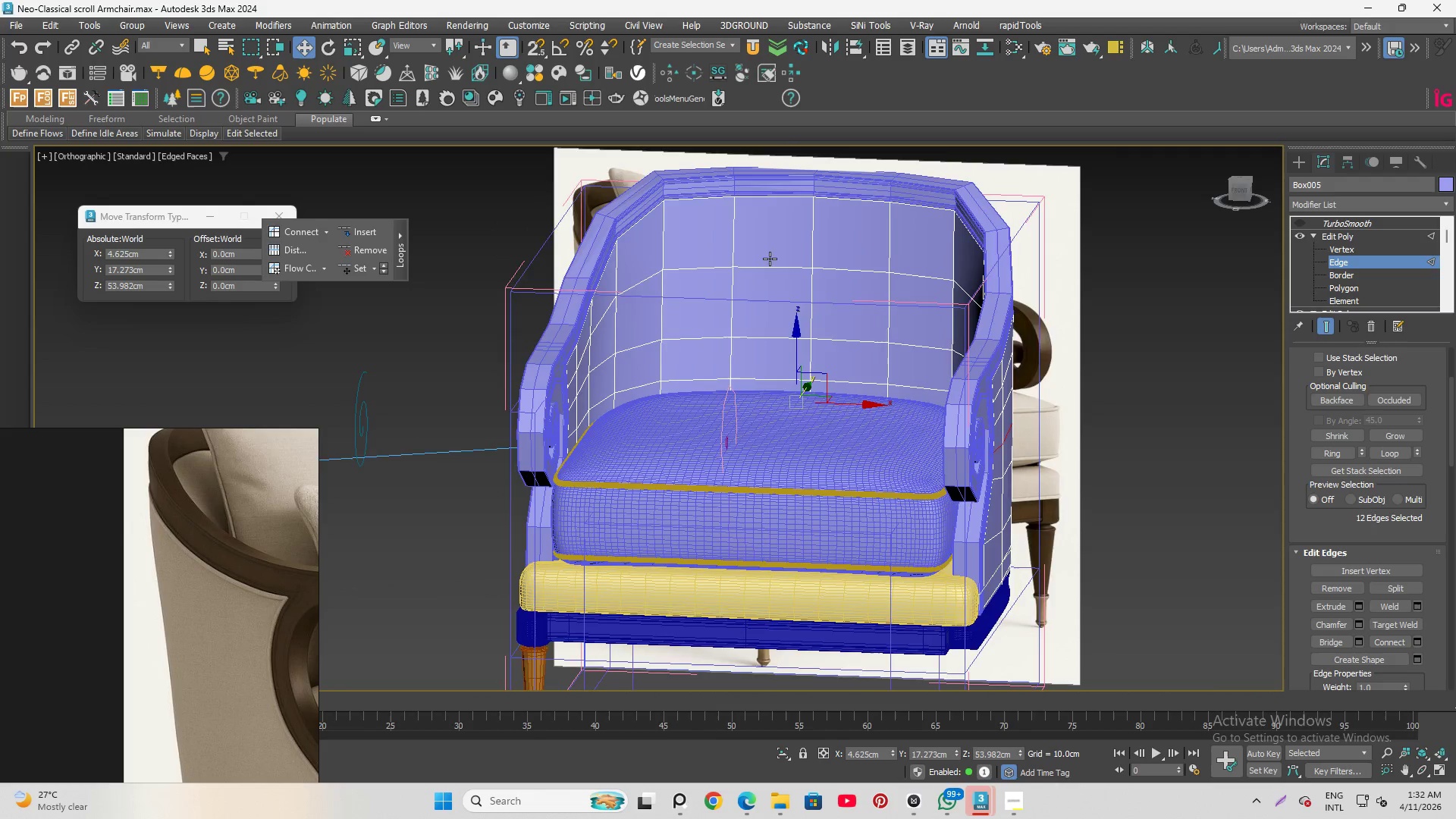 
scroll: coordinate [766, 260], scroll_direction: up, amount: 1.0
 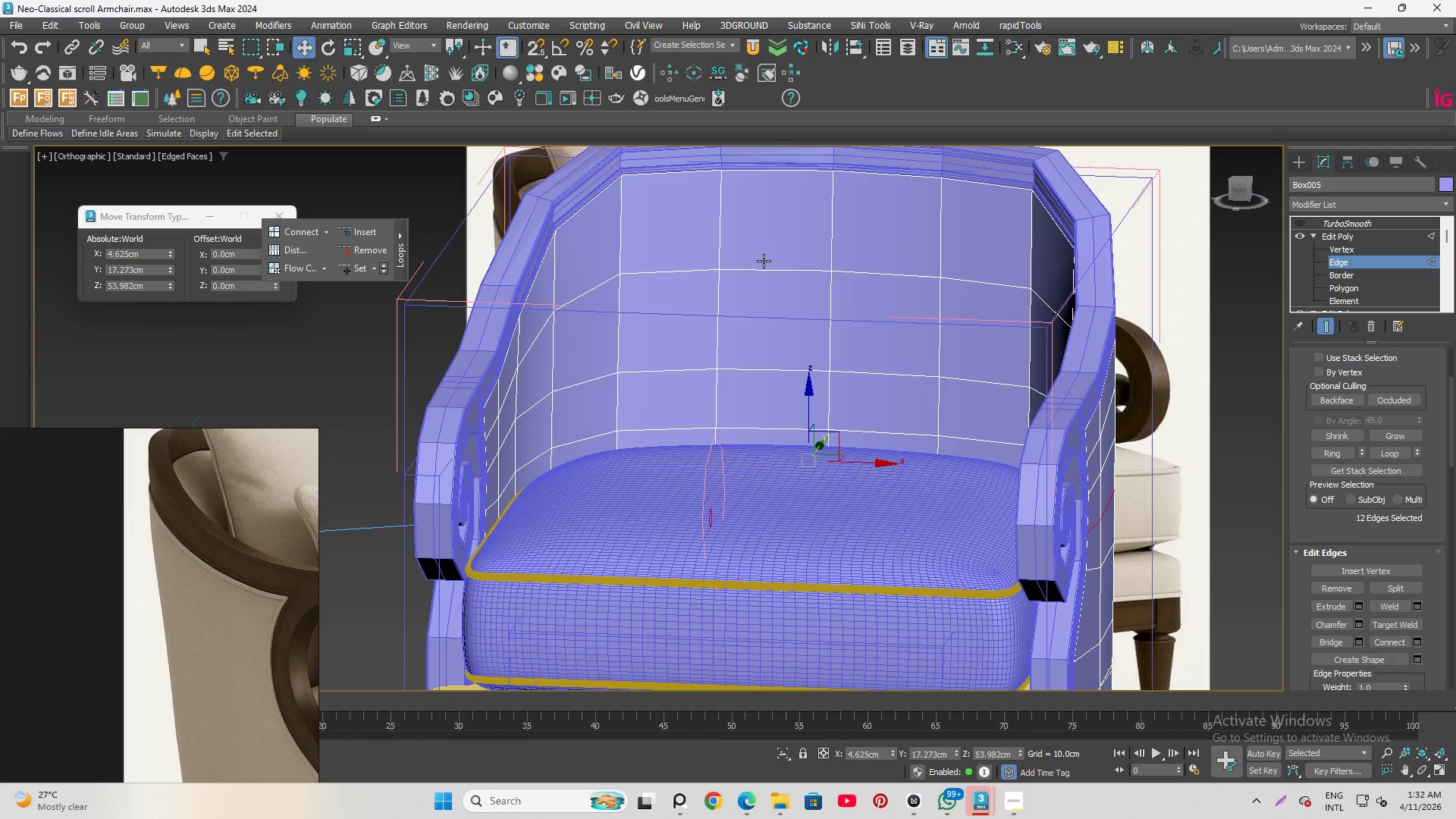 
key(Alt+Q)
 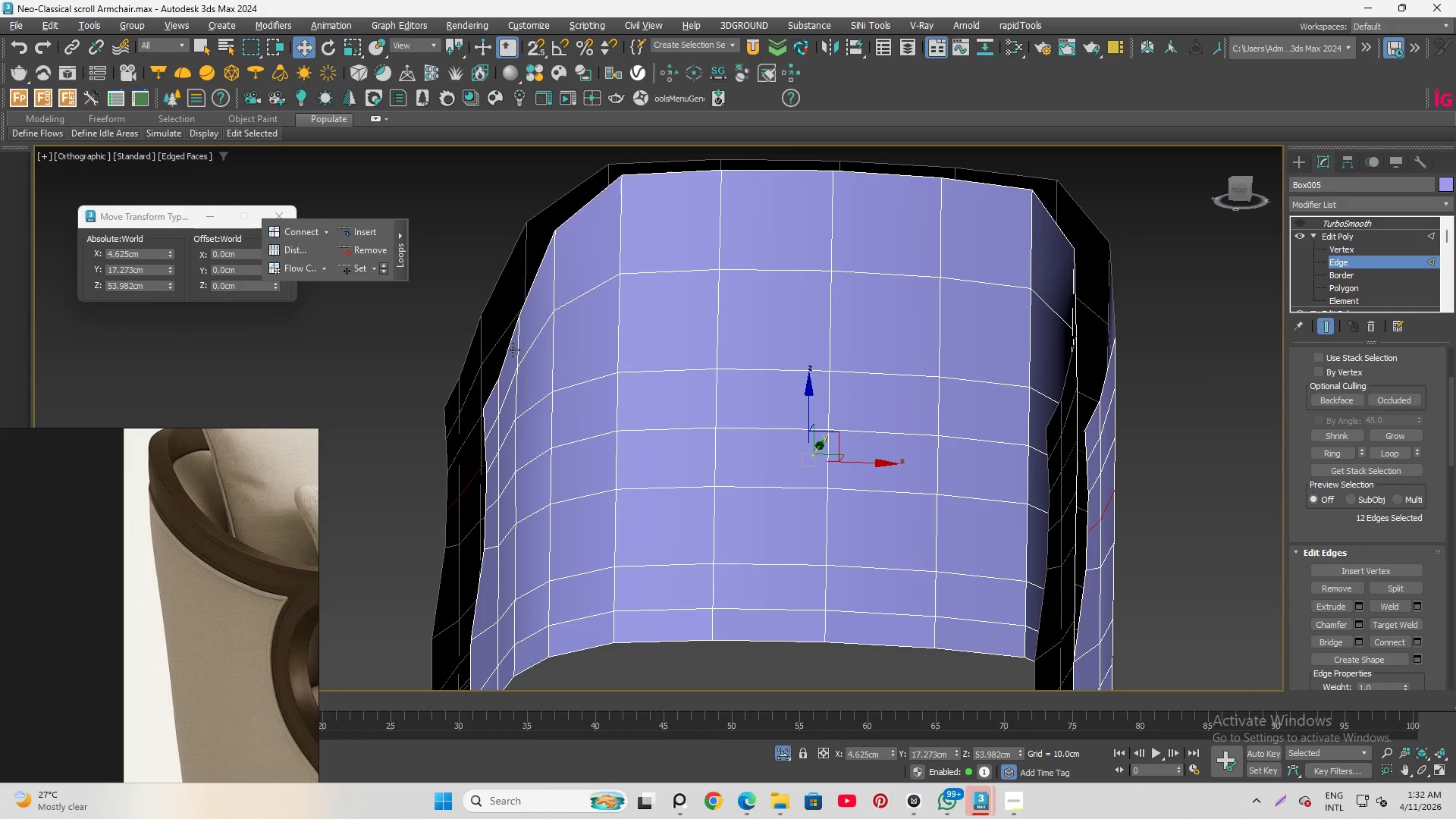 
double_click([507, 352])
 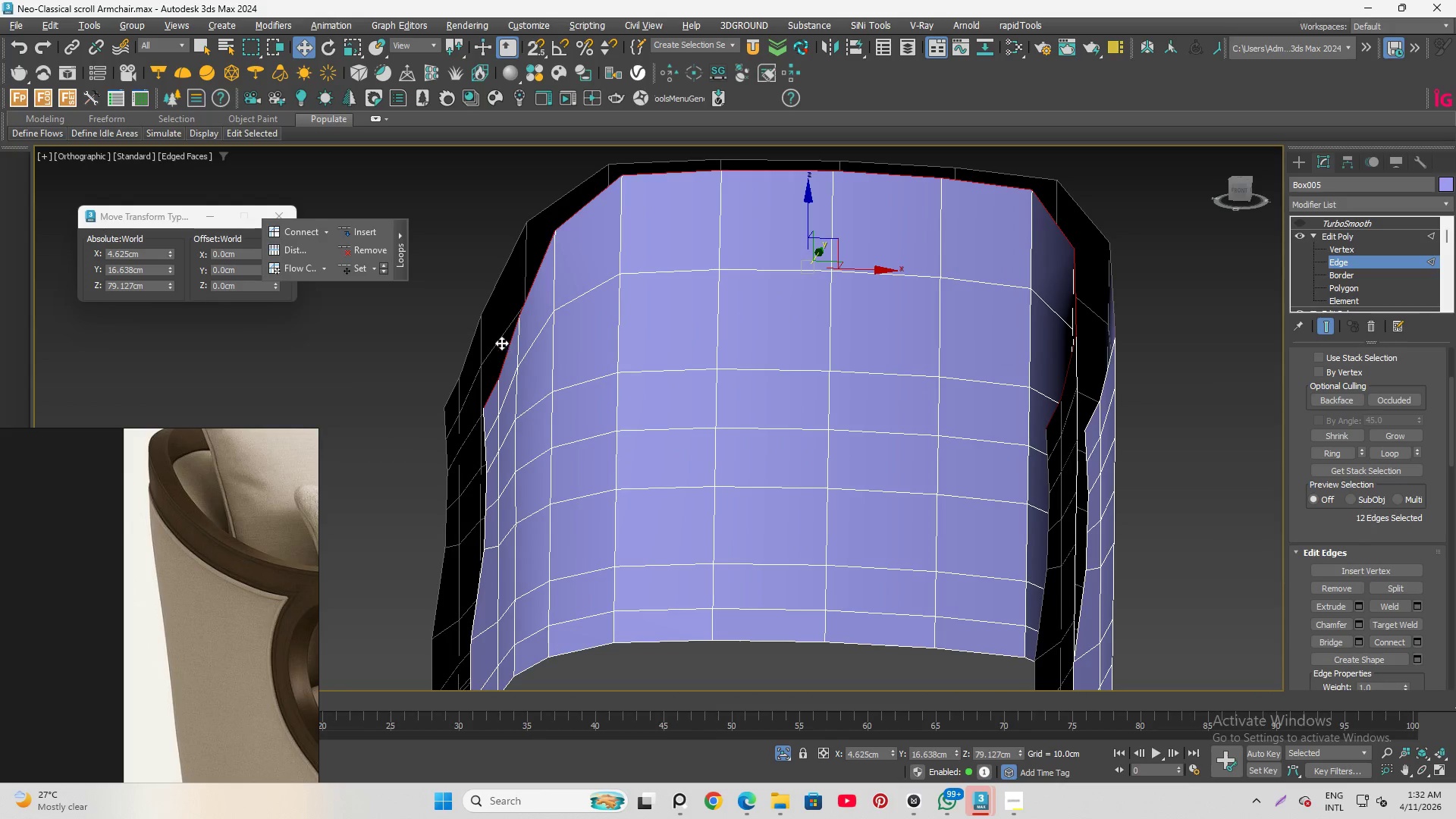 
hold_key(key=ControlLeft, duration=1.51)
left_click([489, 295])
 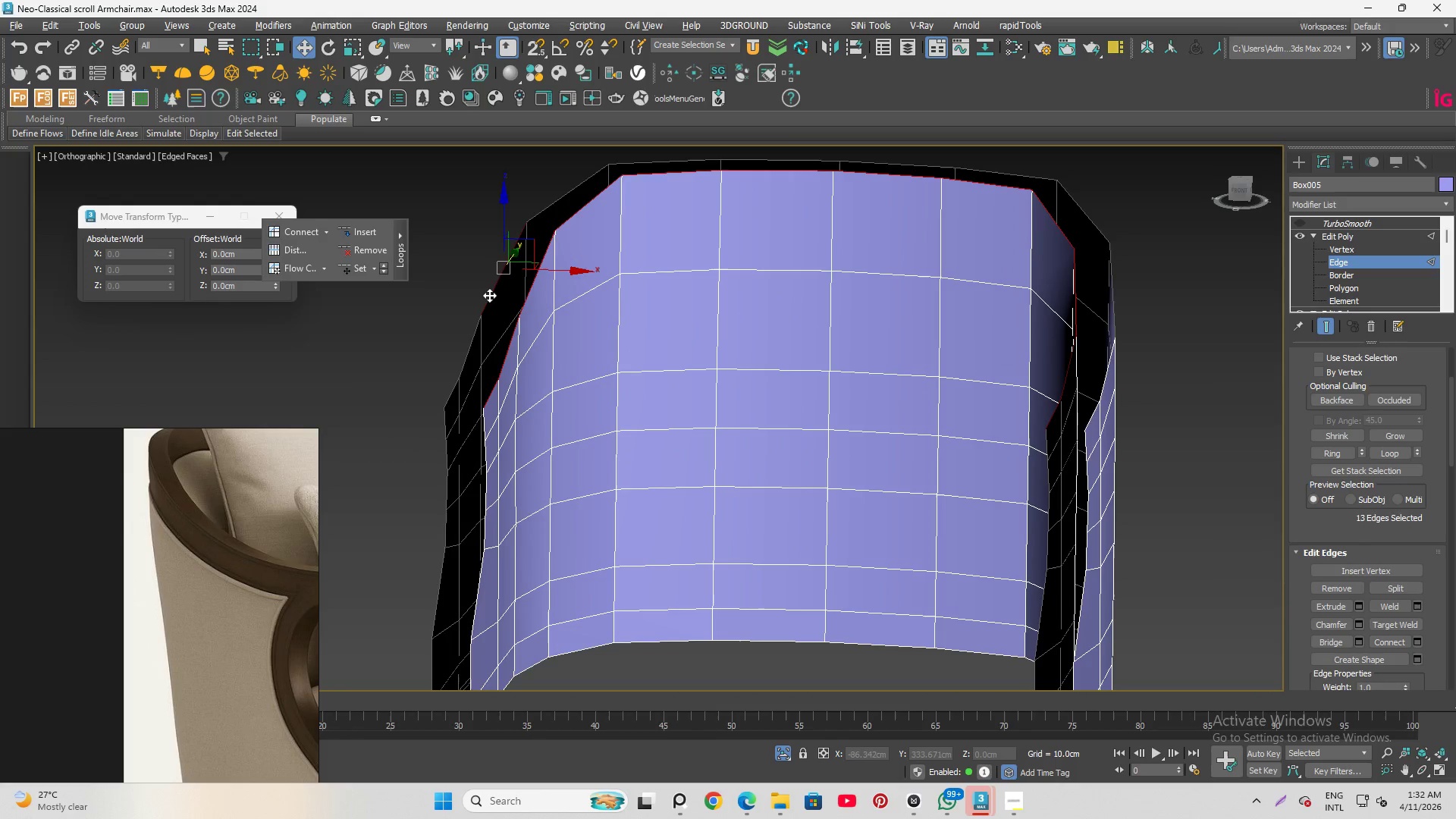 
double_click([489, 295])
 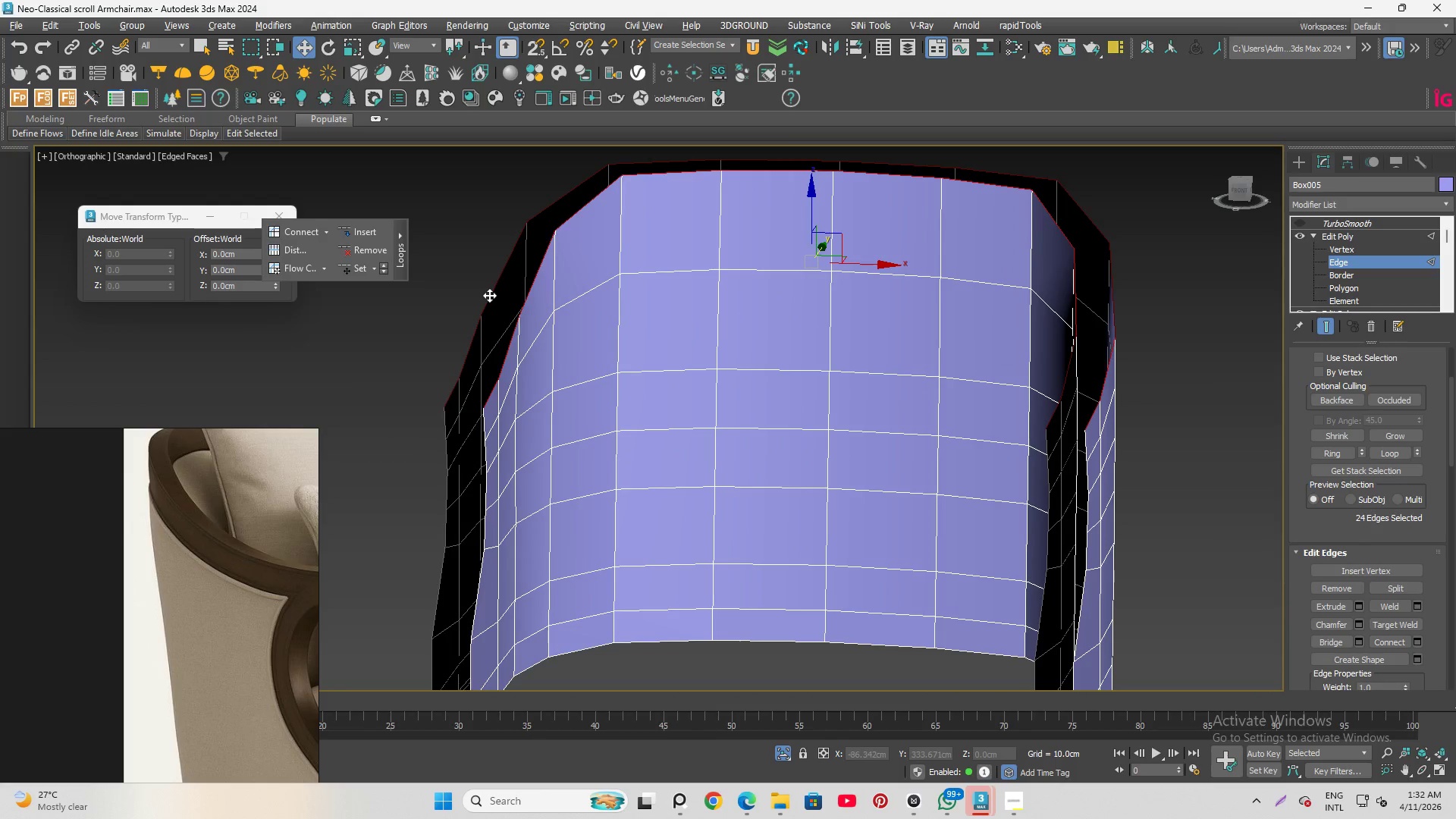 
key(Control+ControlLeft)
 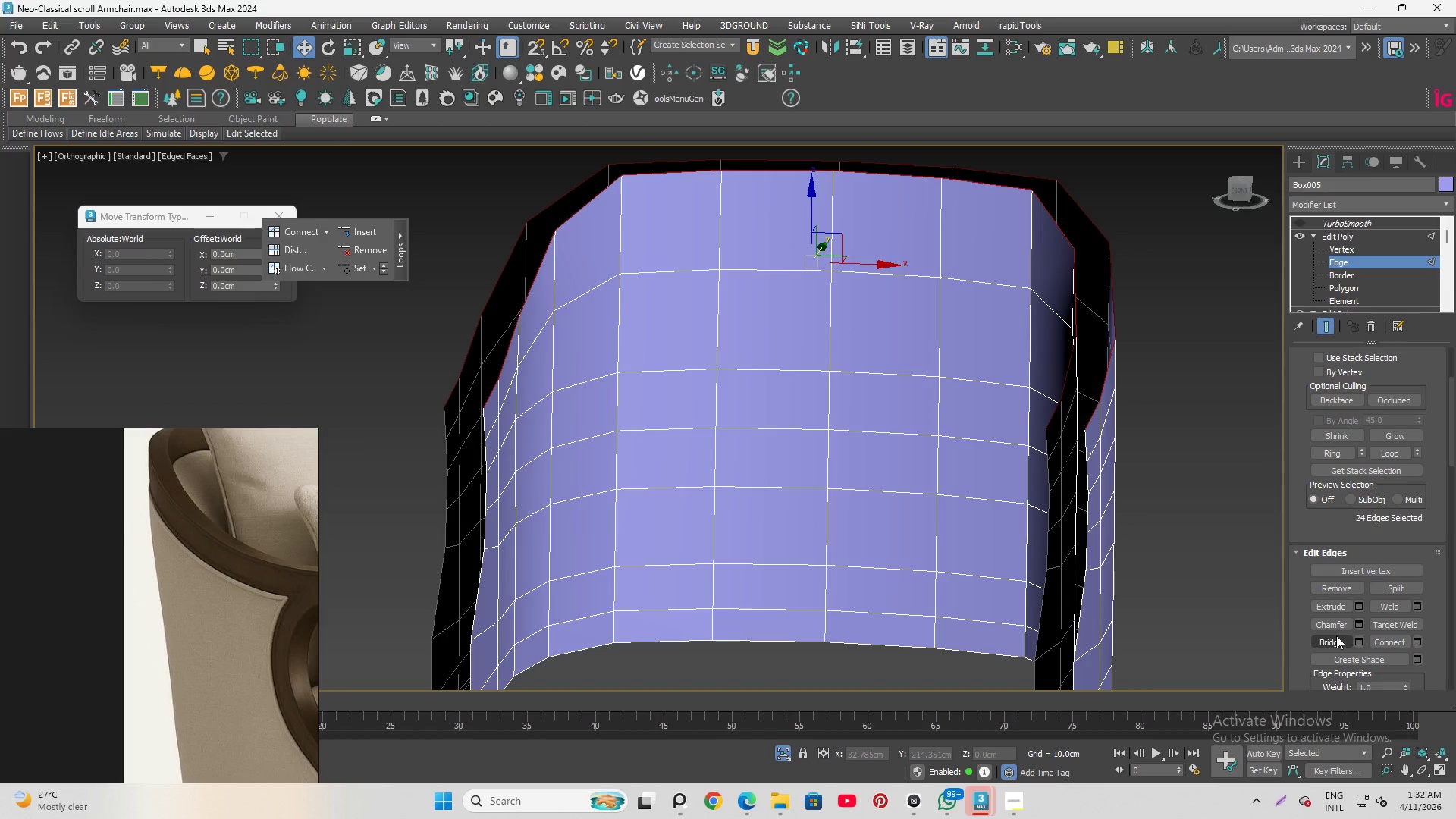 
left_click([1336, 637])
 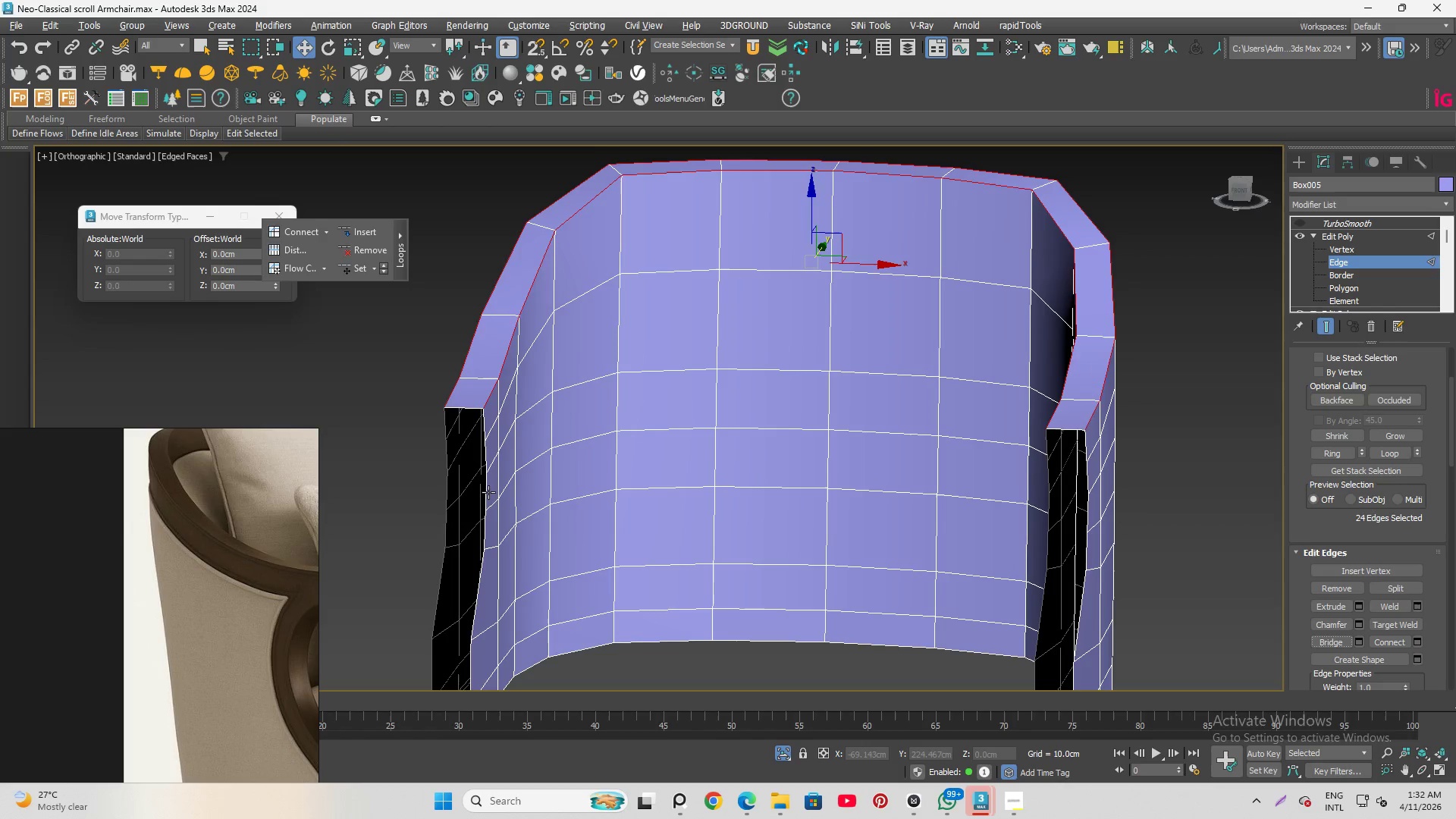 
double_click([488, 492])
 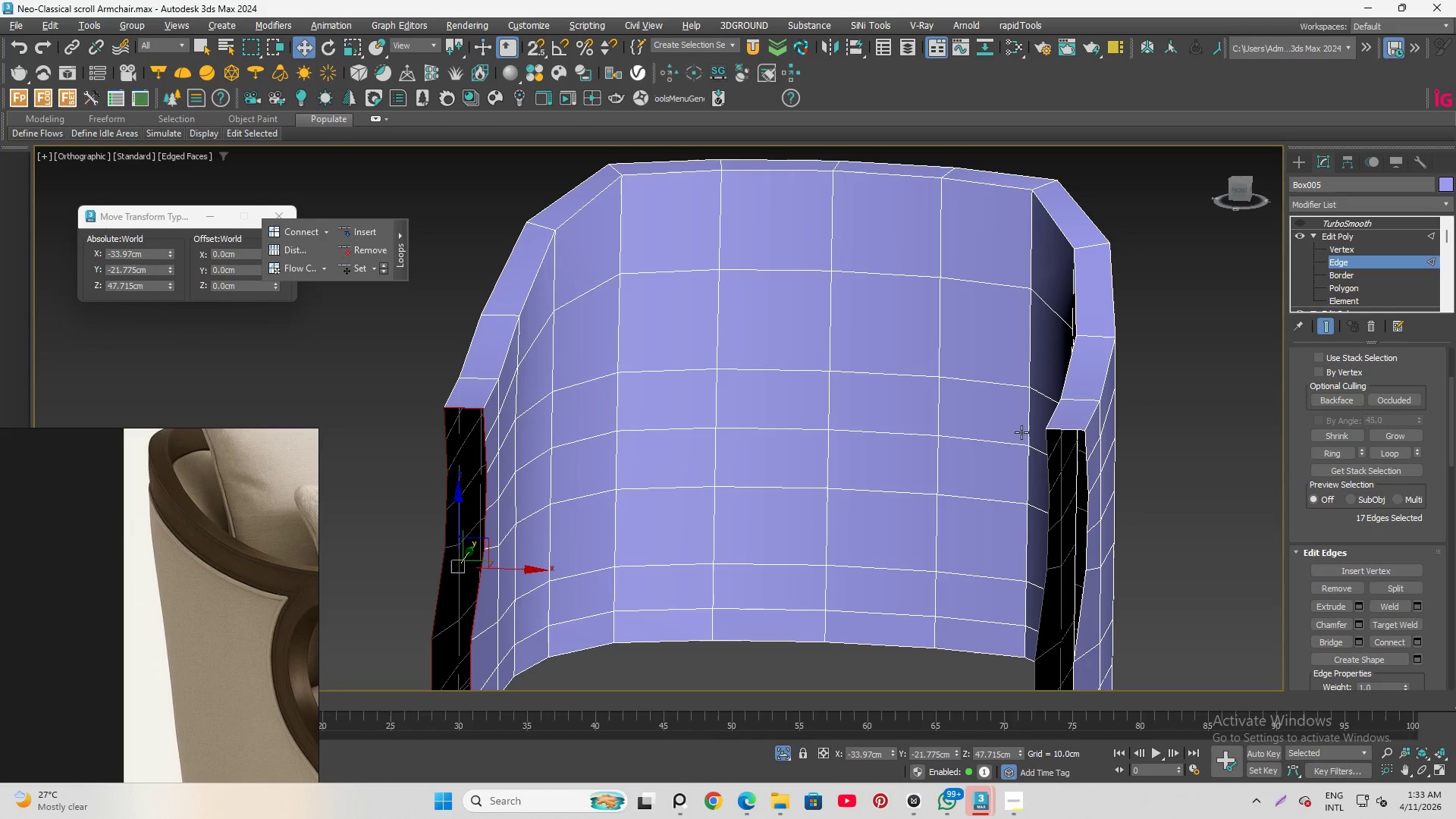 
scroll: coordinate [959, 419], scroll_direction: down, amount: 2.0
 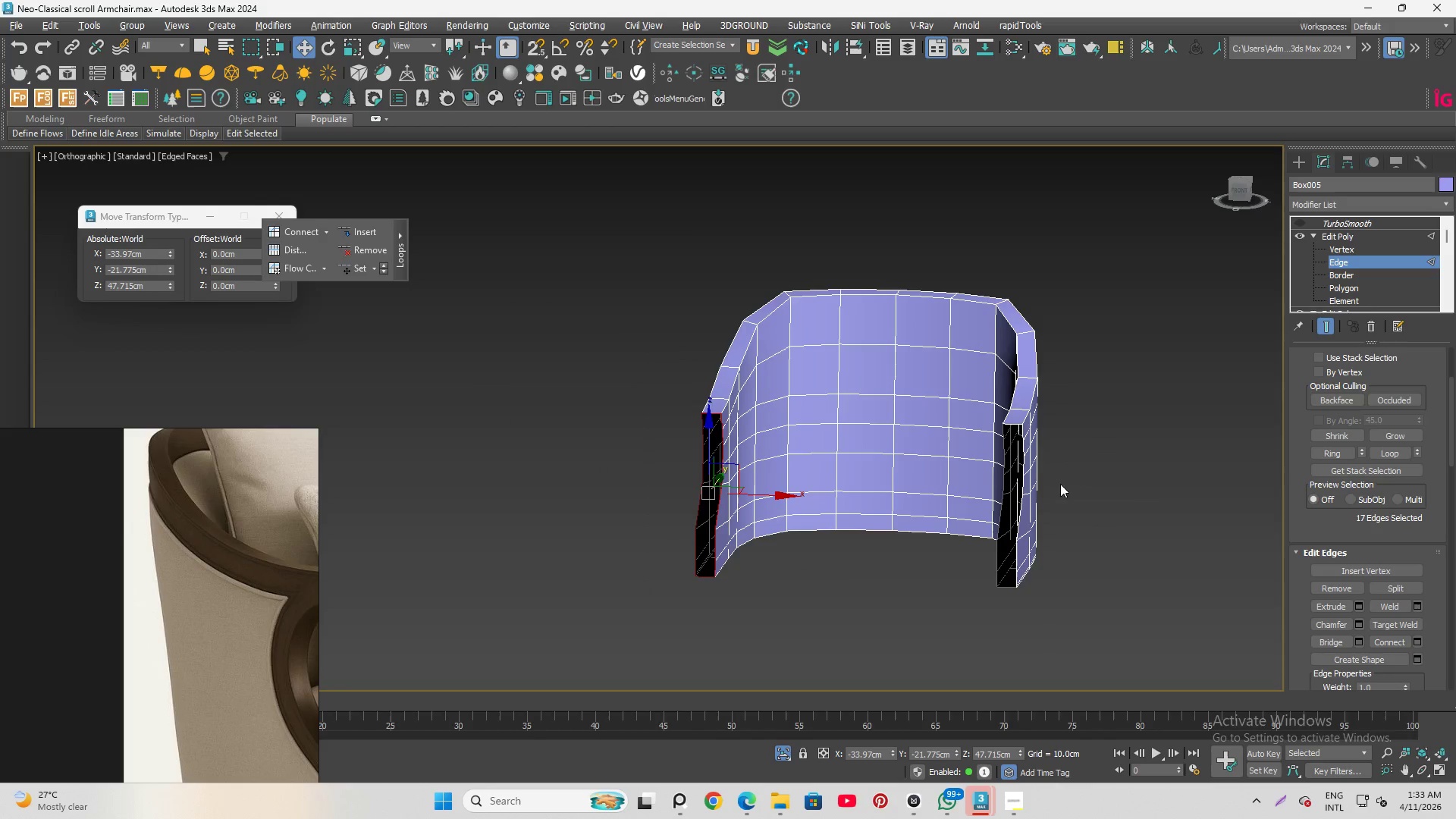 
hold_key(key=ControlLeft, duration=1.45)
 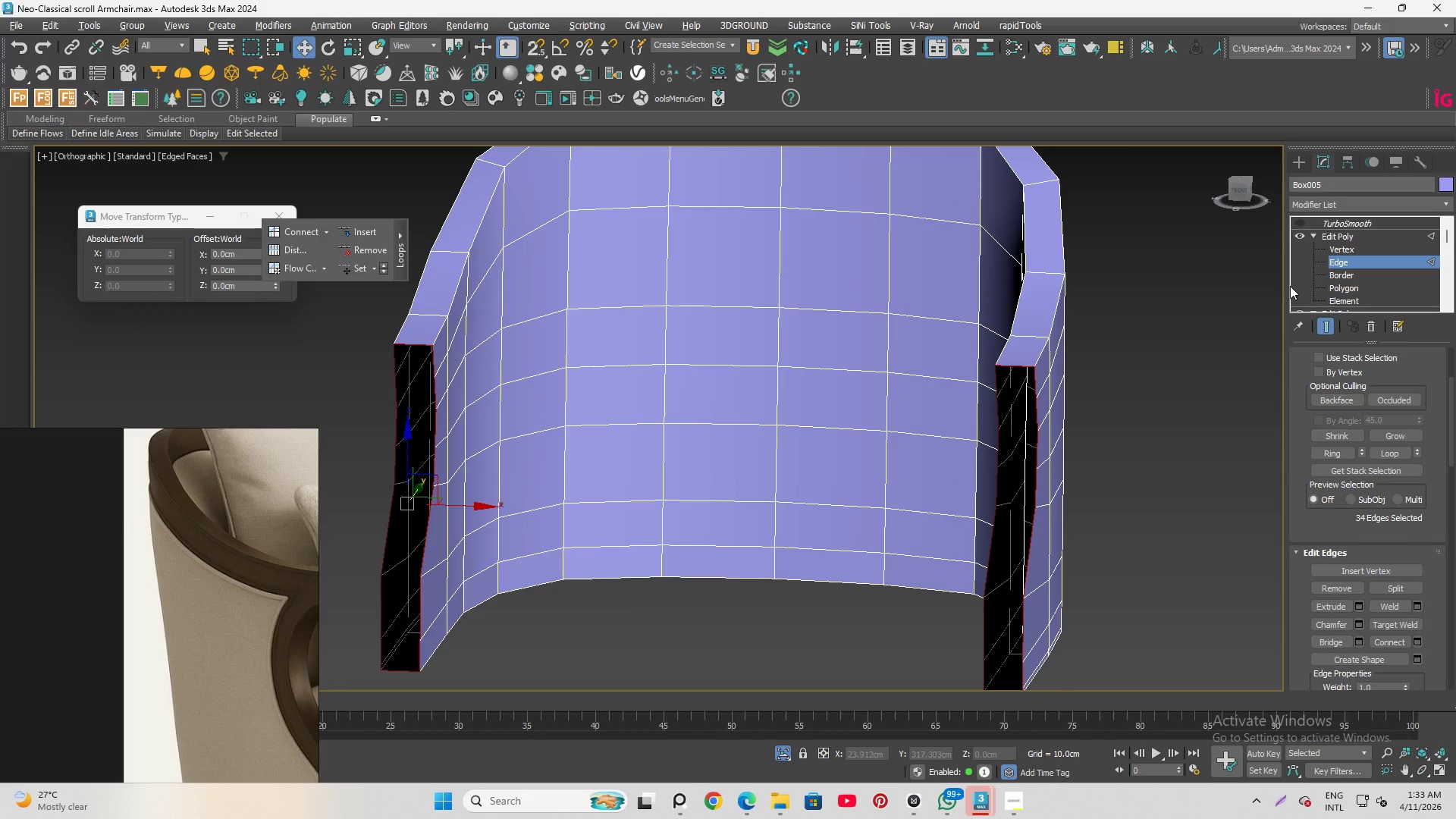 
scroll: coordinate [1009, 482], scroll_direction: up, amount: 2.0
 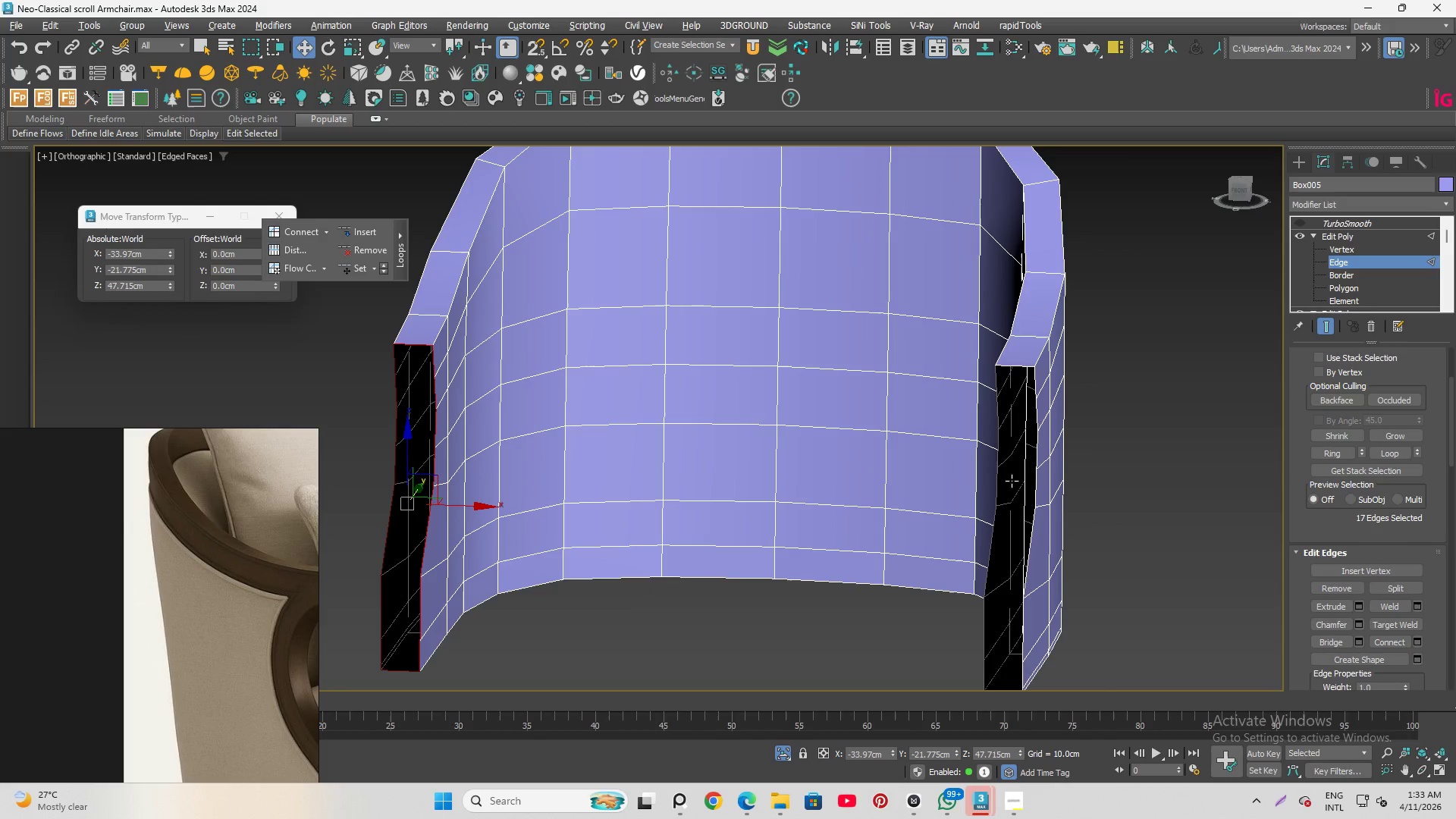 
left_click([1036, 452])
 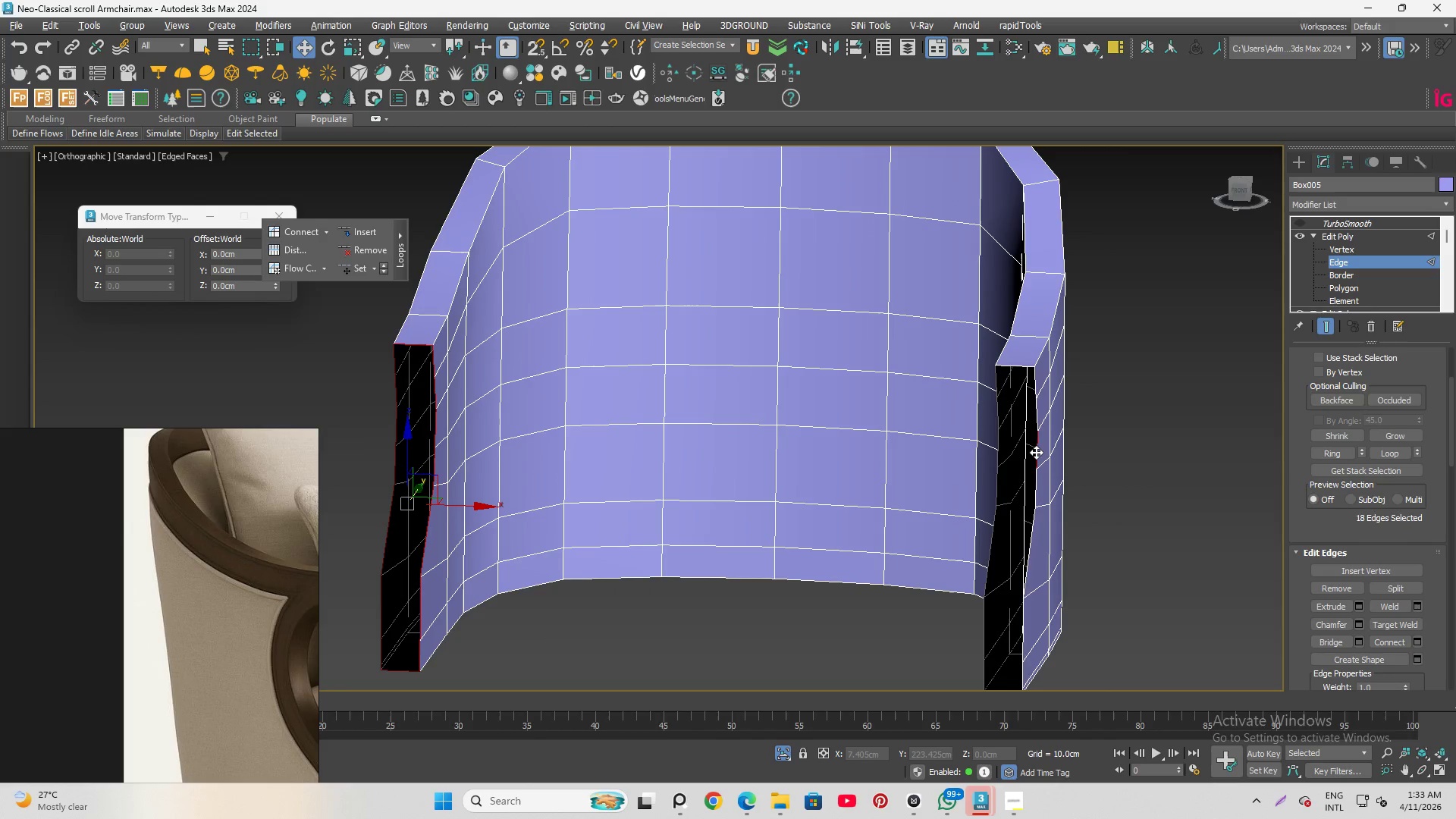 
double_click([1036, 452])
 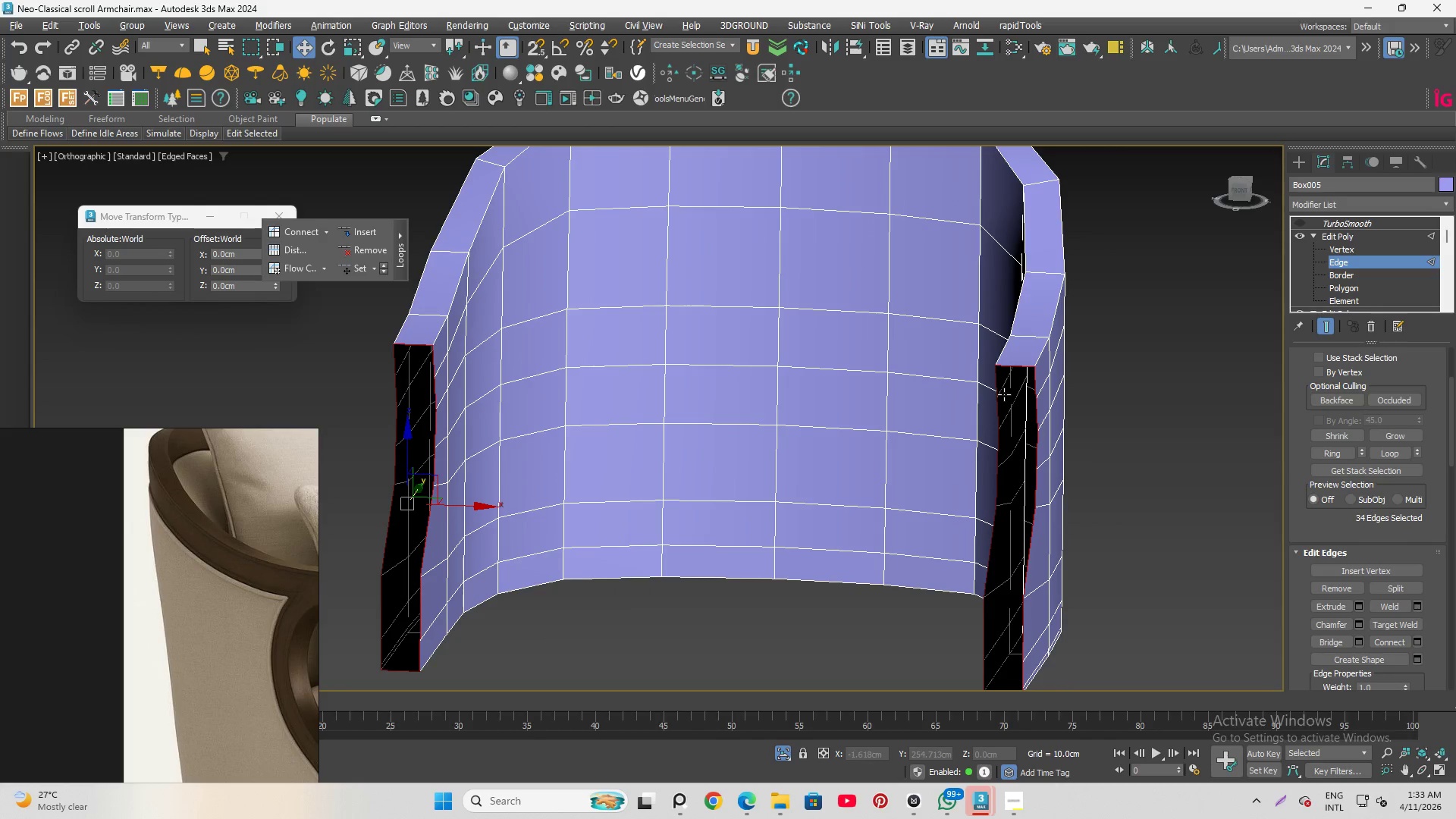 
hold_key(key=AltLeft, duration=1.52)
left_click([1015, 366])
 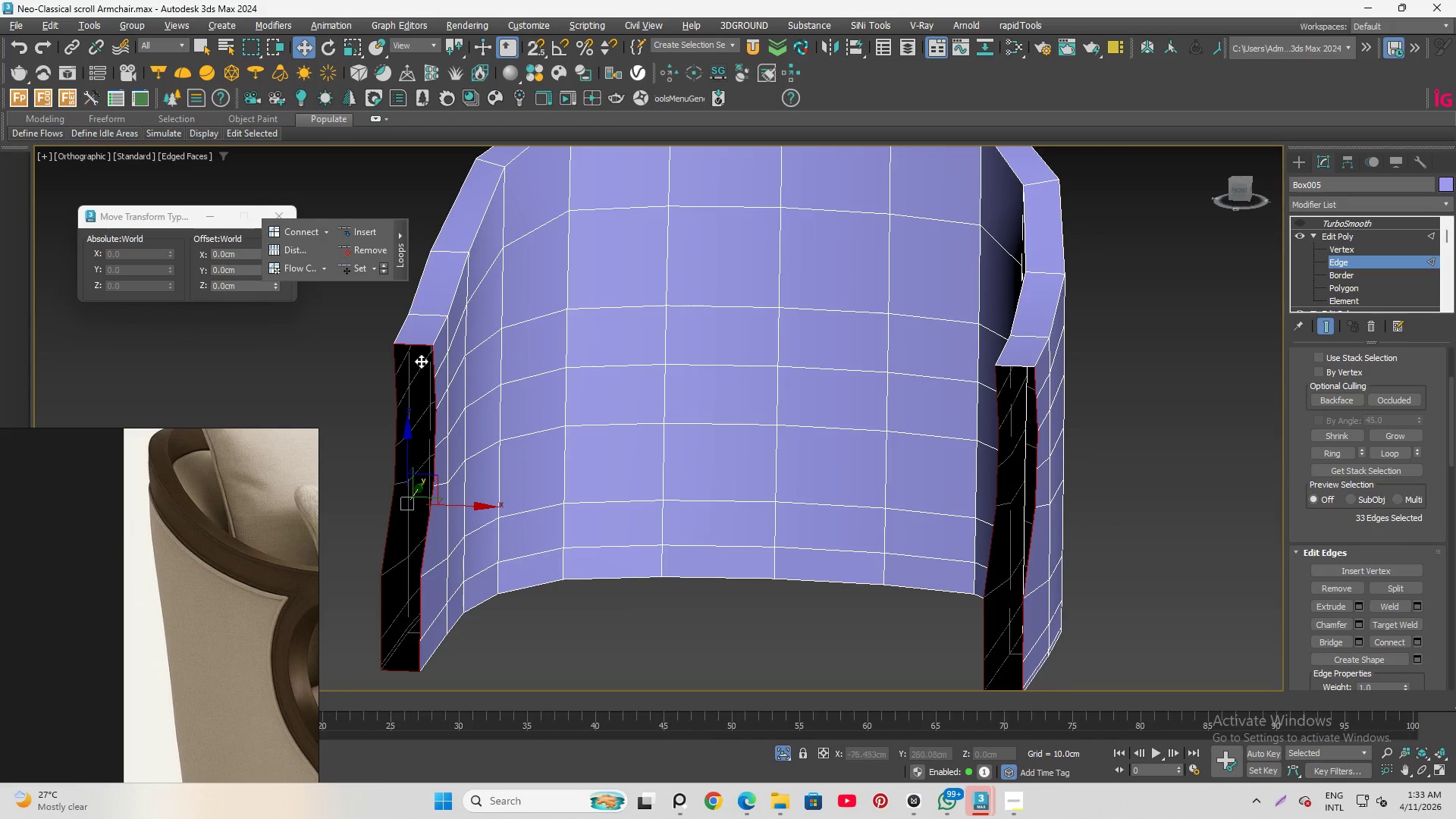 
hold_key(key=AltLeft, duration=0.59)
left_click([413, 348])
 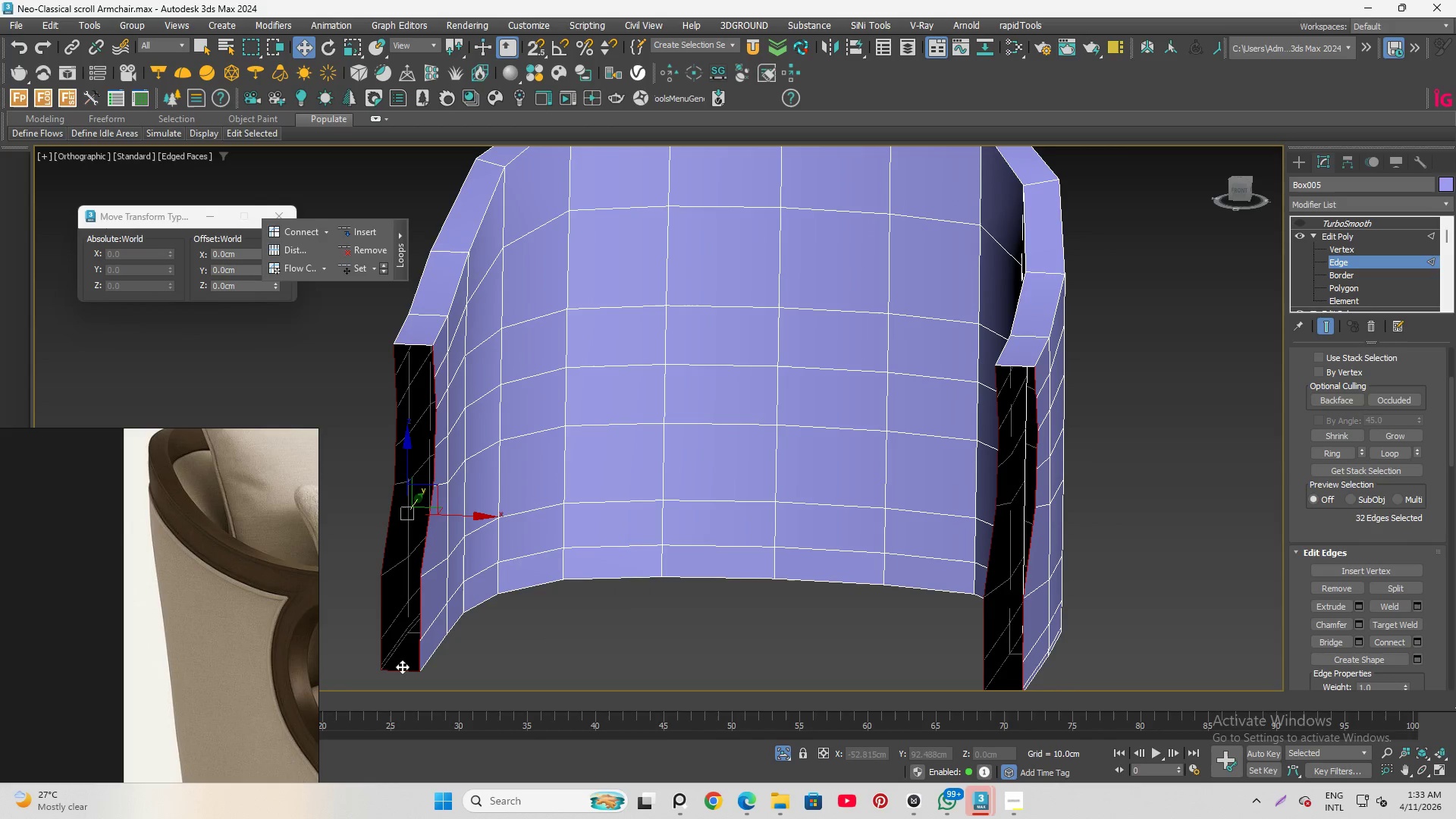 
hold_key(key=AltLeft, duration=1.16)
left_click([402, 671])
 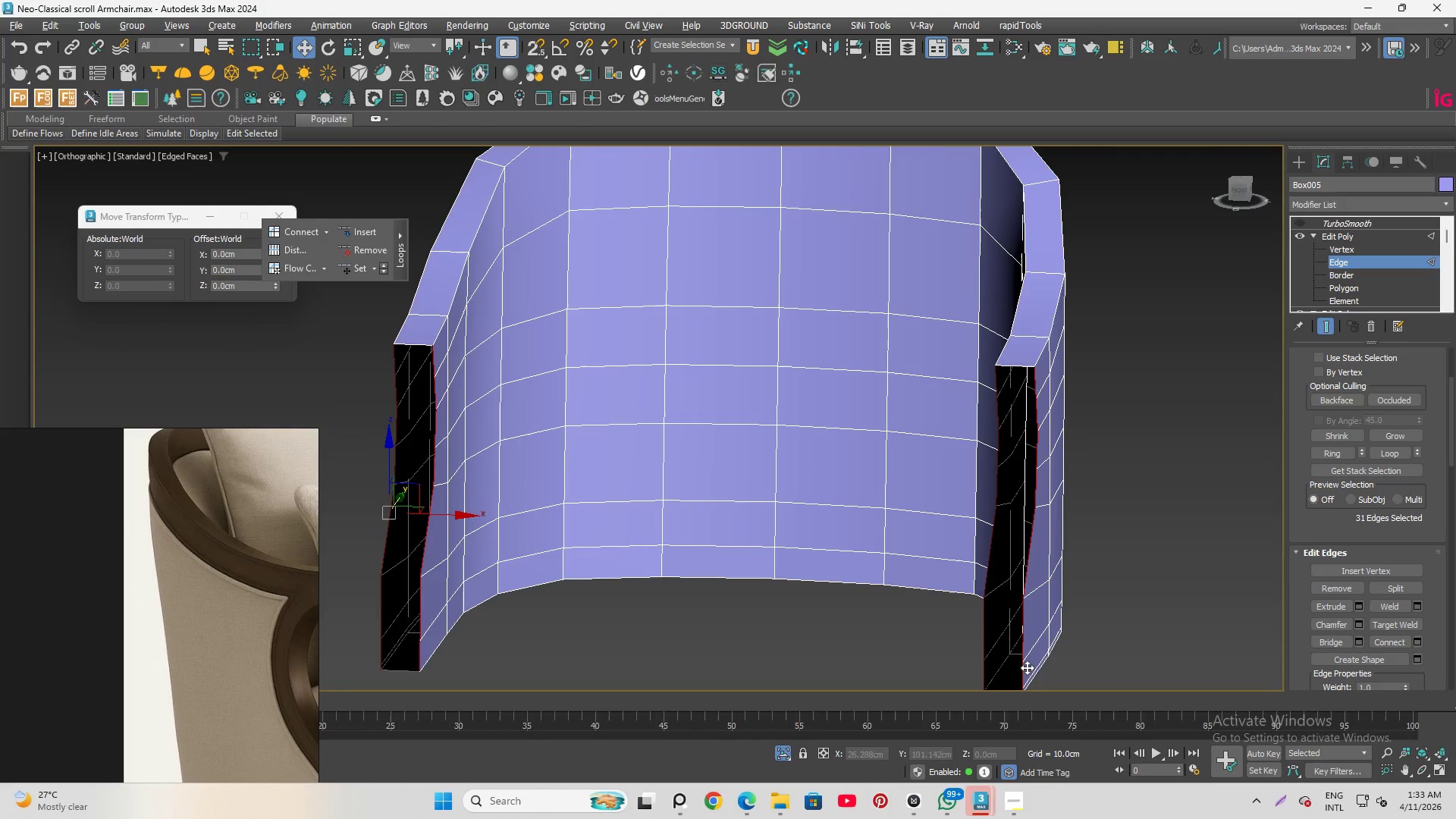 
hold_key(key=AltLeft, duration=0.75)
 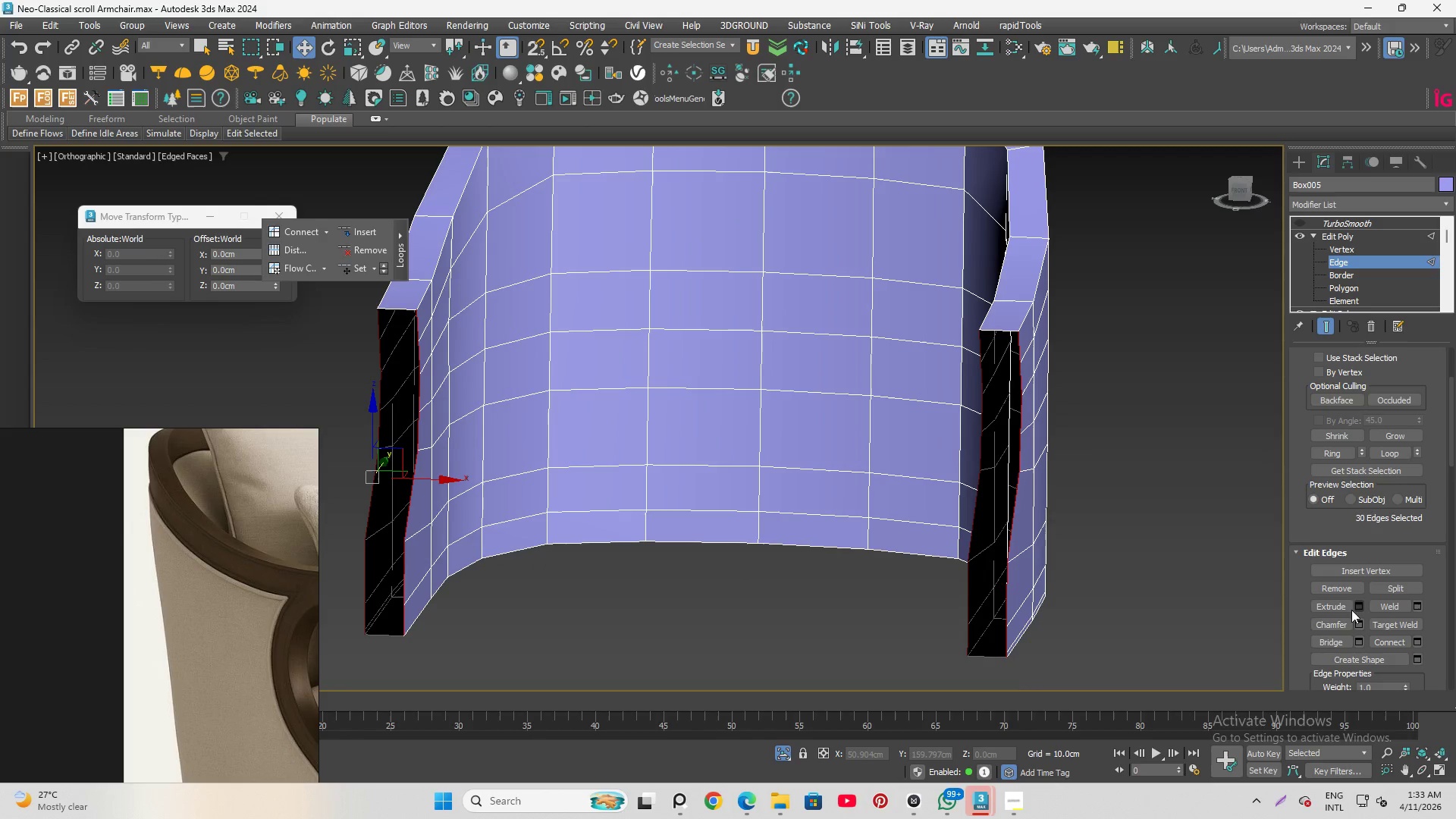 
scroll: coordinate [998, 637], scroll_direction: none, amount: 0.0
 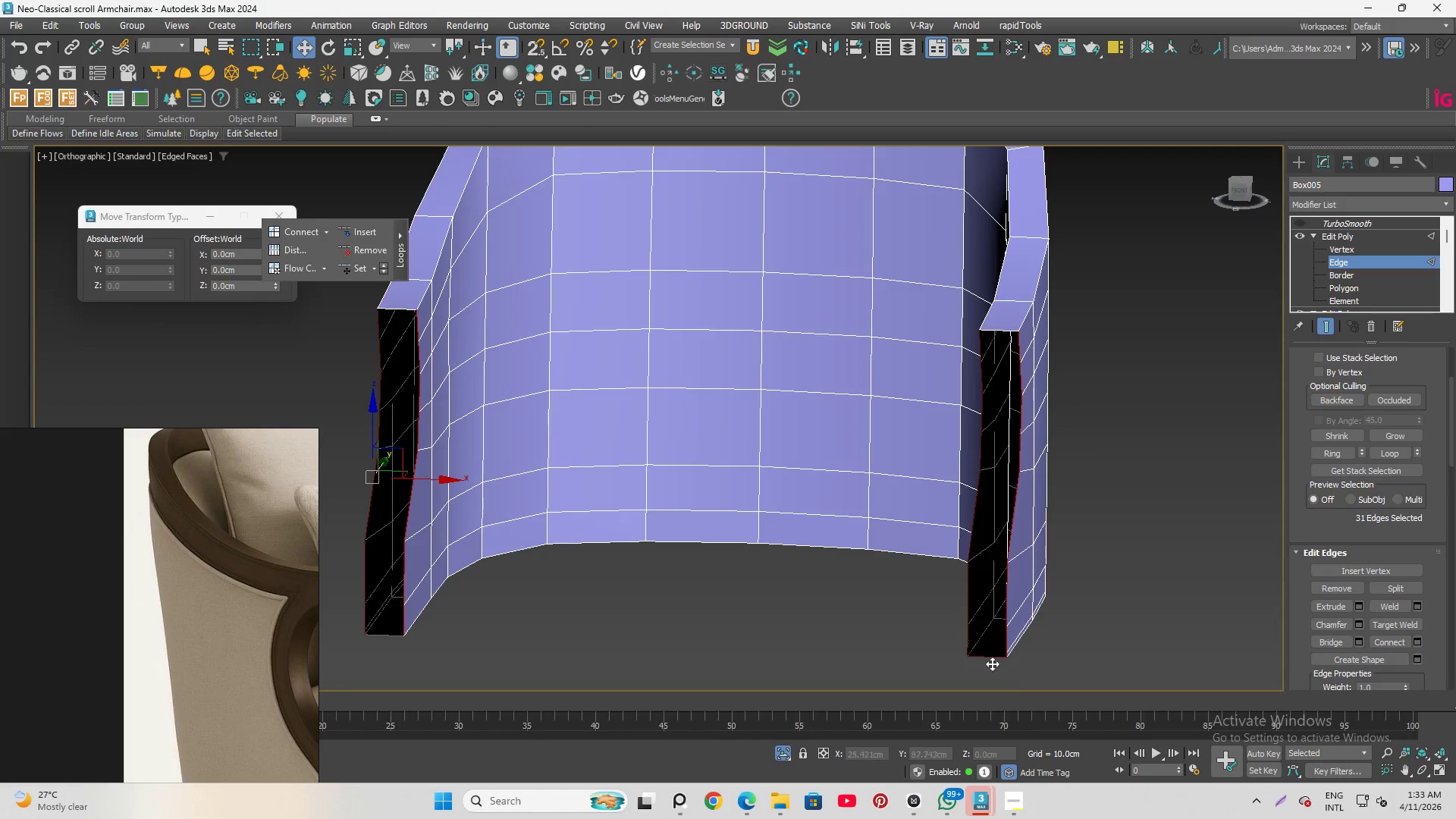 
left_click([993, 659])
 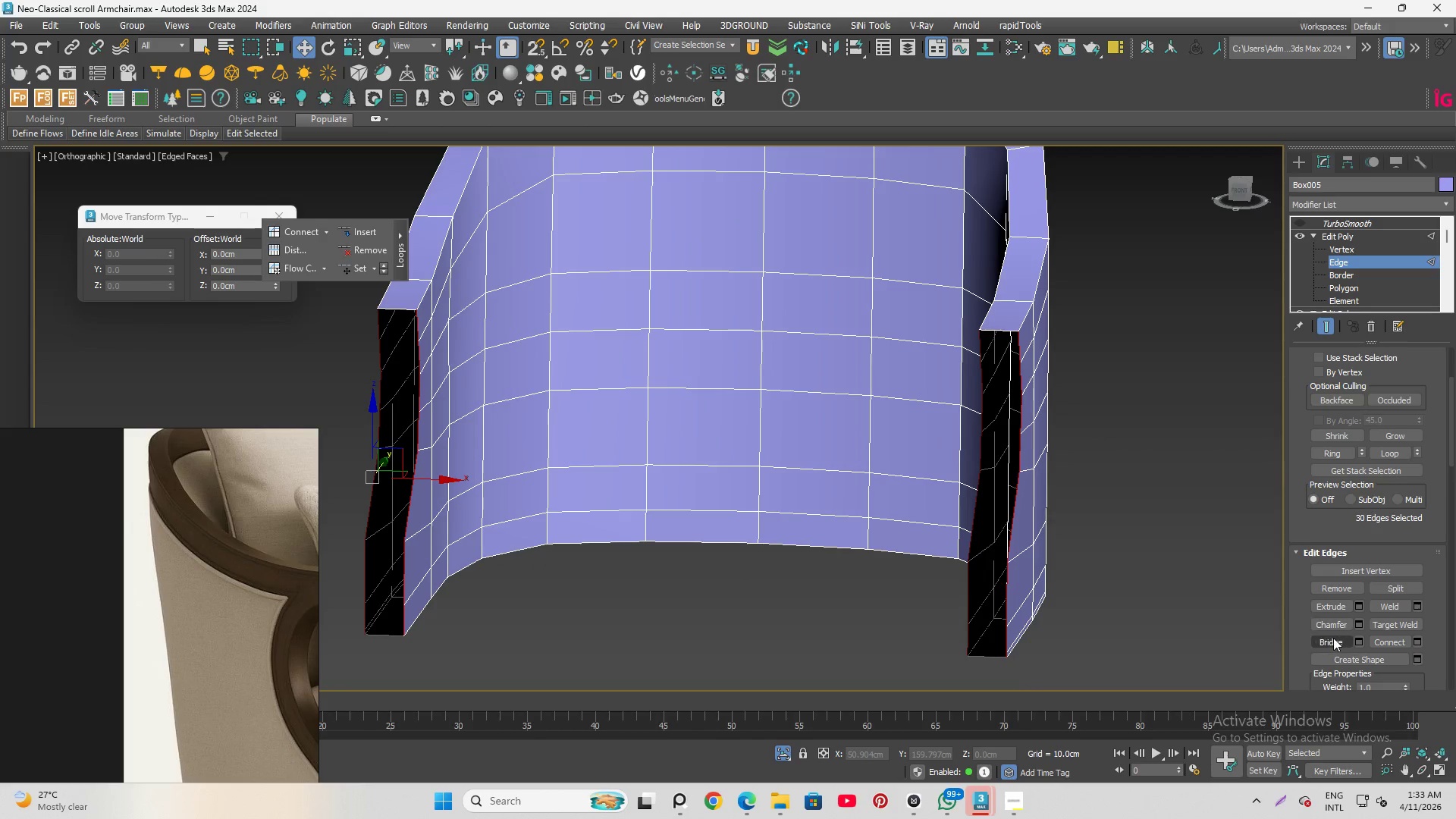 
left_click([1333, 638])
 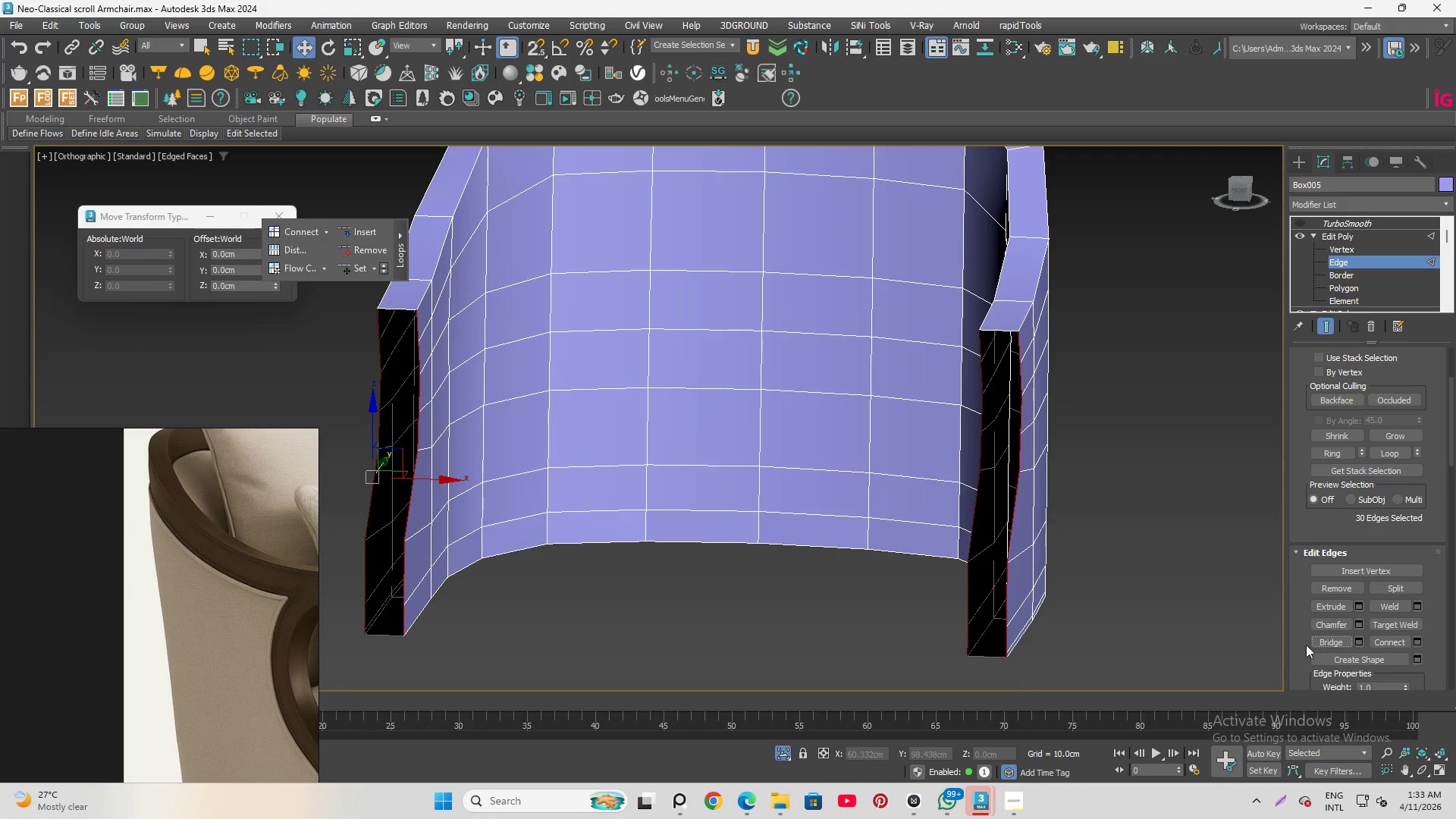 
hold_key(key=AltLeft, duration=0.88)
left_click_drag(start_coordinate=[922, 297], to_coordinate=[1131, 707])
 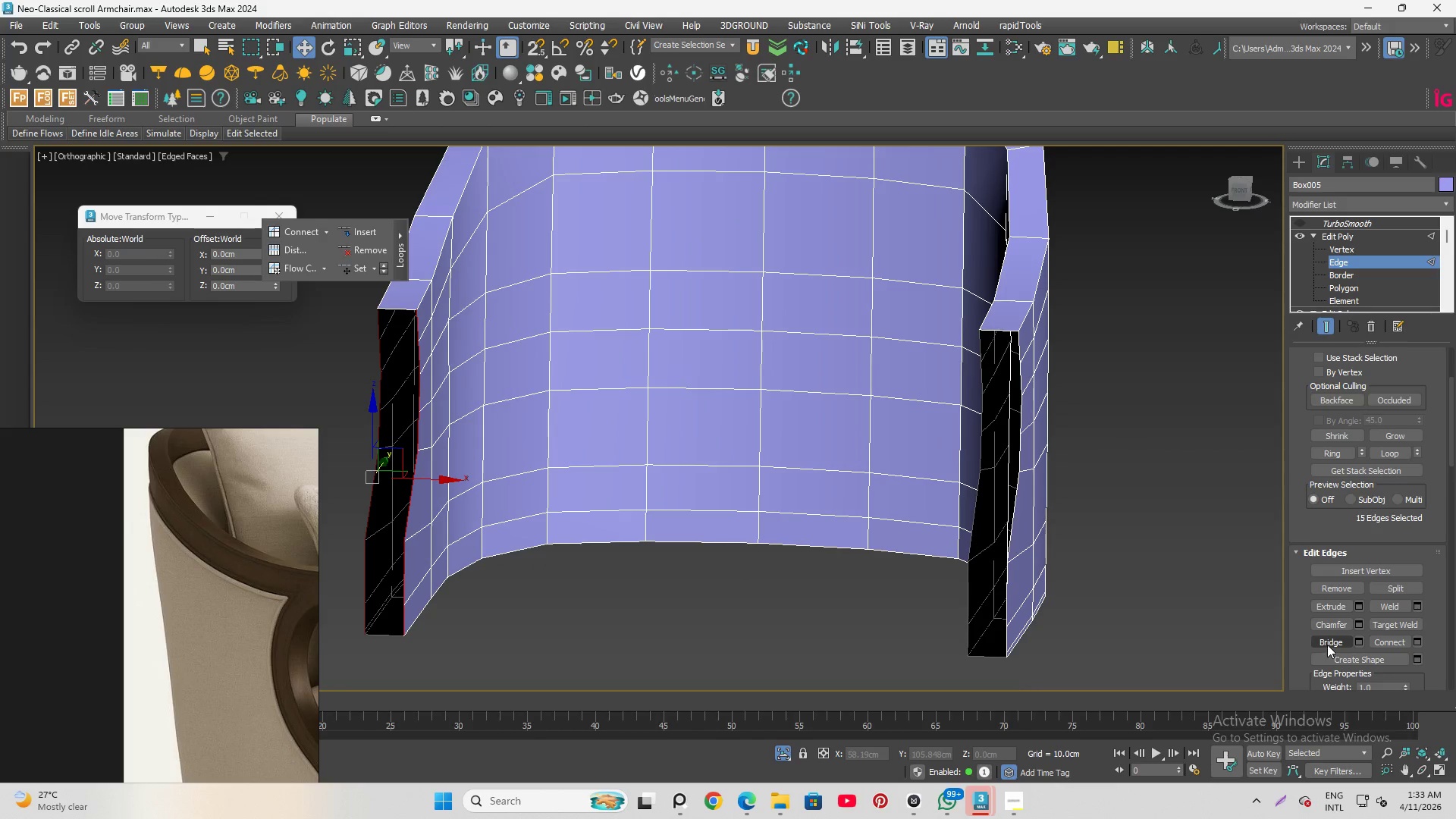 
left_click([1329, 639])
 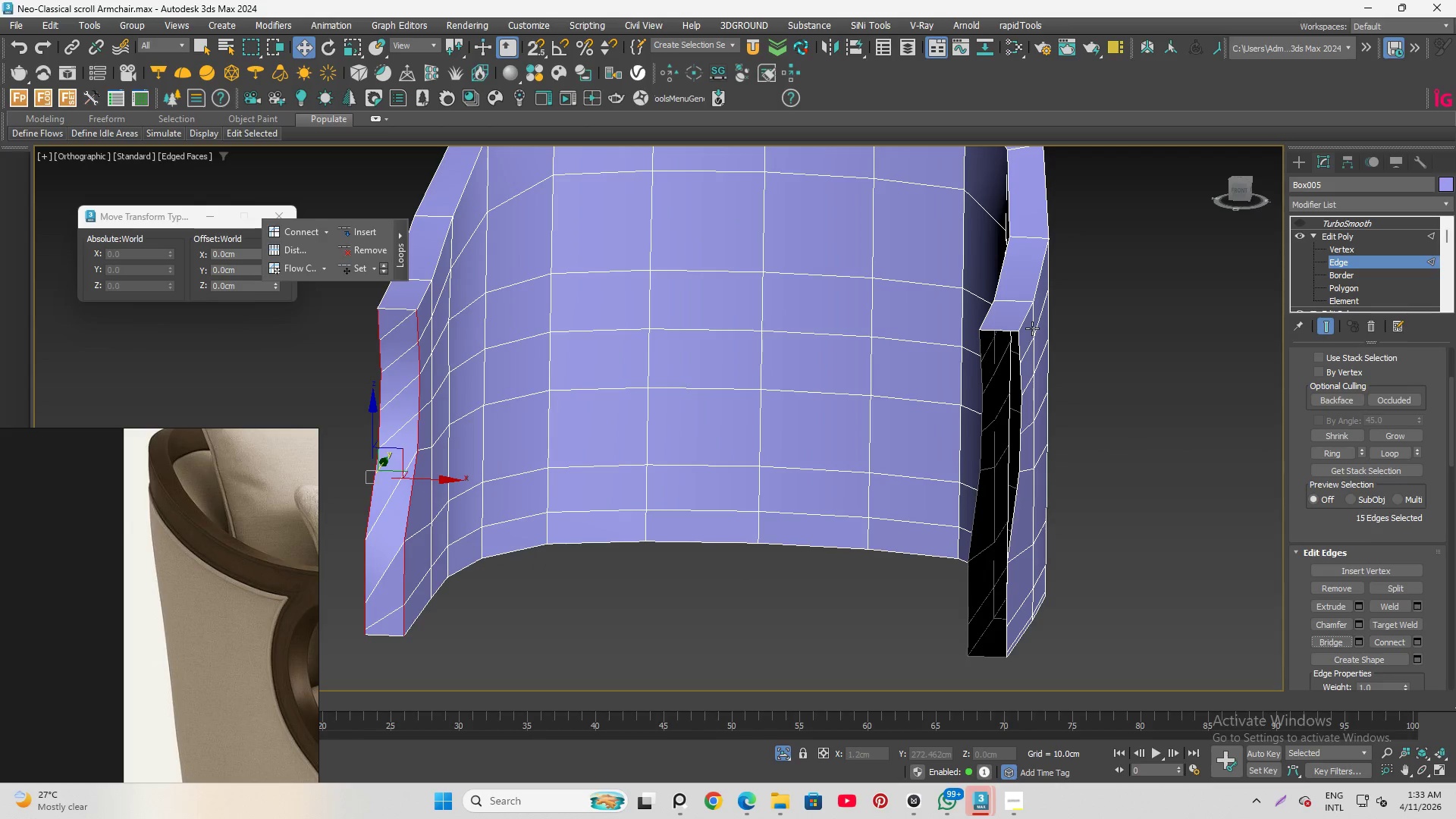 
key(Control+Z)
 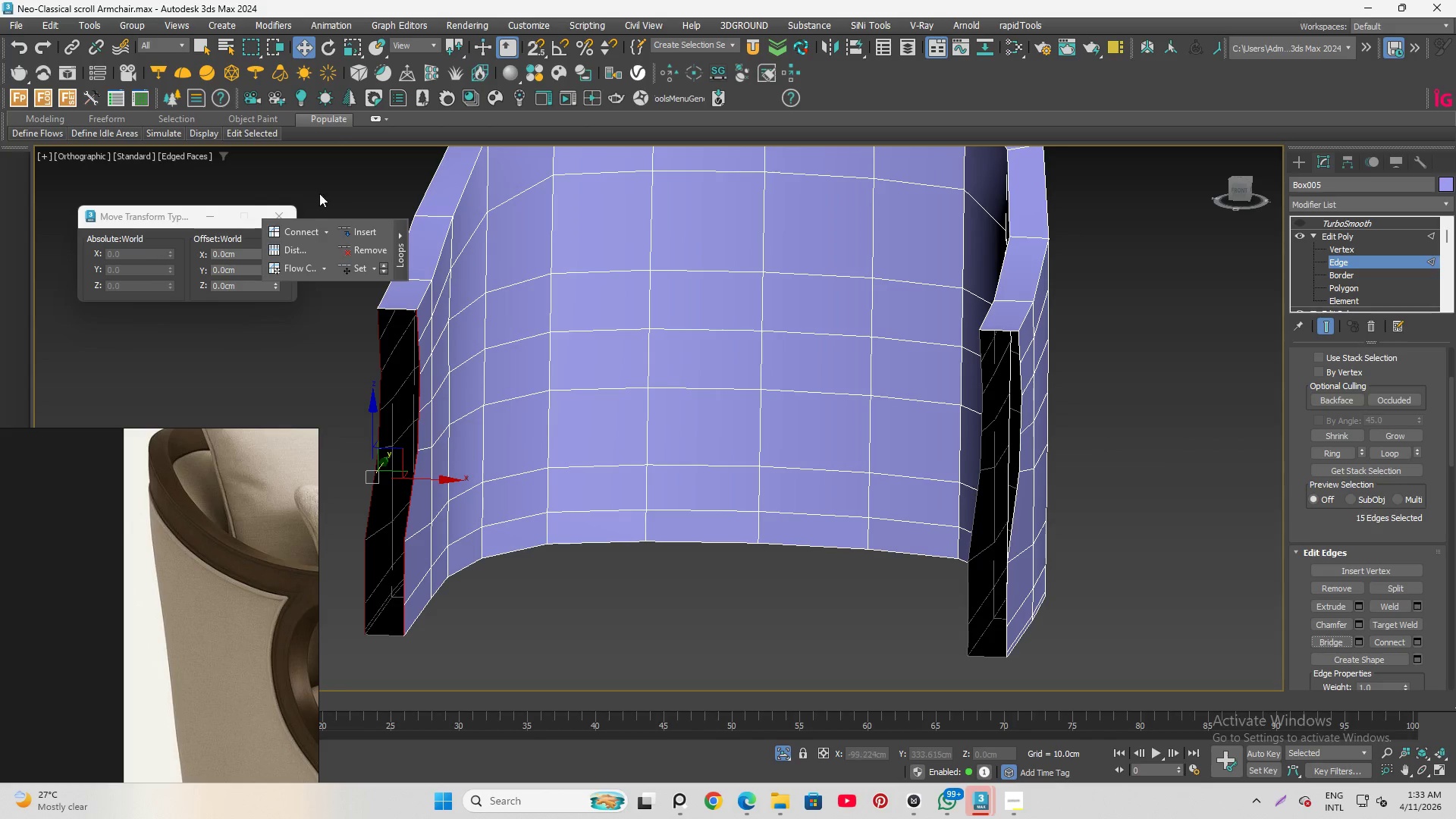 
hold_key(key=AltLeft, duration=1.19)
 